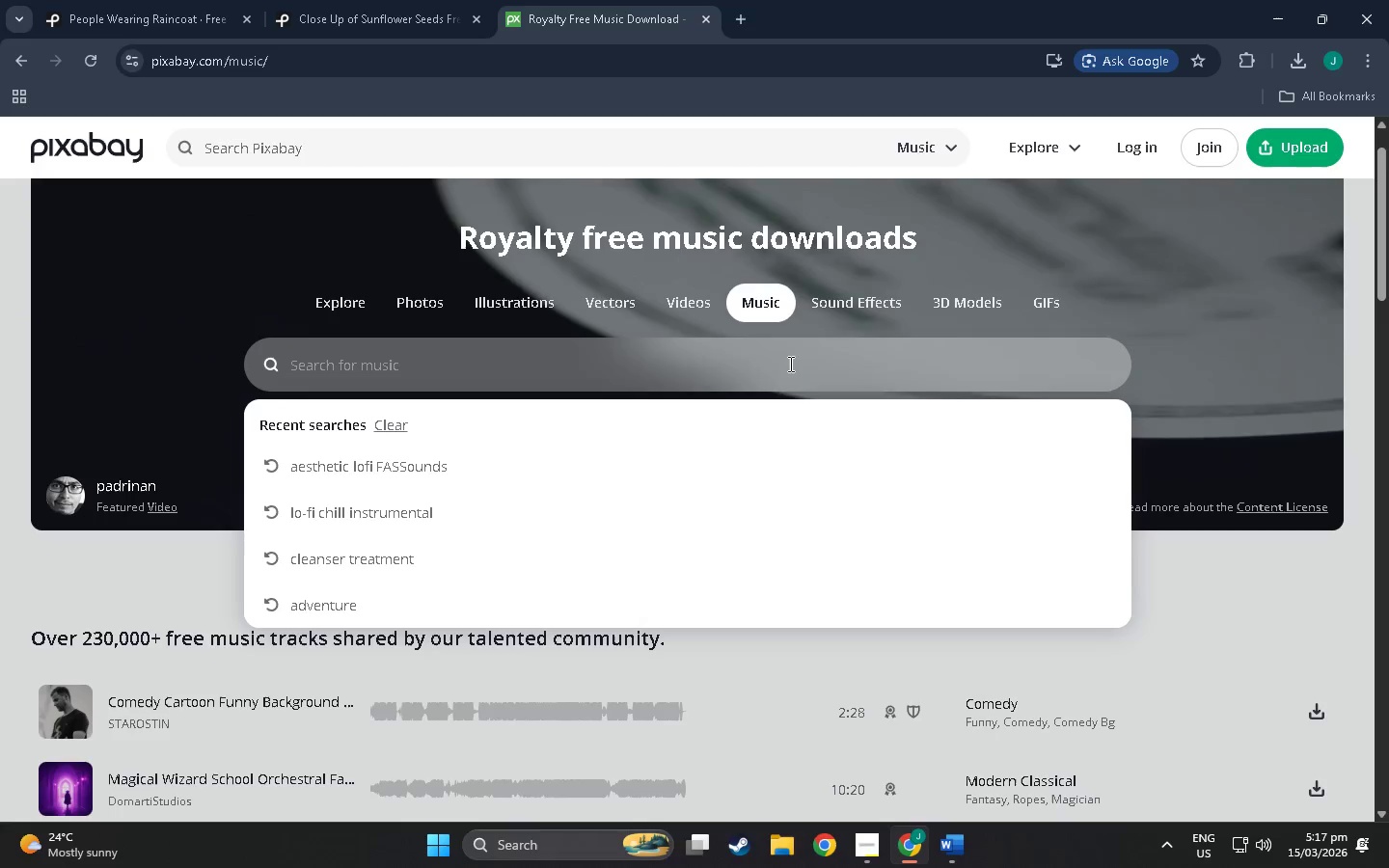 
type(upbeat organioc )
key(Backspace)
key(Backspace)
key(Backspace)
type(c nature)
 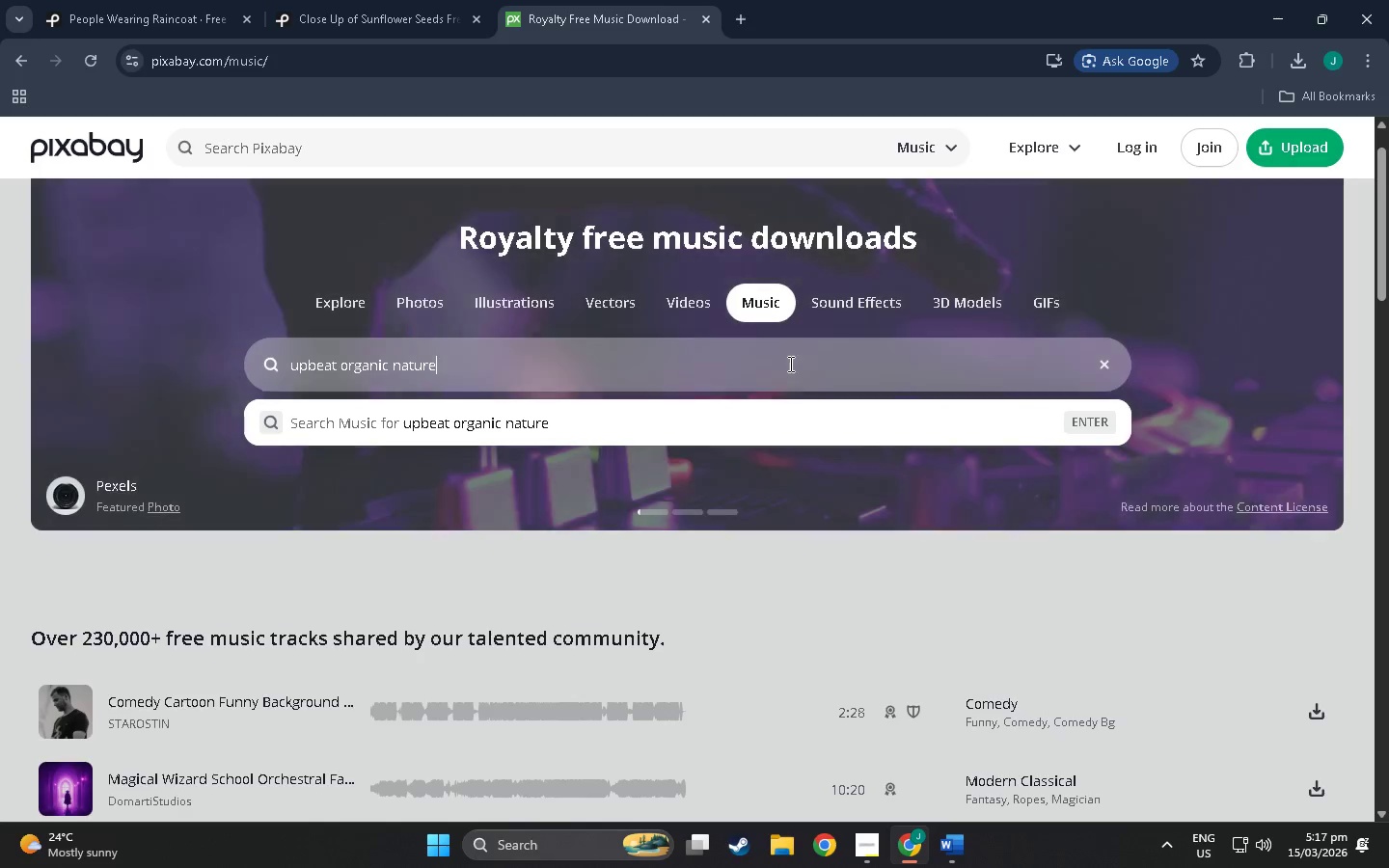 
key(Enter)
 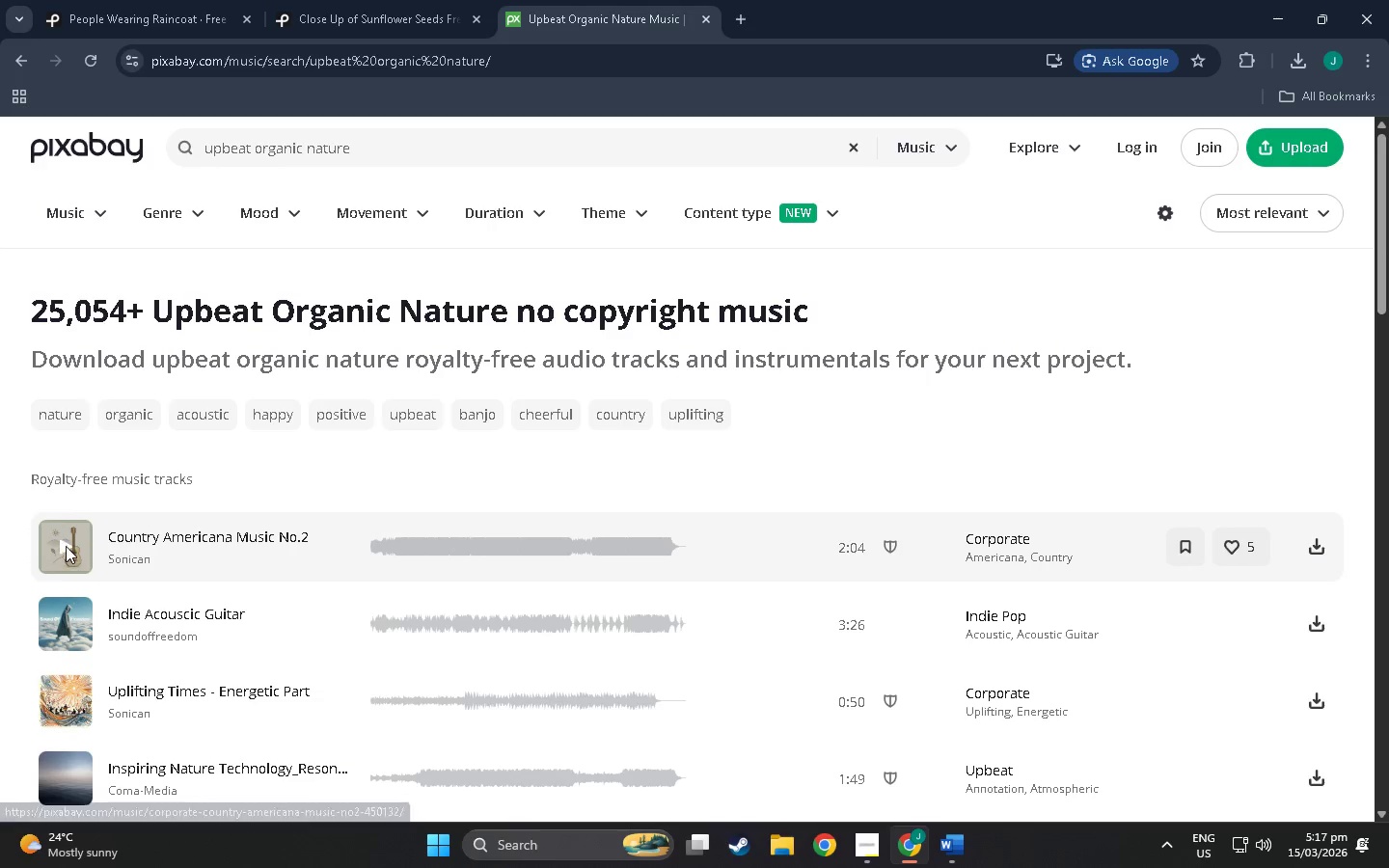 
left_click([62, 541])
 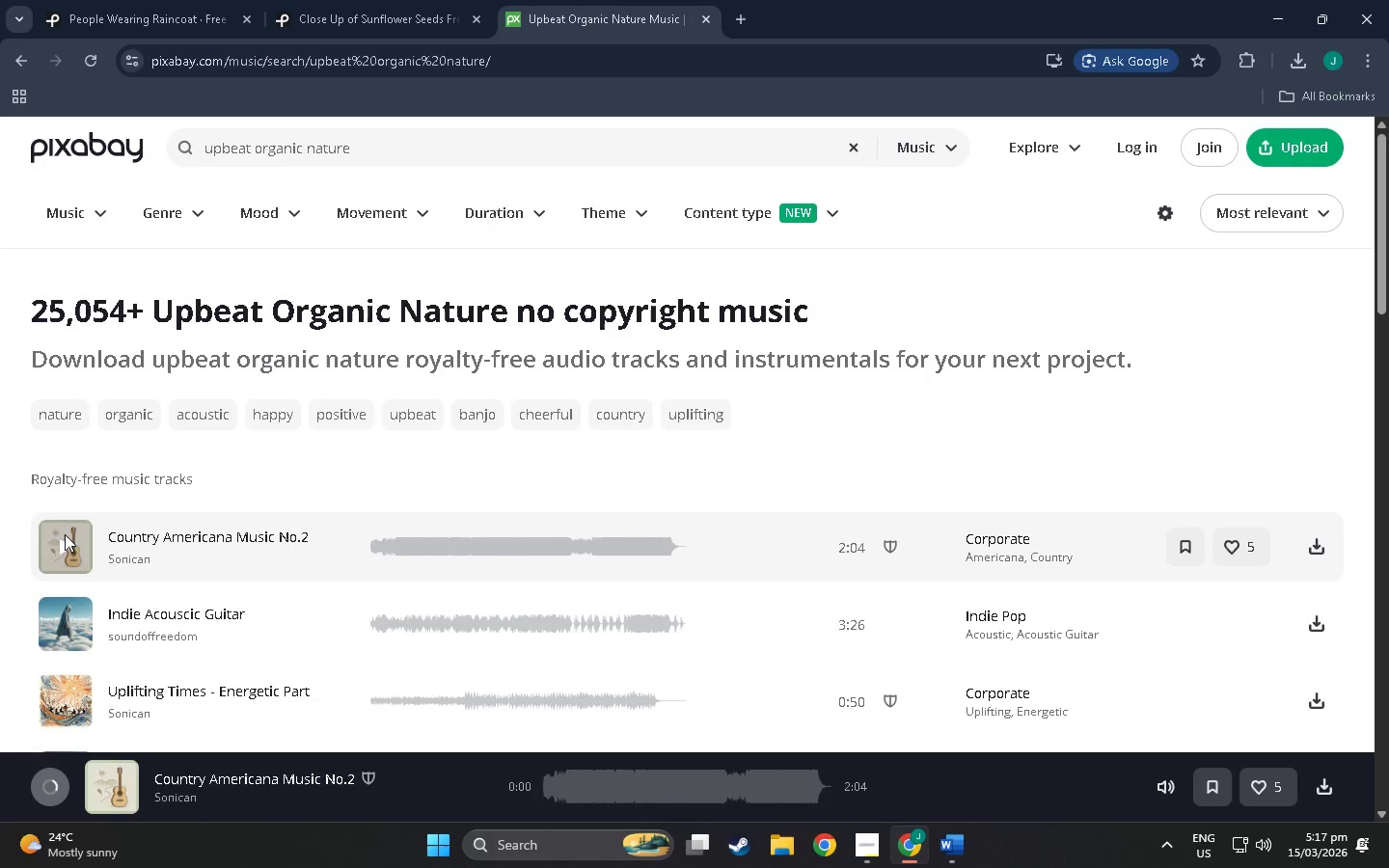 
mouse_move([100, 527])
 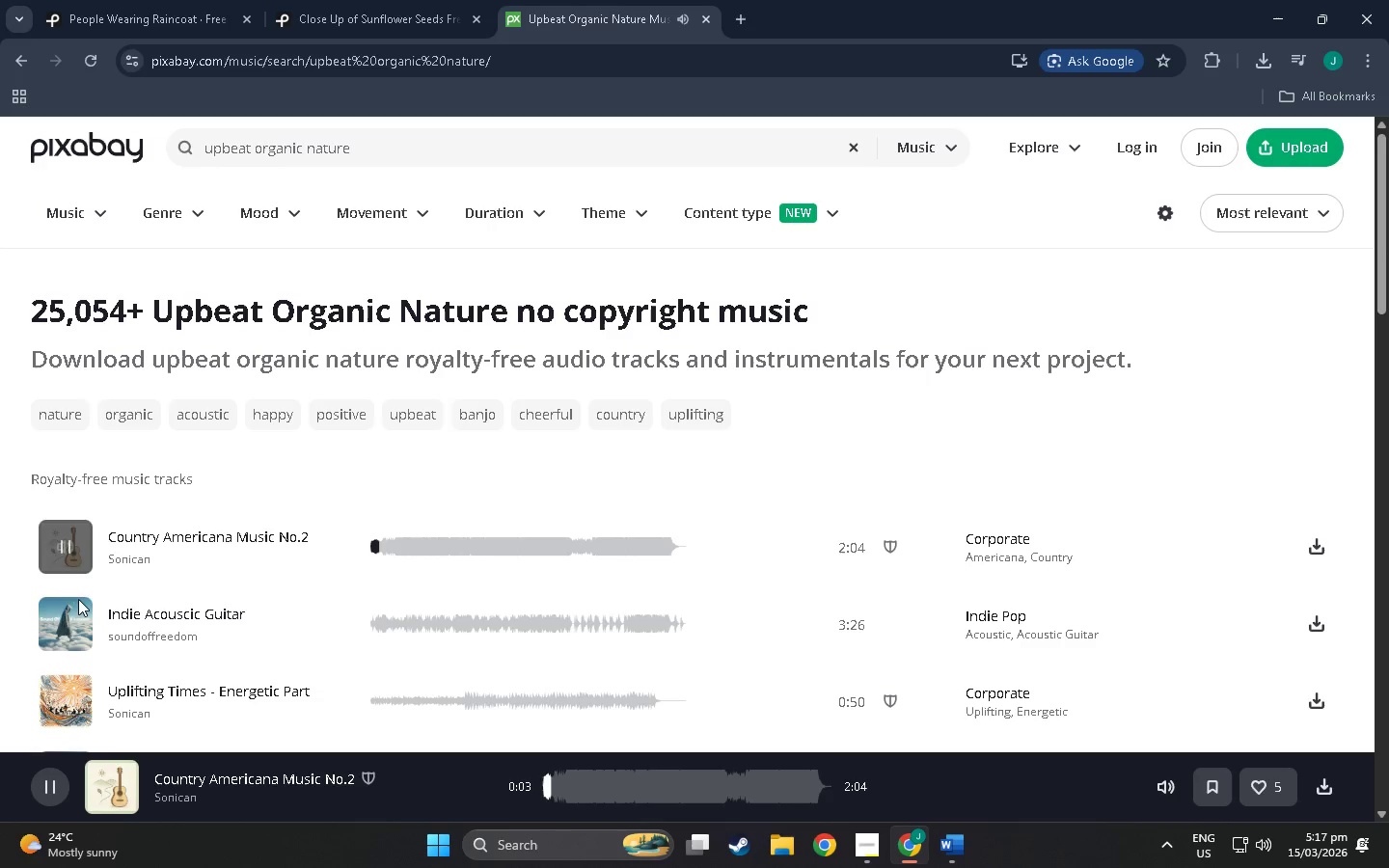 
left_click([67, 614])
 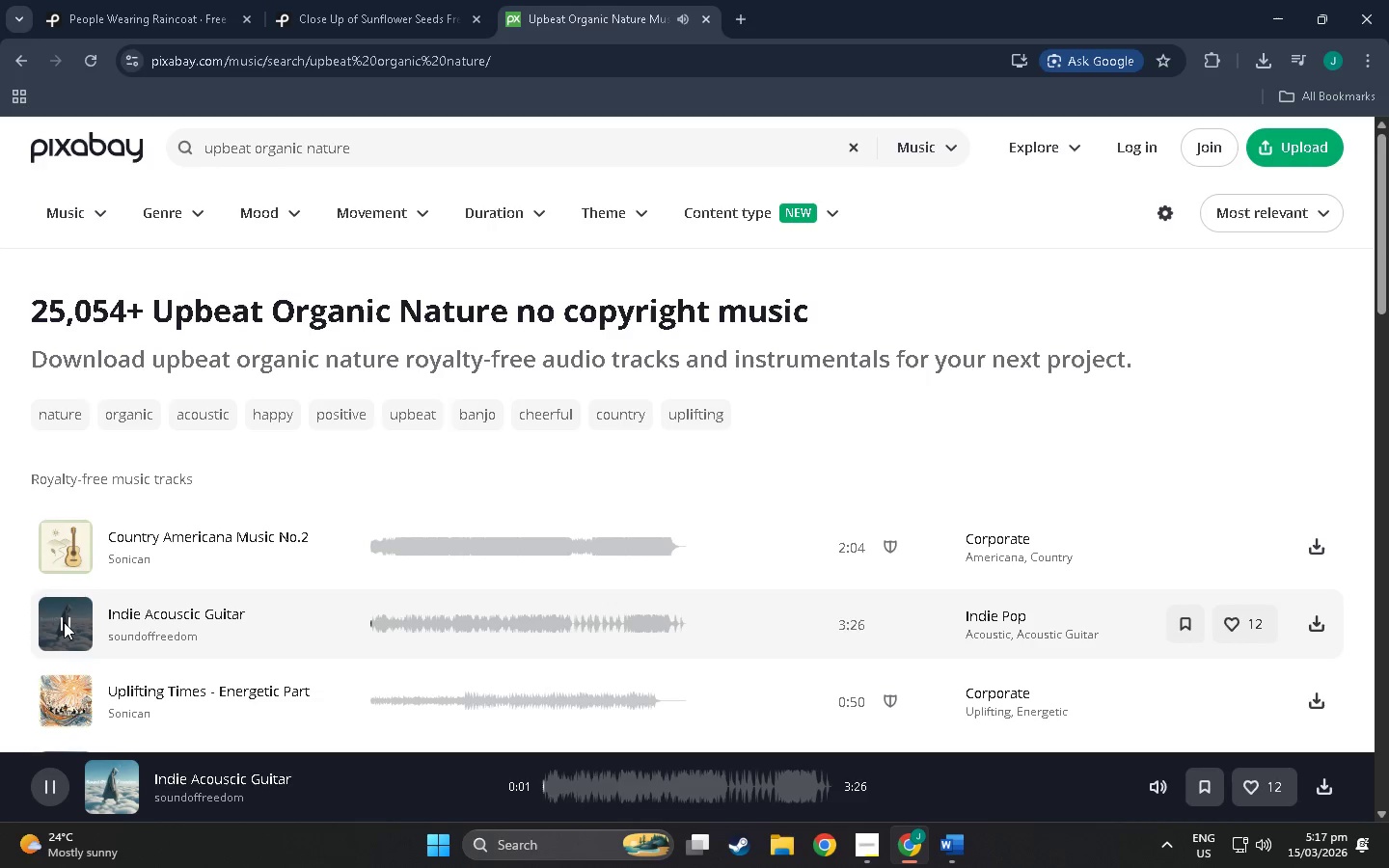 
left_click([64, 622])
 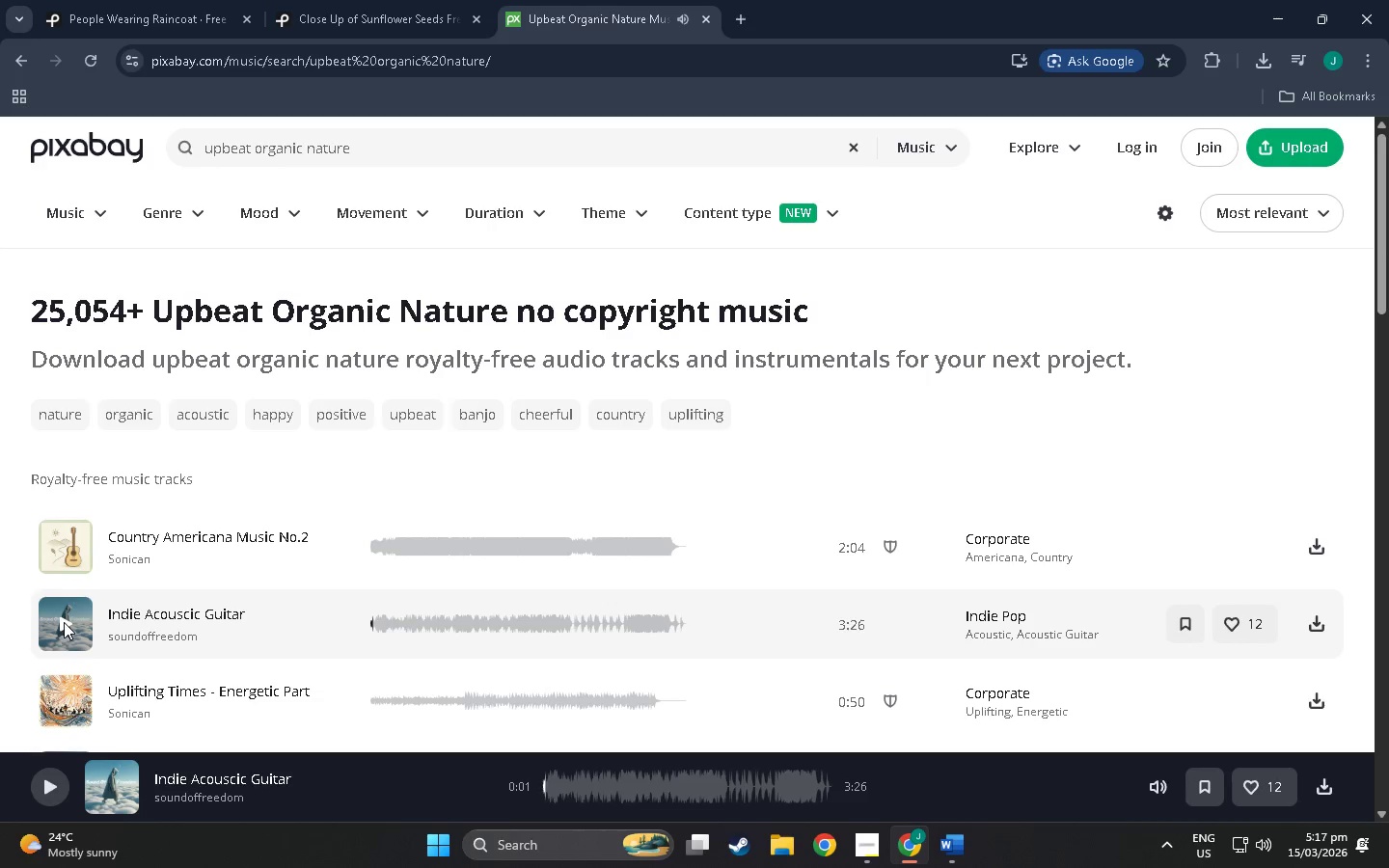 
left_click([64, 622])
 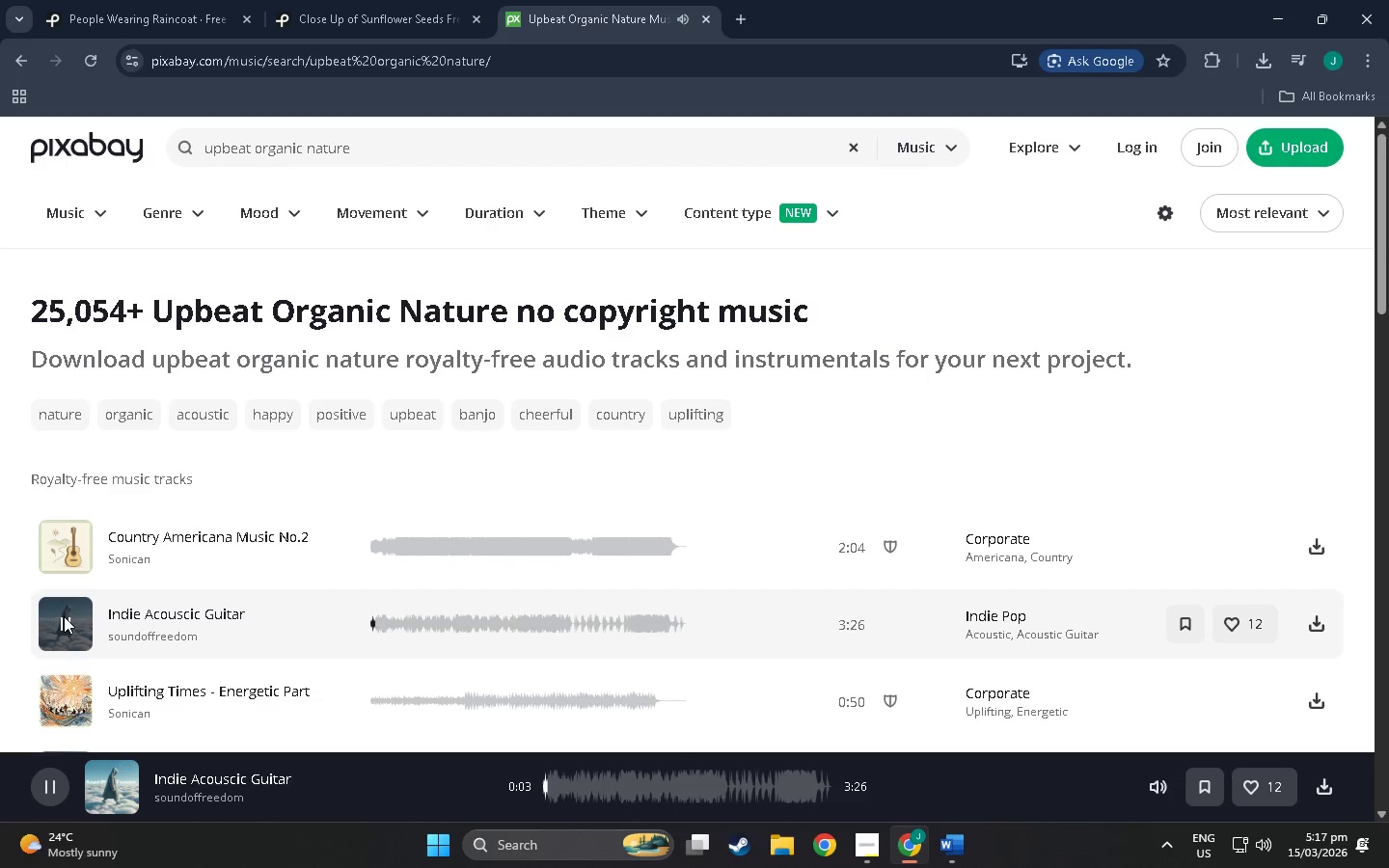 
scroll: coordinate [85, 609], scroll_direction: down, amount: 2.0
 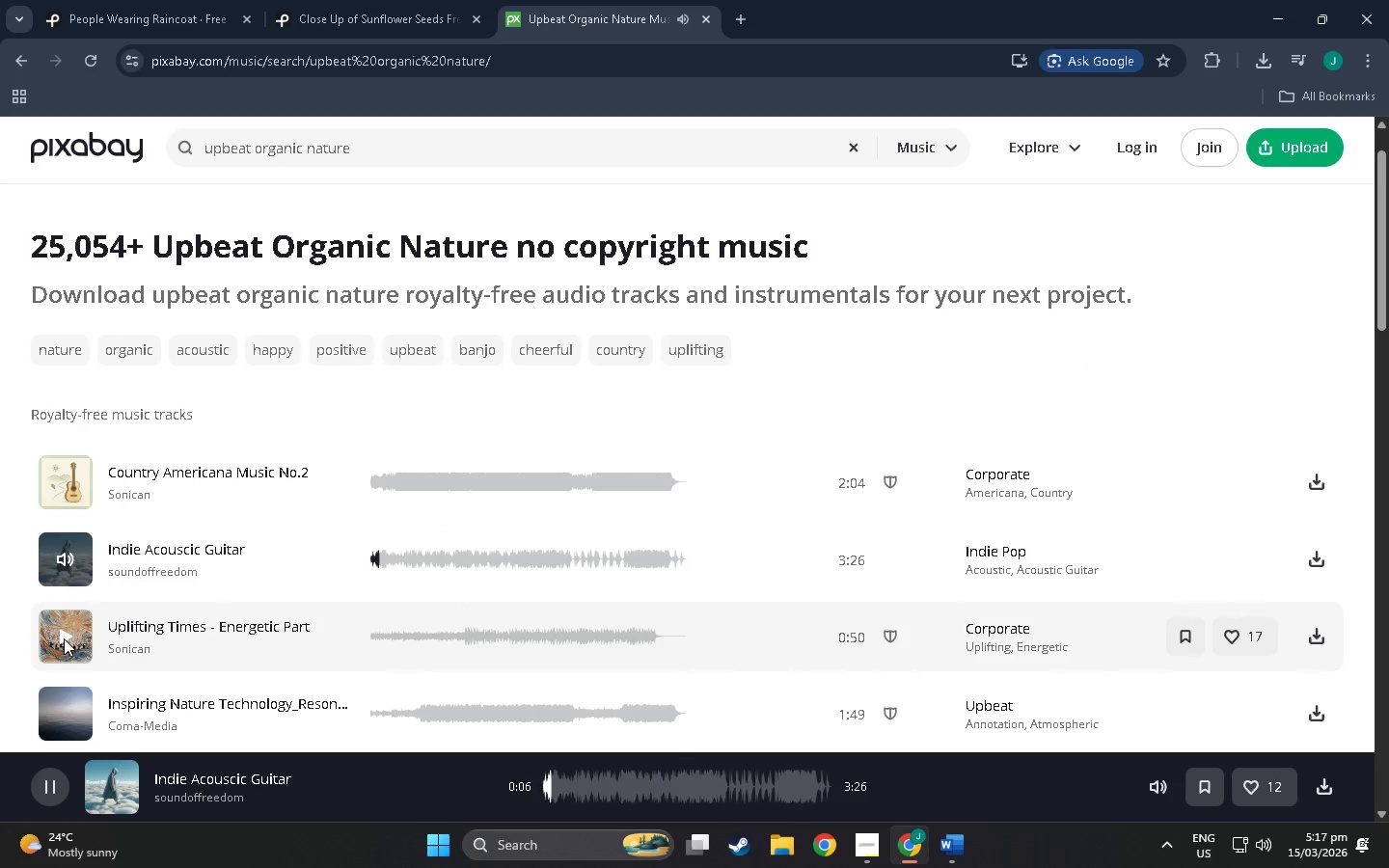 
left_click([64, 638])
 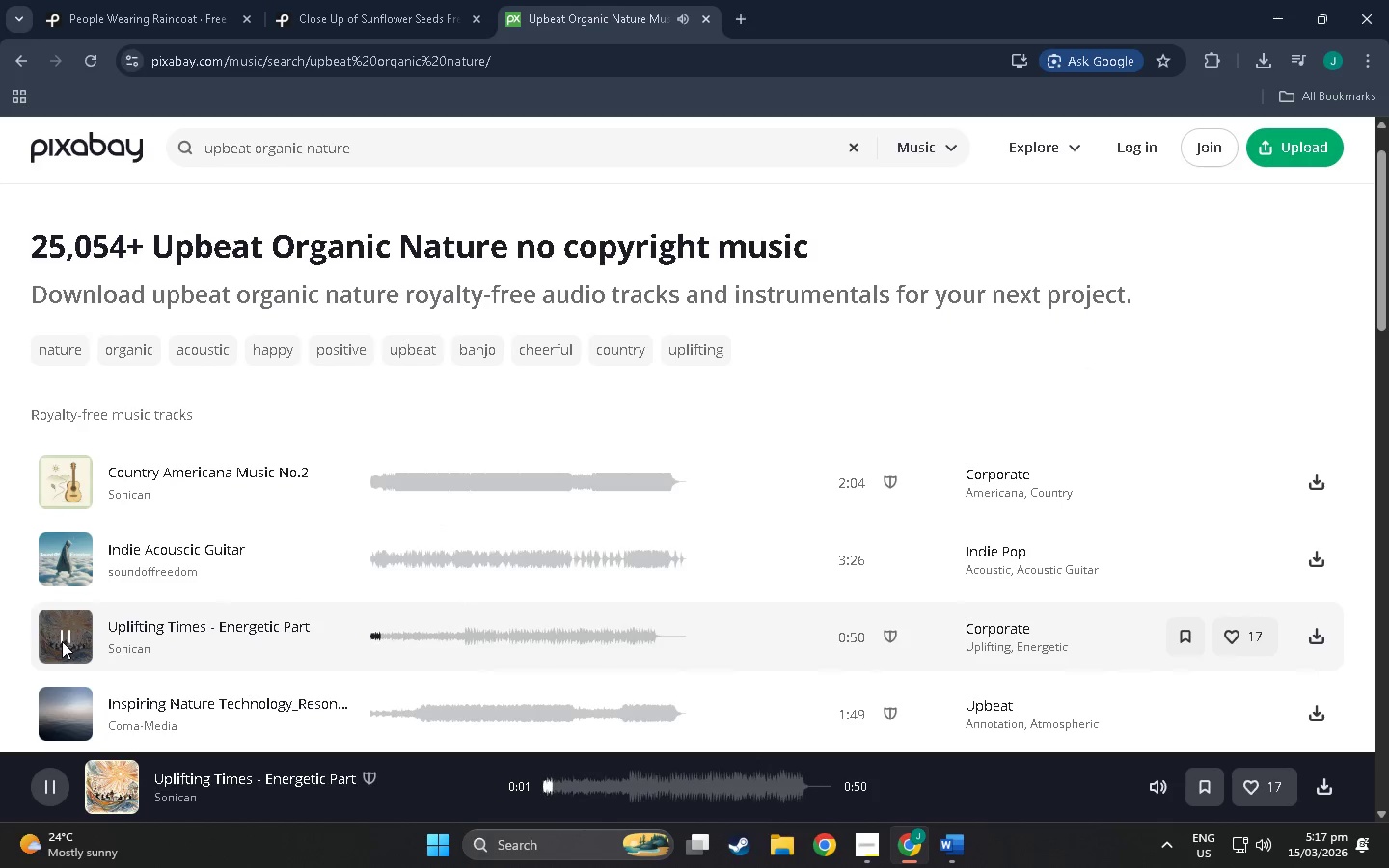 
scroll: coordinate [41, 660], scroll_direction: down, amount: 5.0
 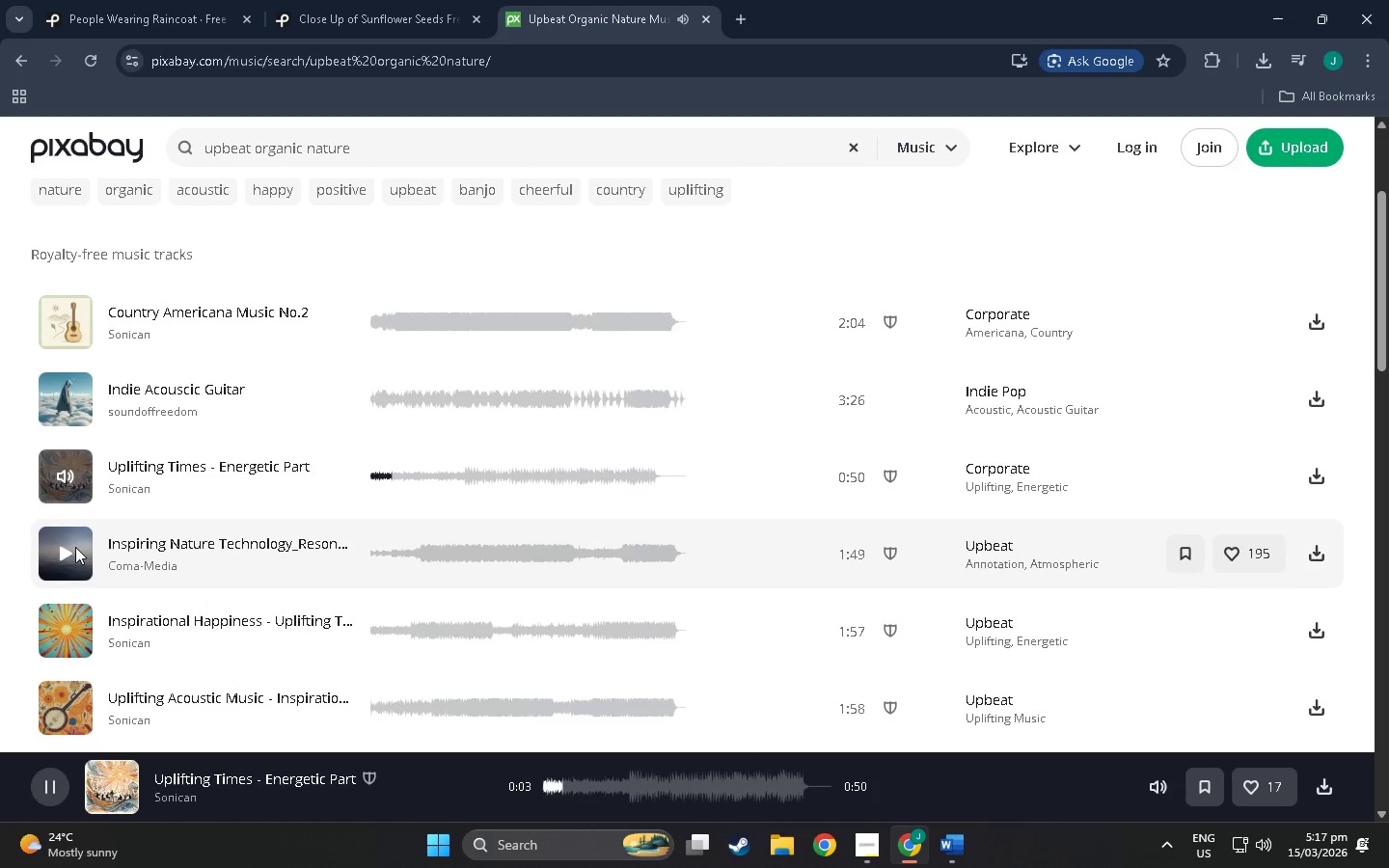 
left_click([70, 547])
 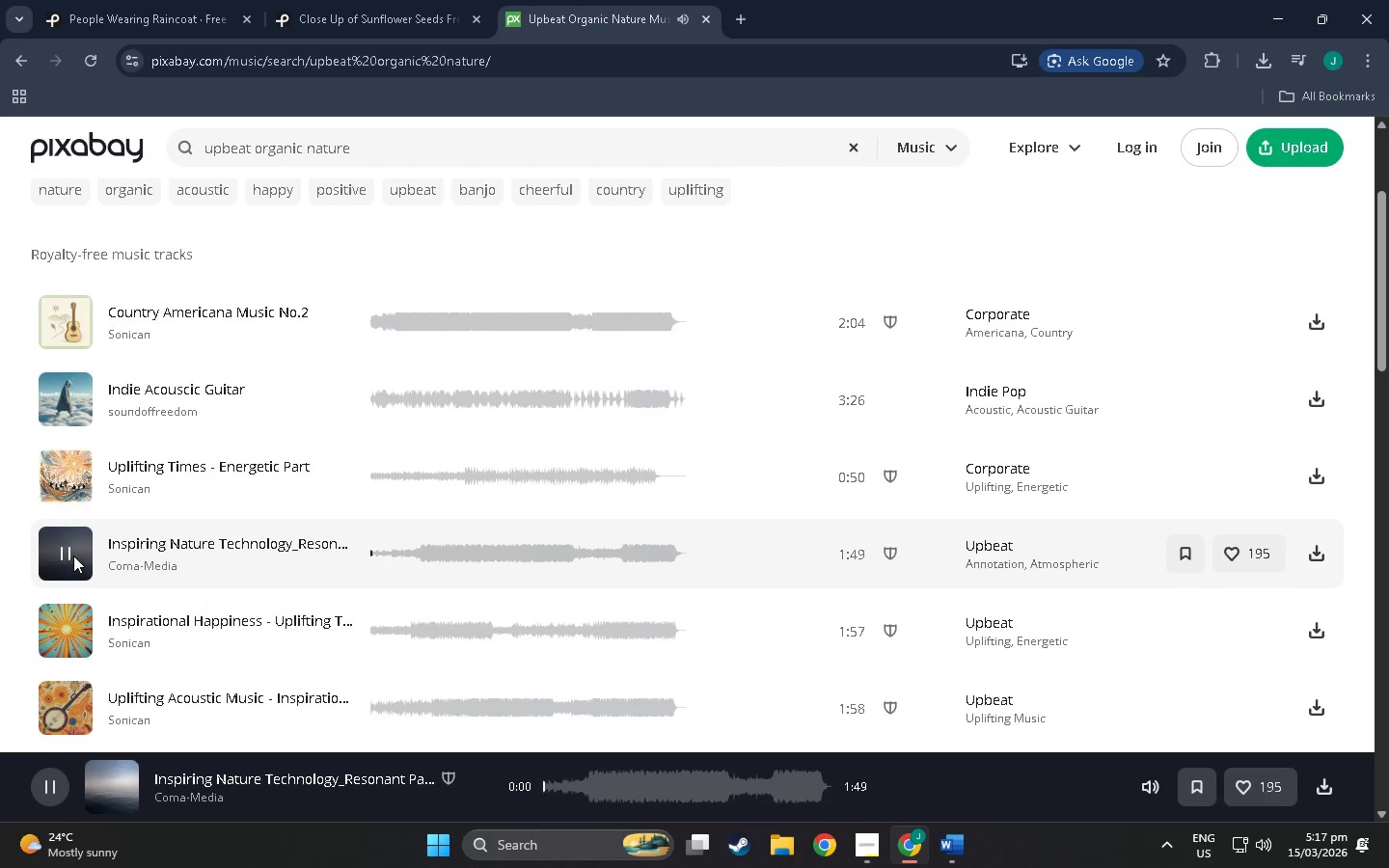 
scroll: coordinate [78, 556], scroll_direction: down, amount: 4.0
 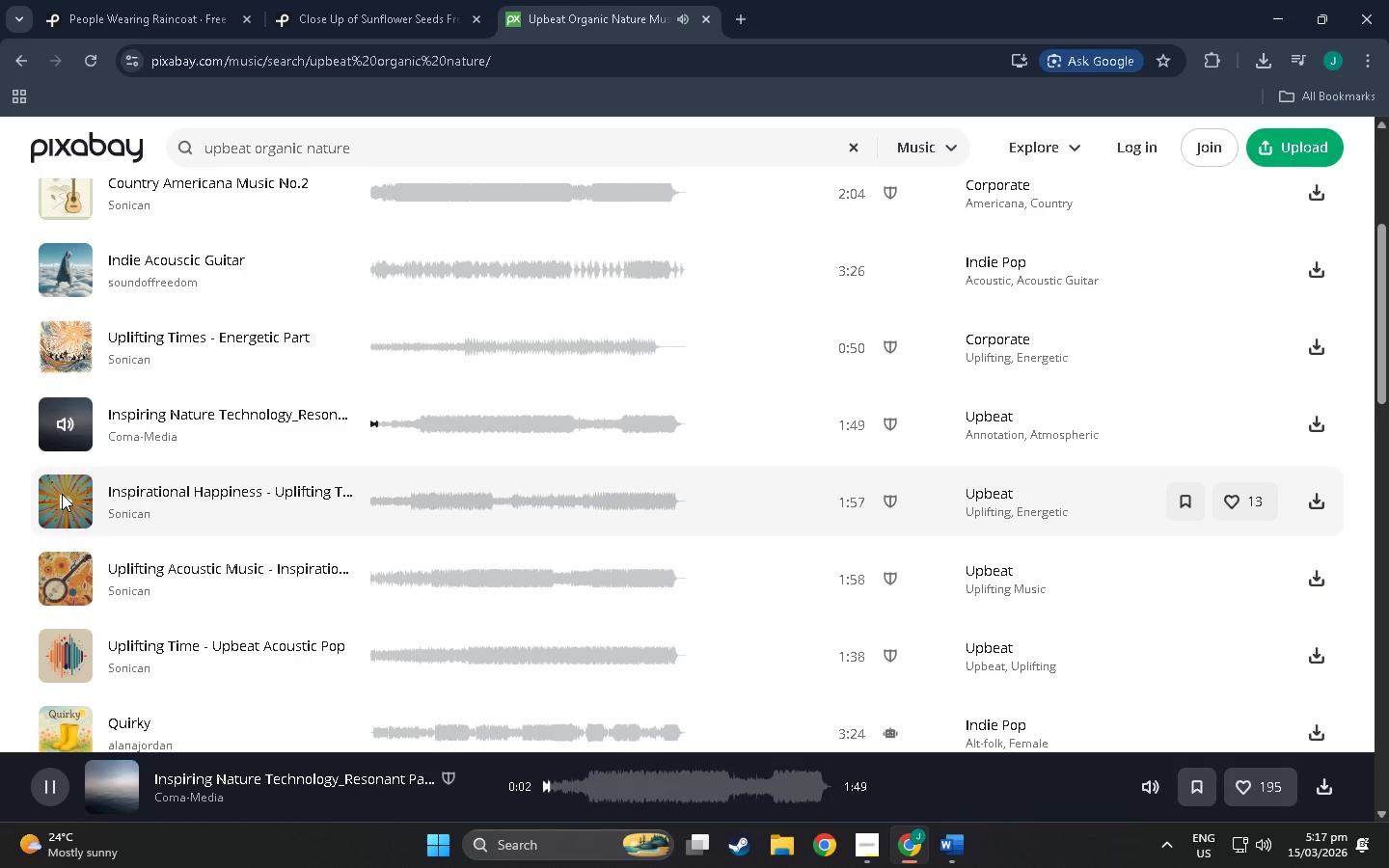 
left_click([62, 494])
 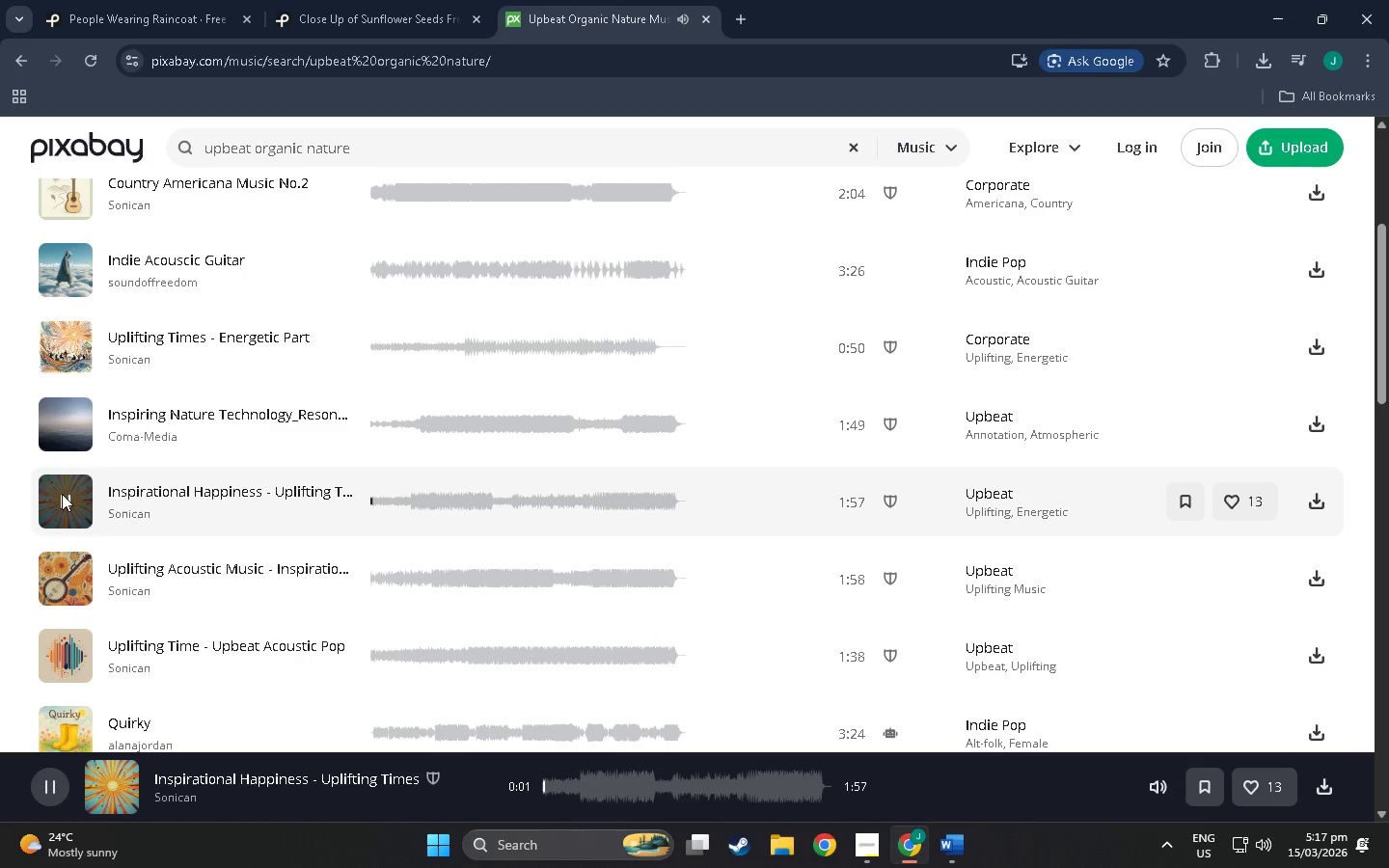 
scroll: coordinate [62, 494], scroll_direction: down, amount: 2.0
 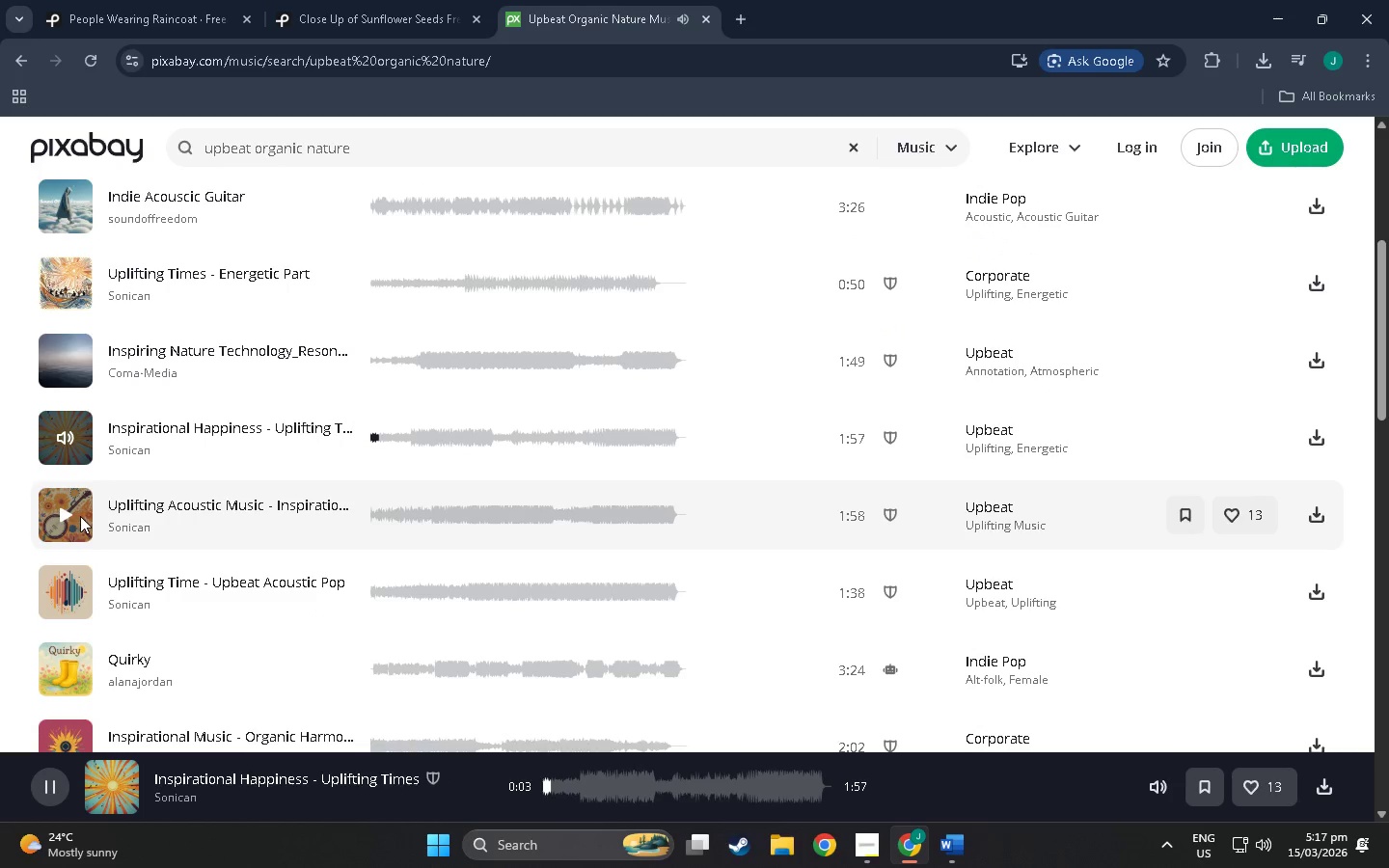 
left_click([59, 511])
 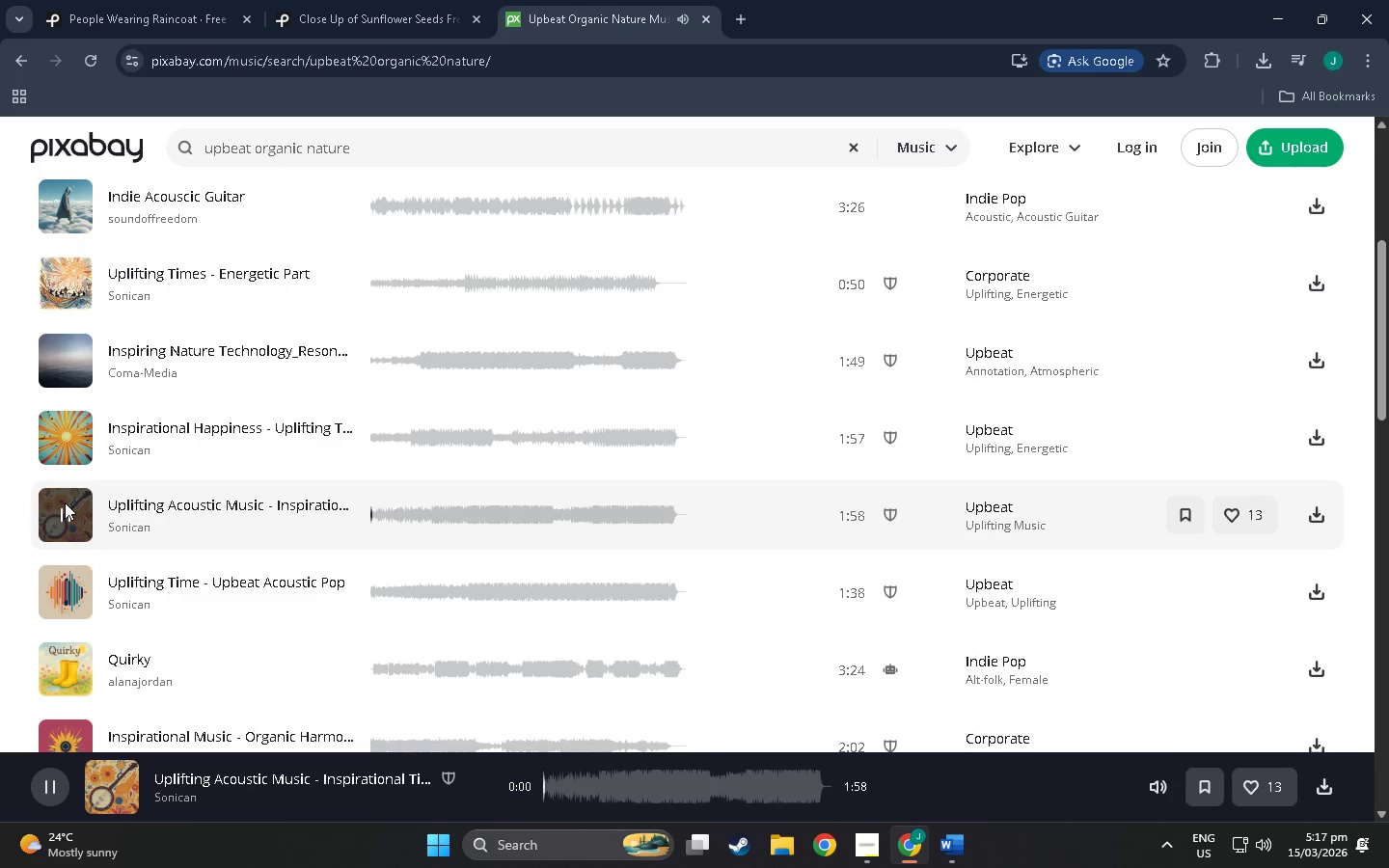 
left_click([66, 573])
 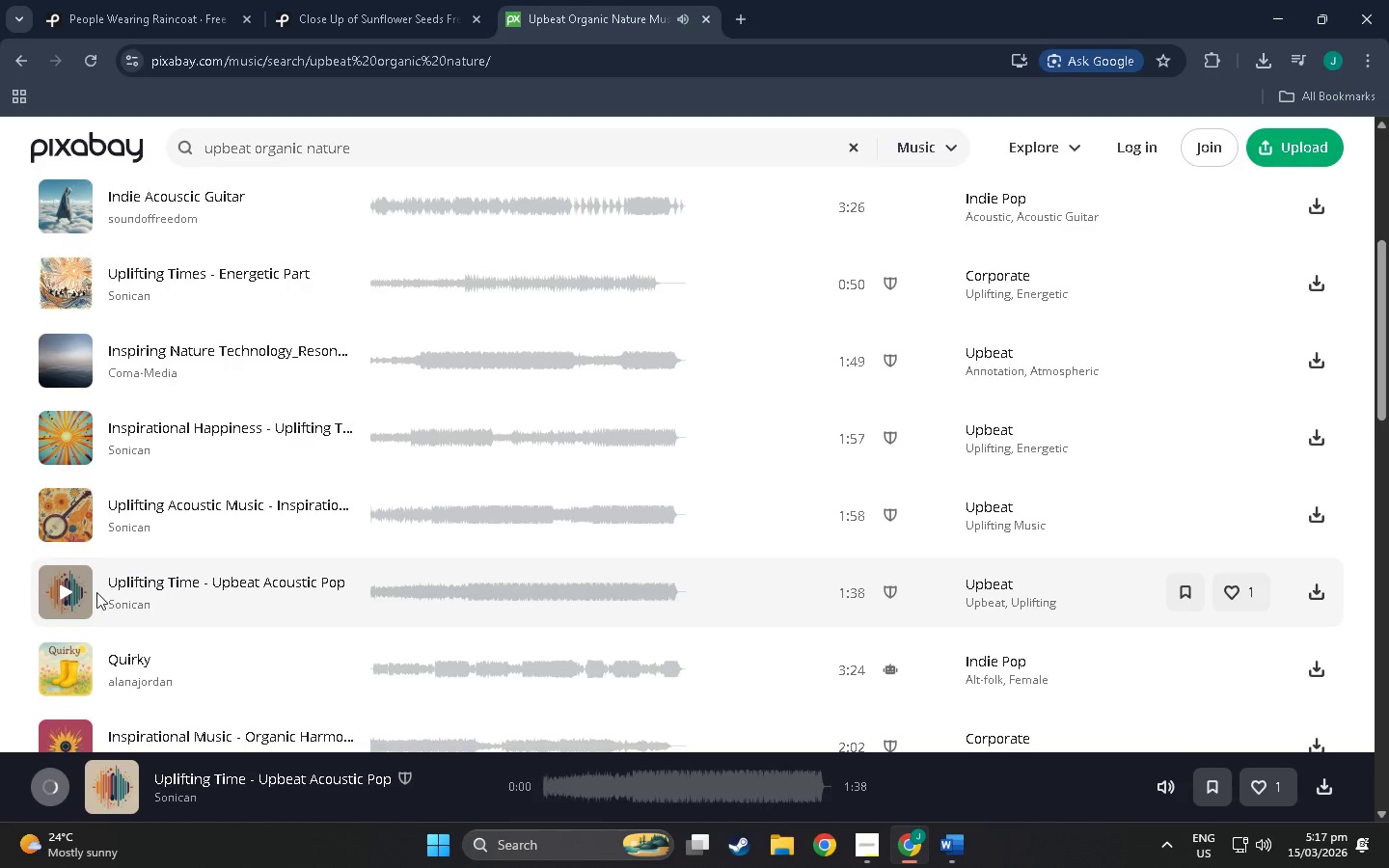 
left_click([63, 585])
 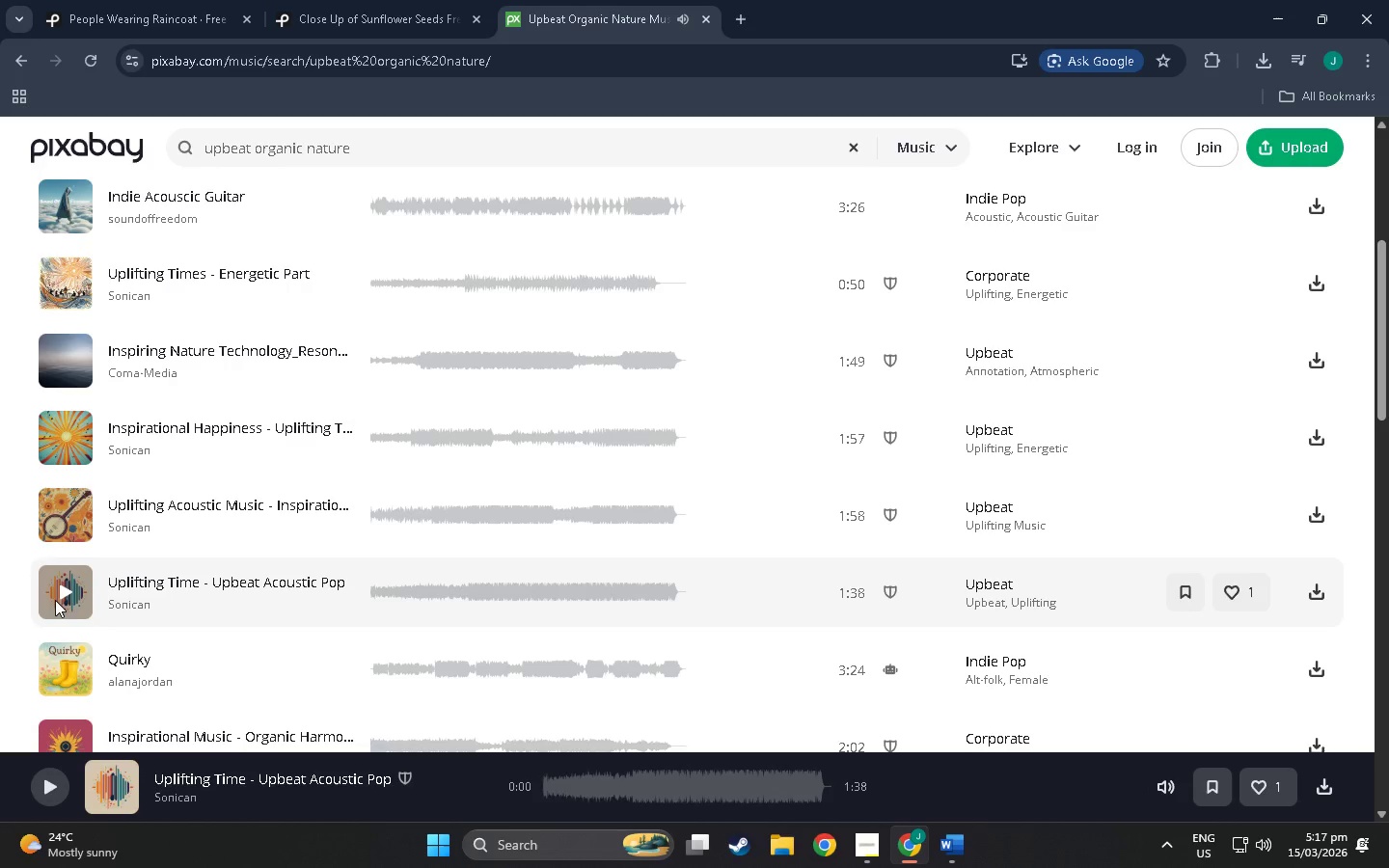 
left_click([55, 593])
 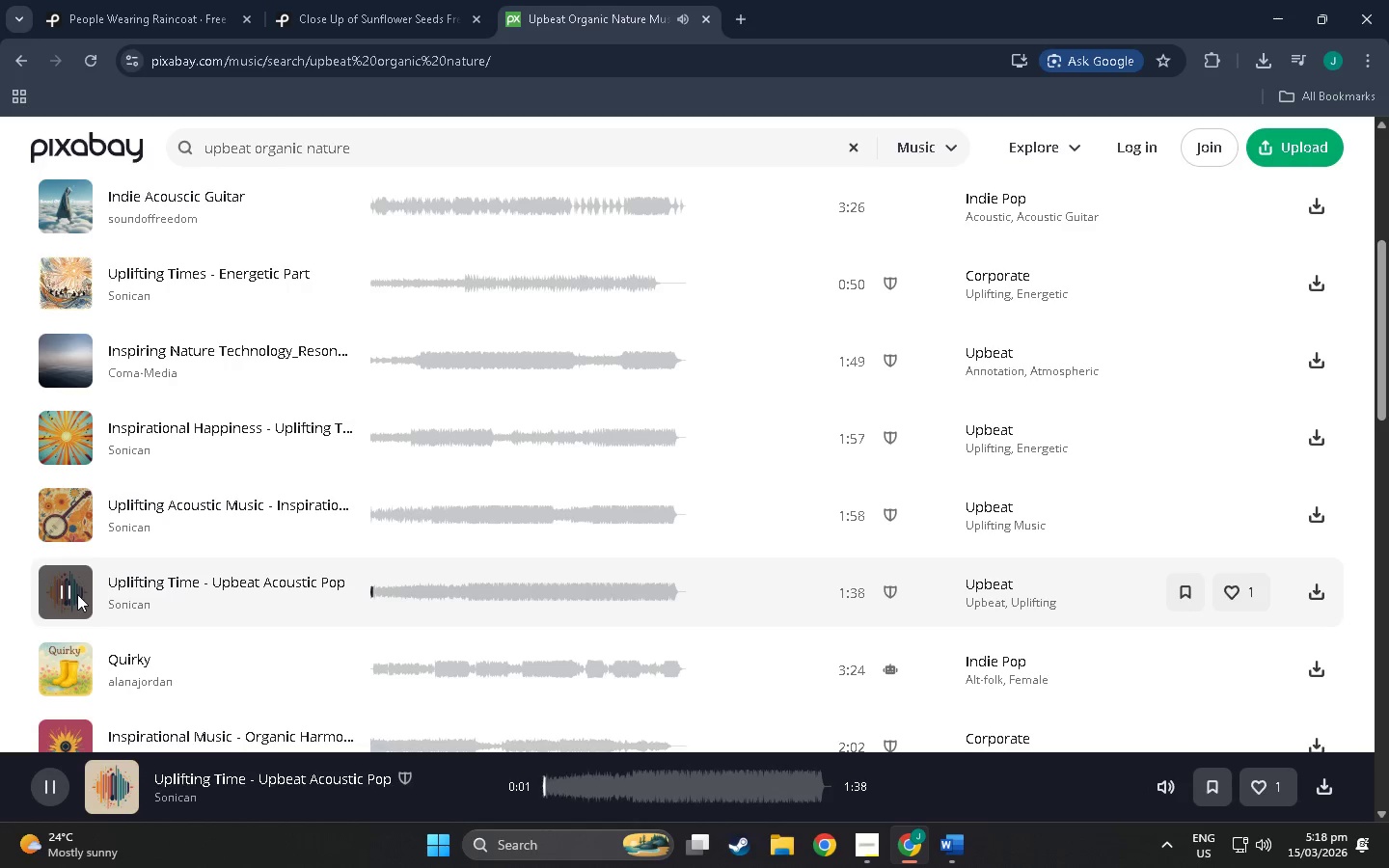 
scroll: coordinate [77, 594], scroll_direction: down, amount: 2.0
 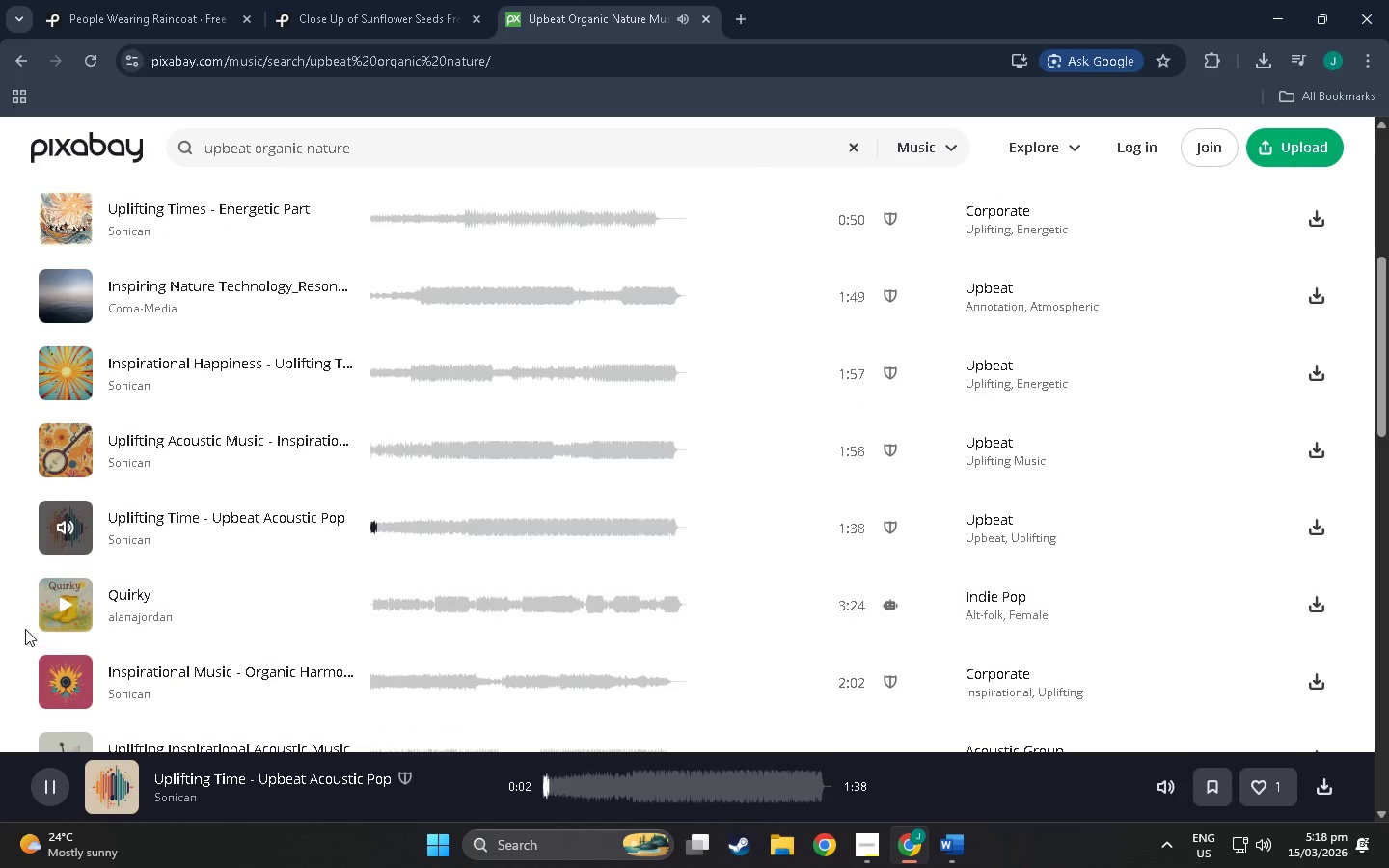 
left_click([60, 608])
 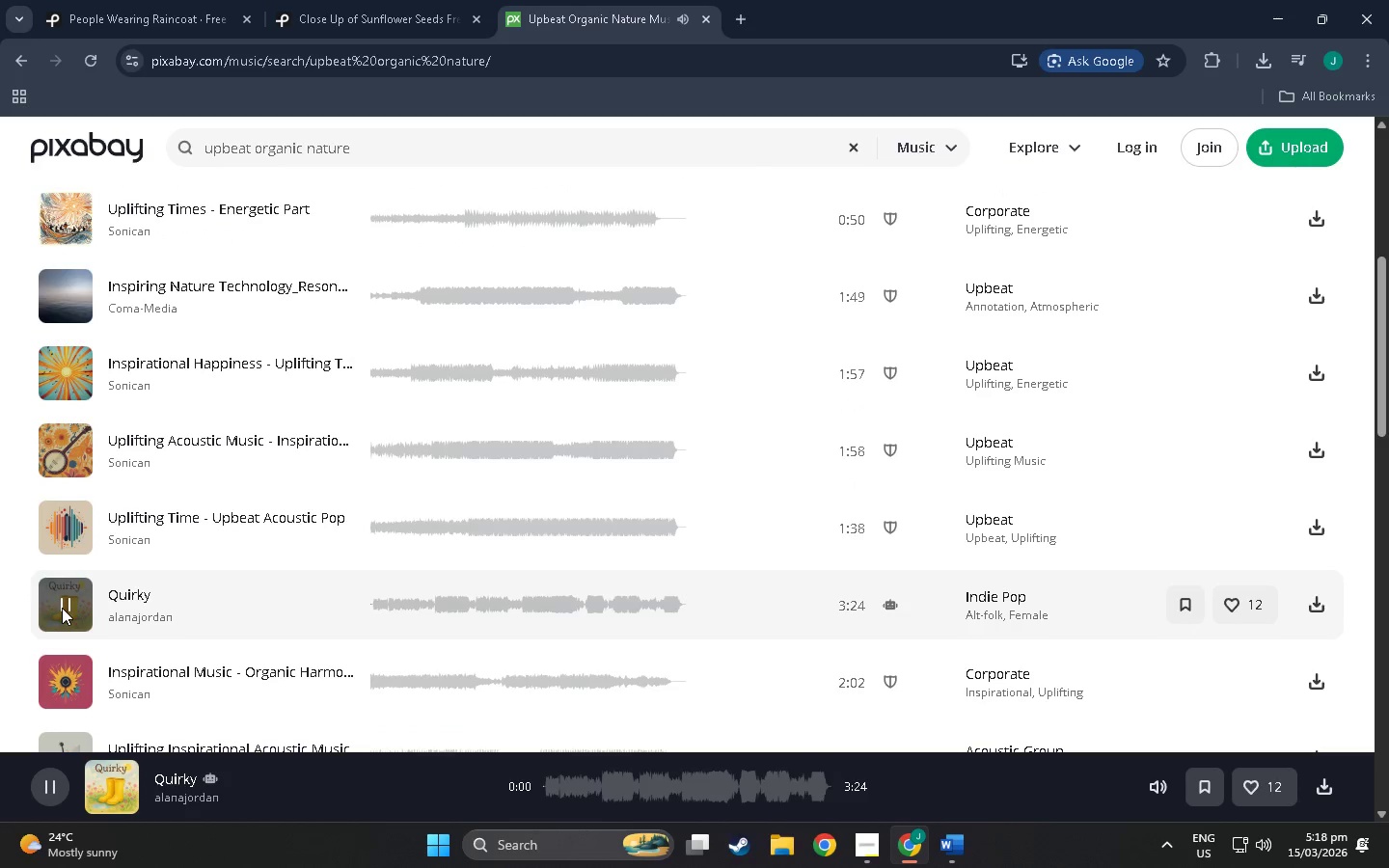 
scroll: coordinate [63, 608], scroll_direction: down, amount: 2.0
 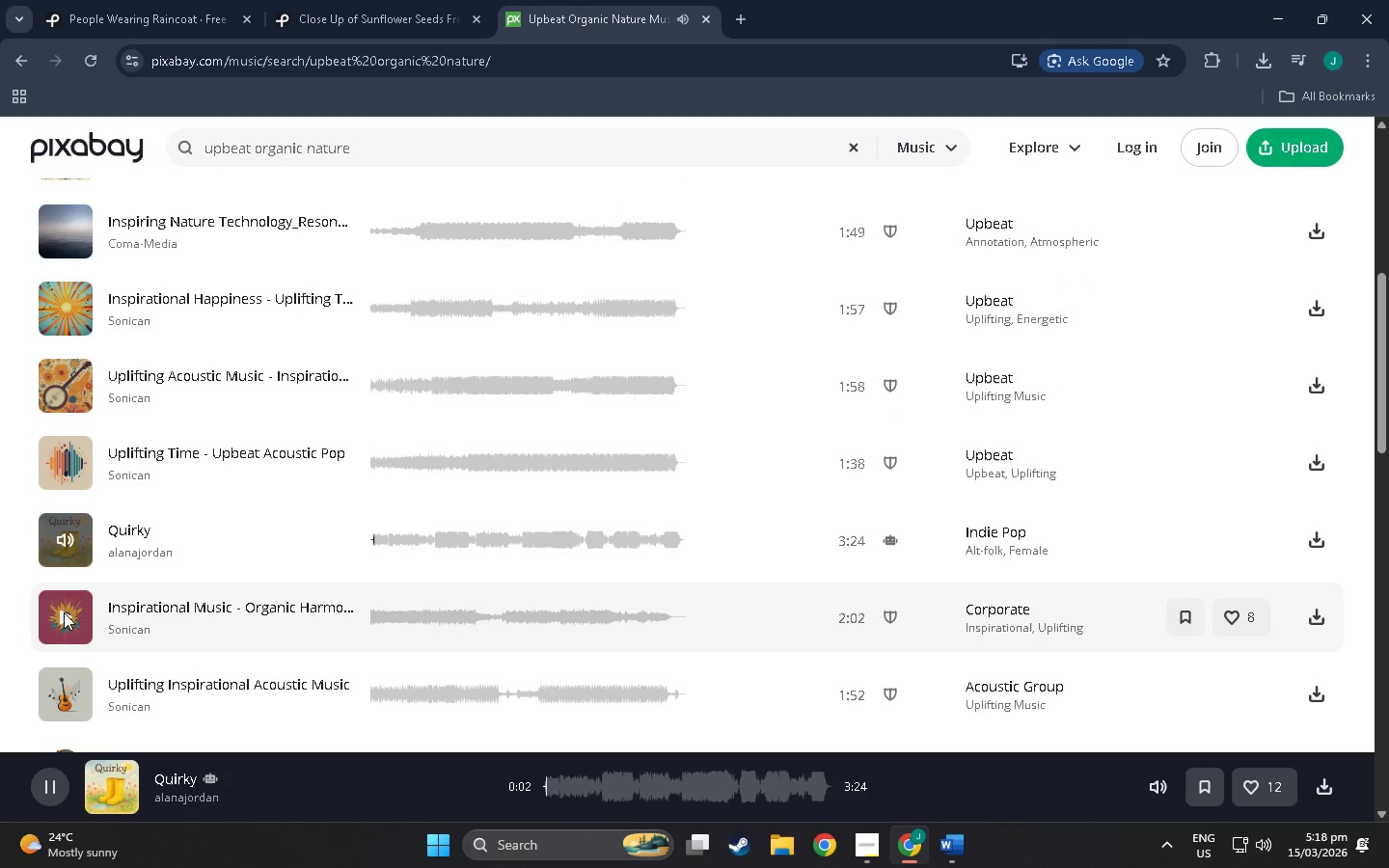 
left_click([64, 613])
 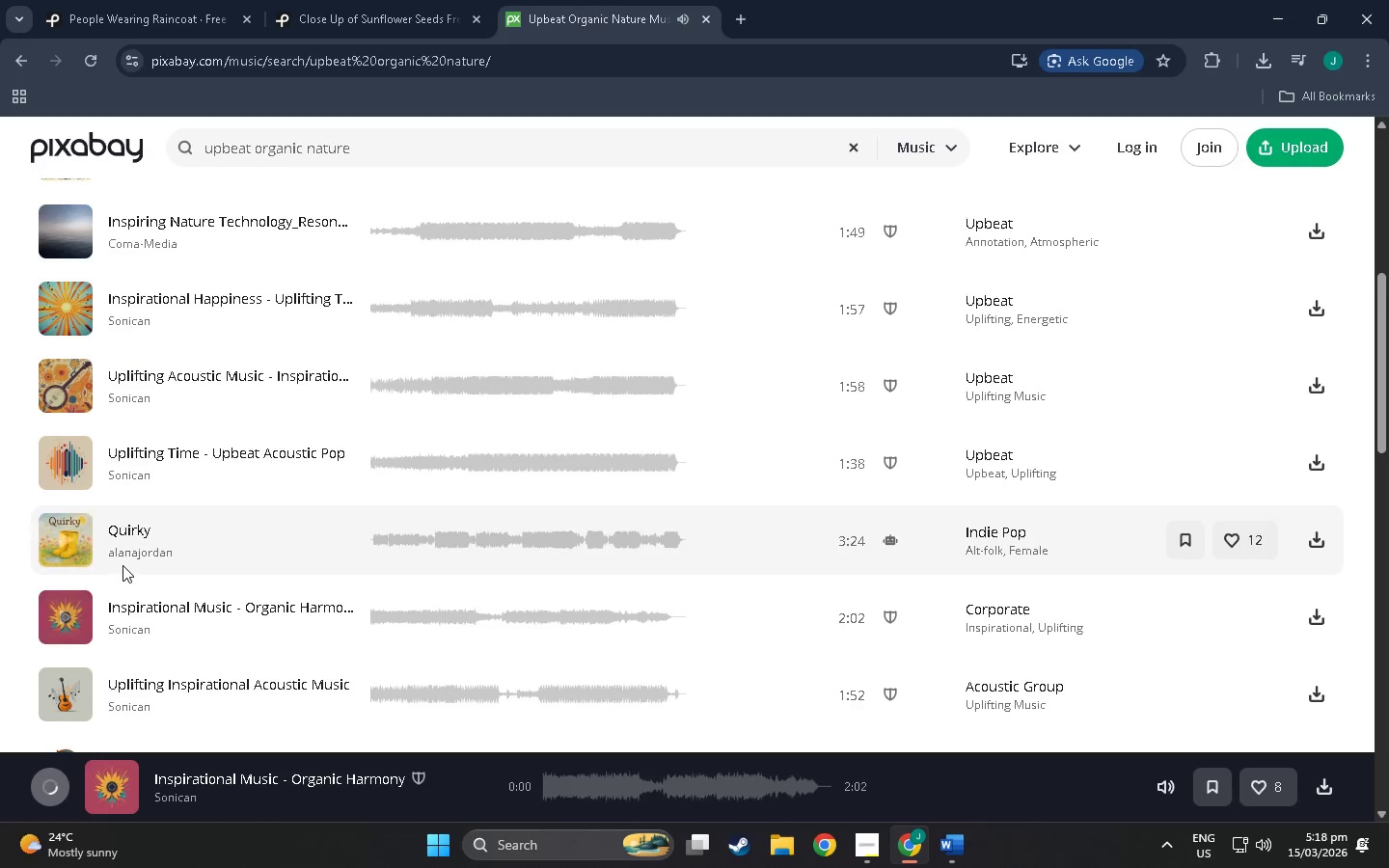 
mouse_move([104, 584])
 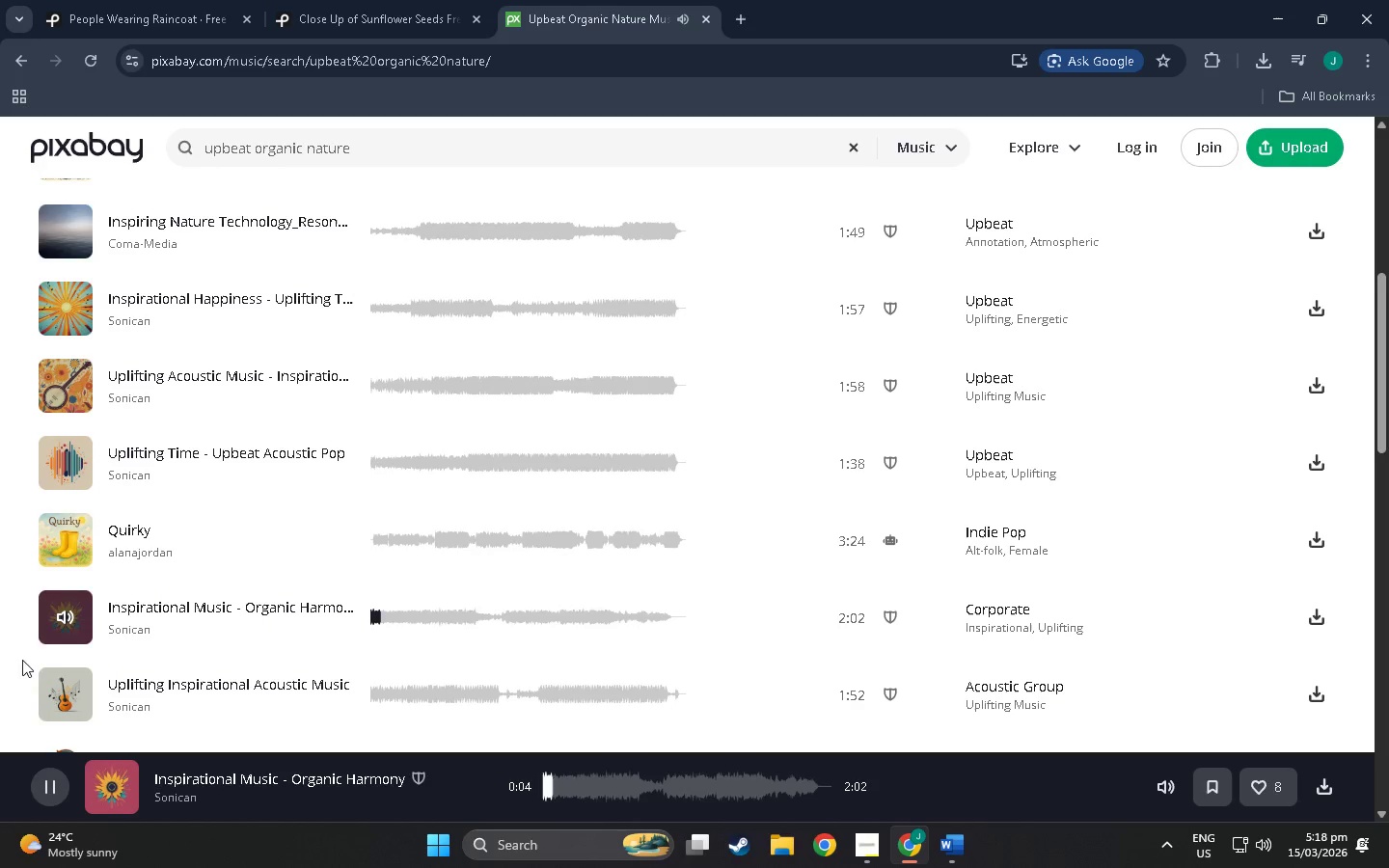 
left_click([67, 691])
 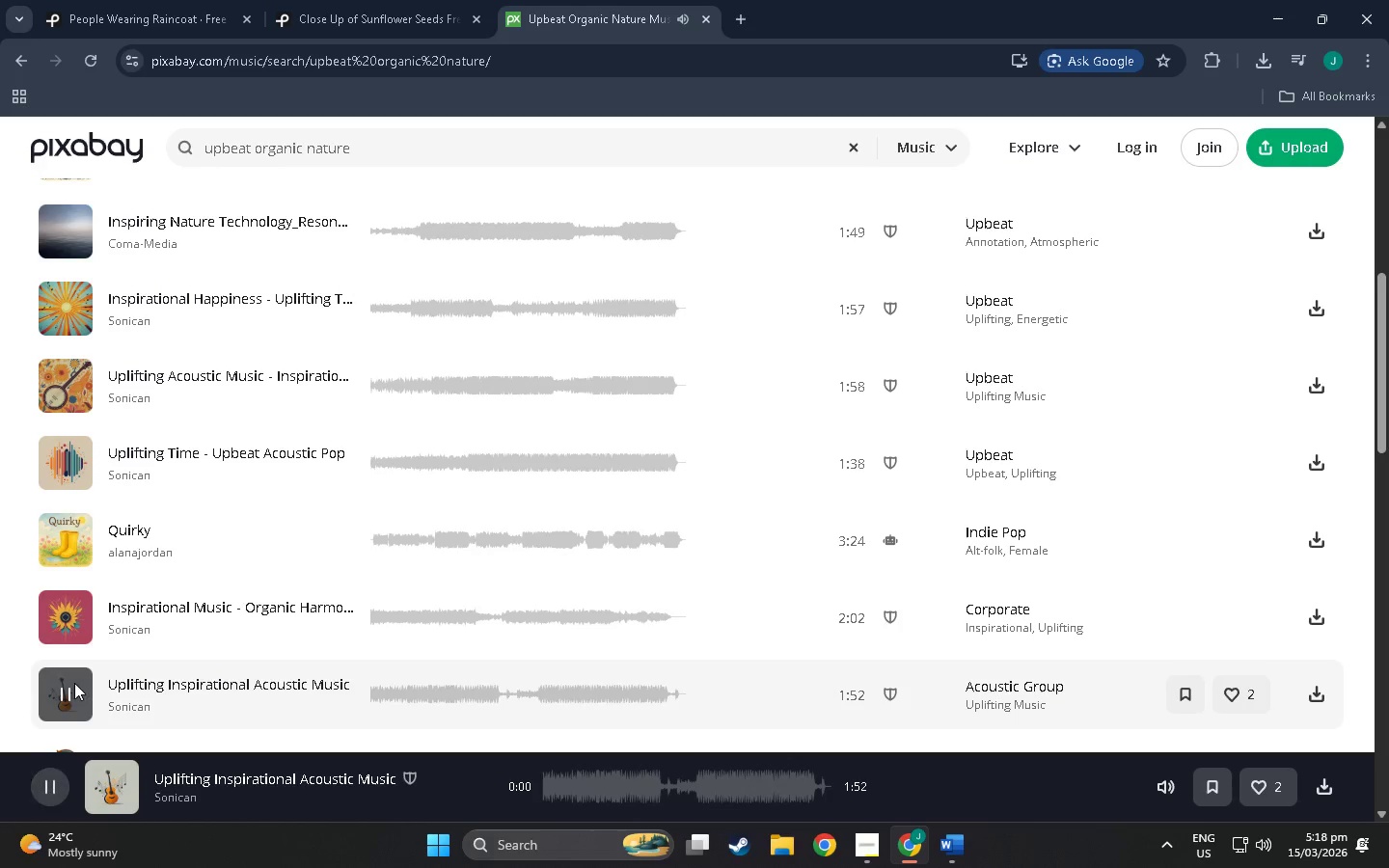 
scroll: coordinate [69, 665], scroll_direction: down, amount: 8.0
 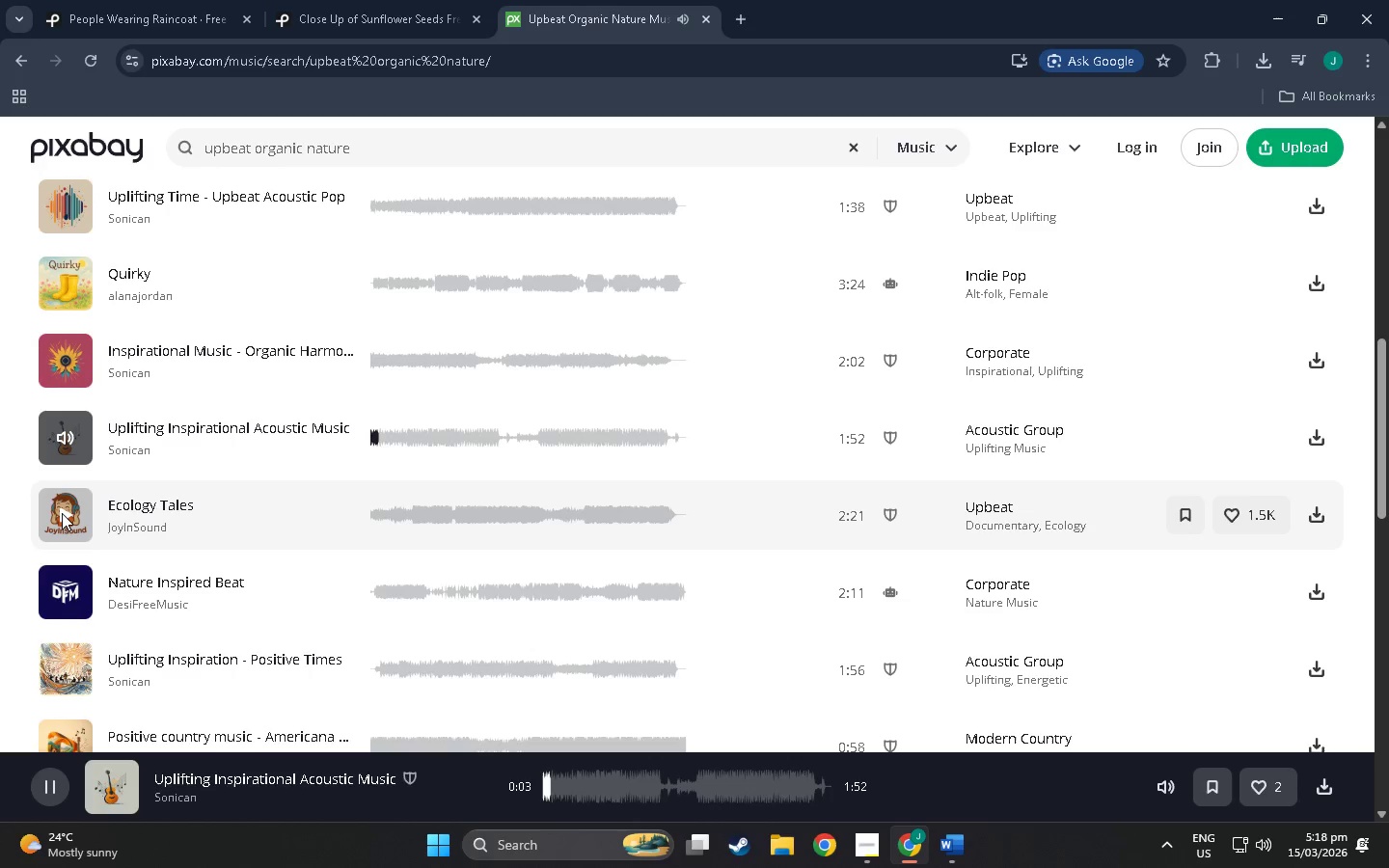 
left_click([62, 513])
 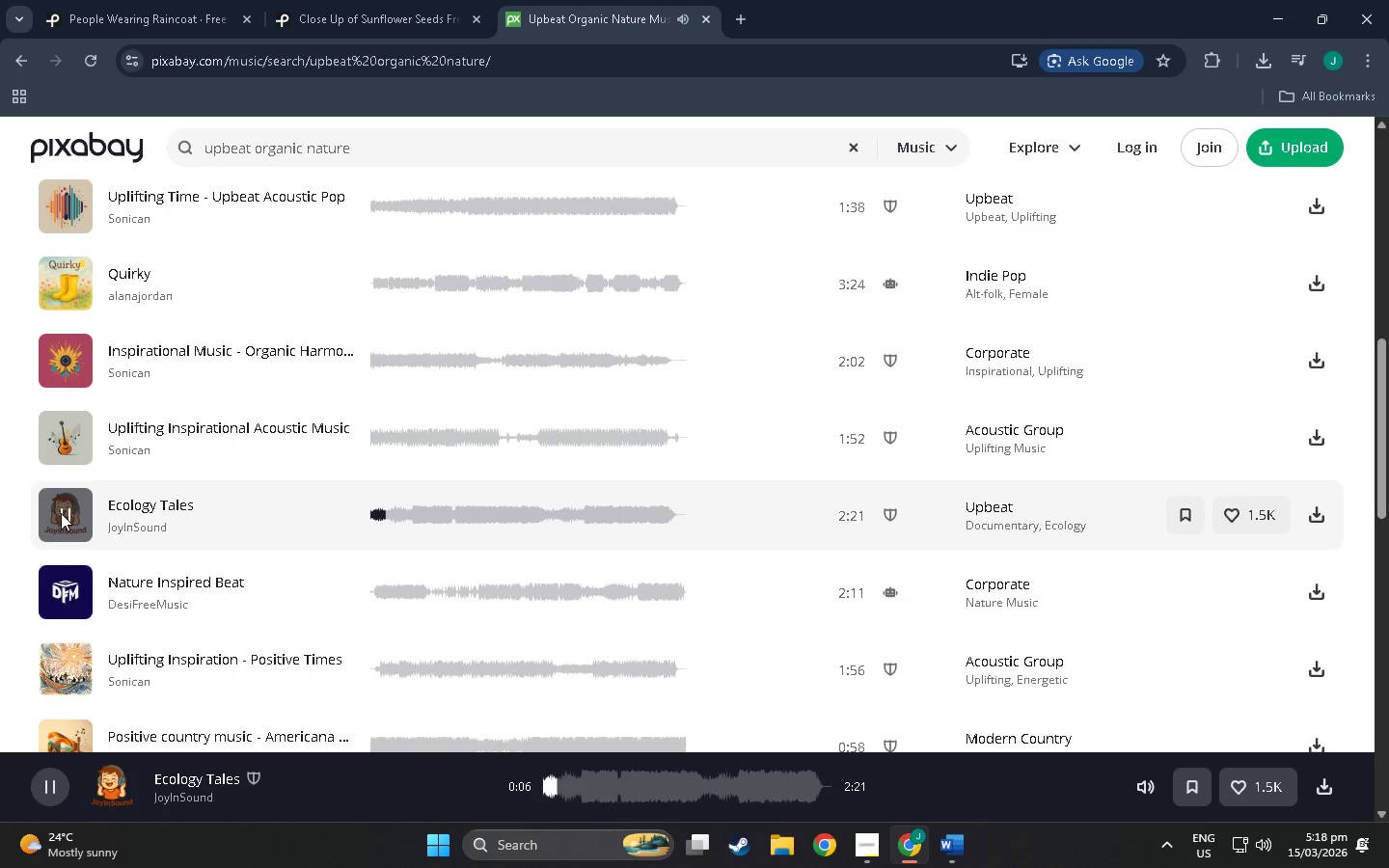 
wait(12.34)
 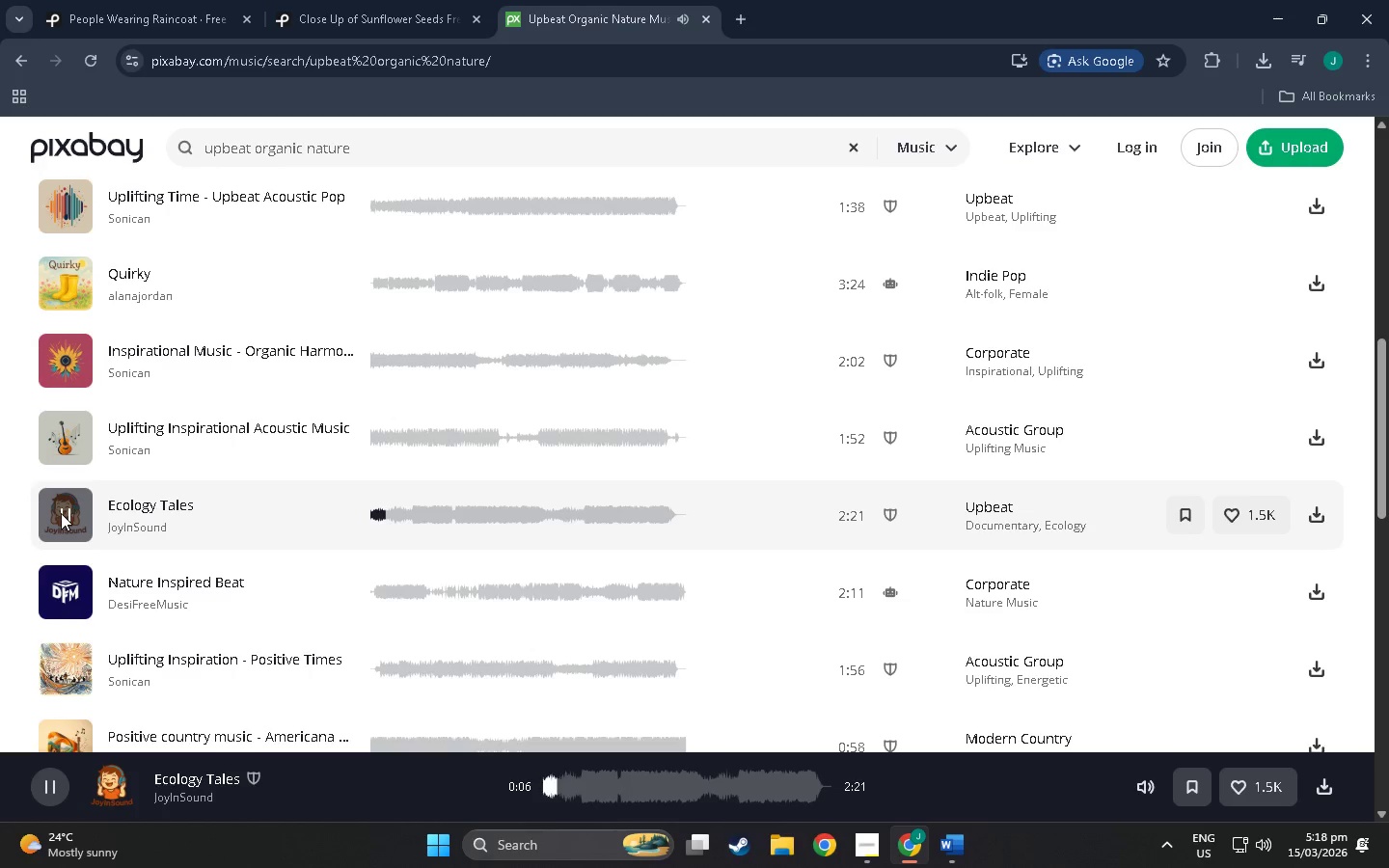 
scroll: coordinate [32, 587], scroll_direction: down, amount: 4.0
 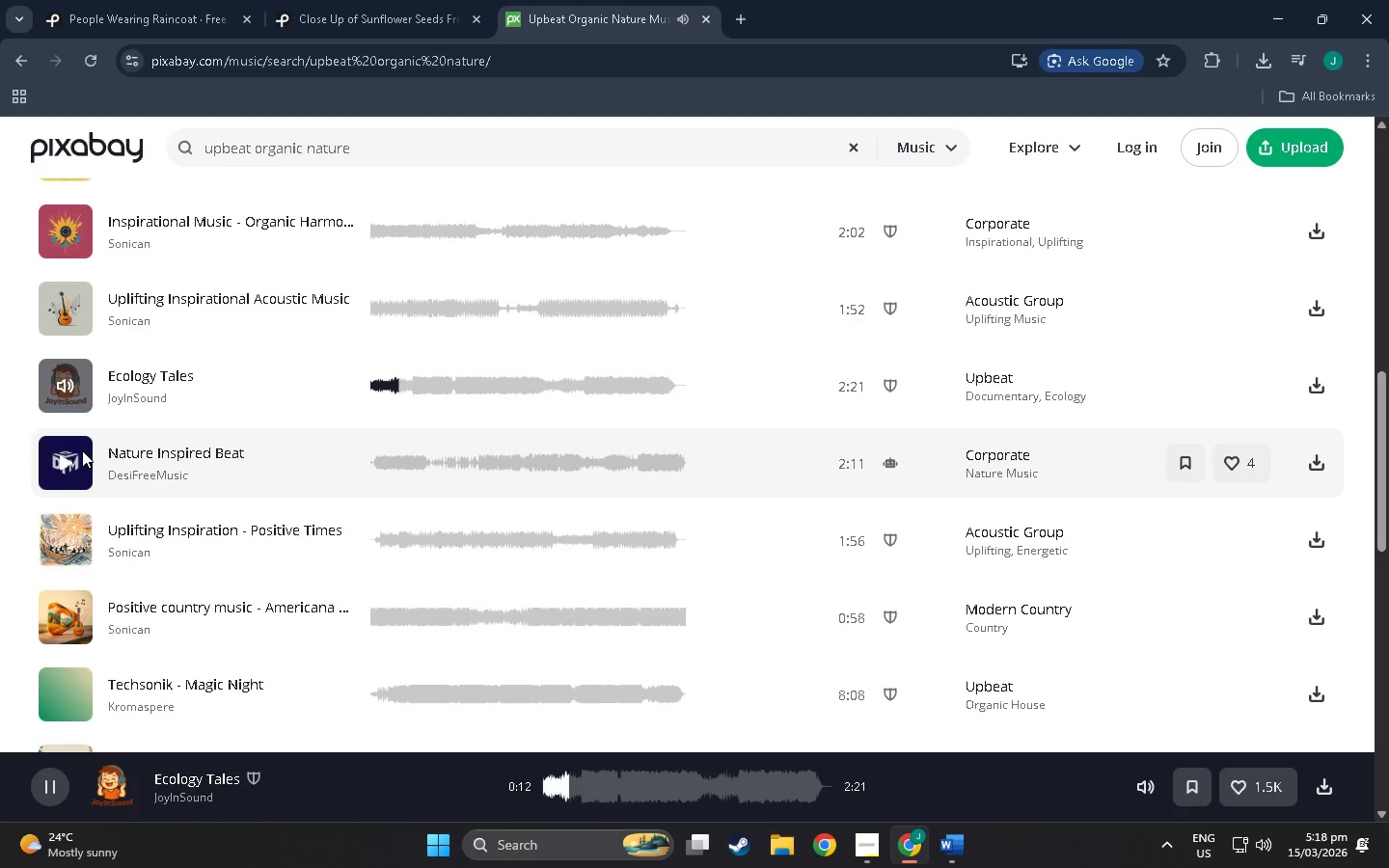 
left_click([67, 463])
 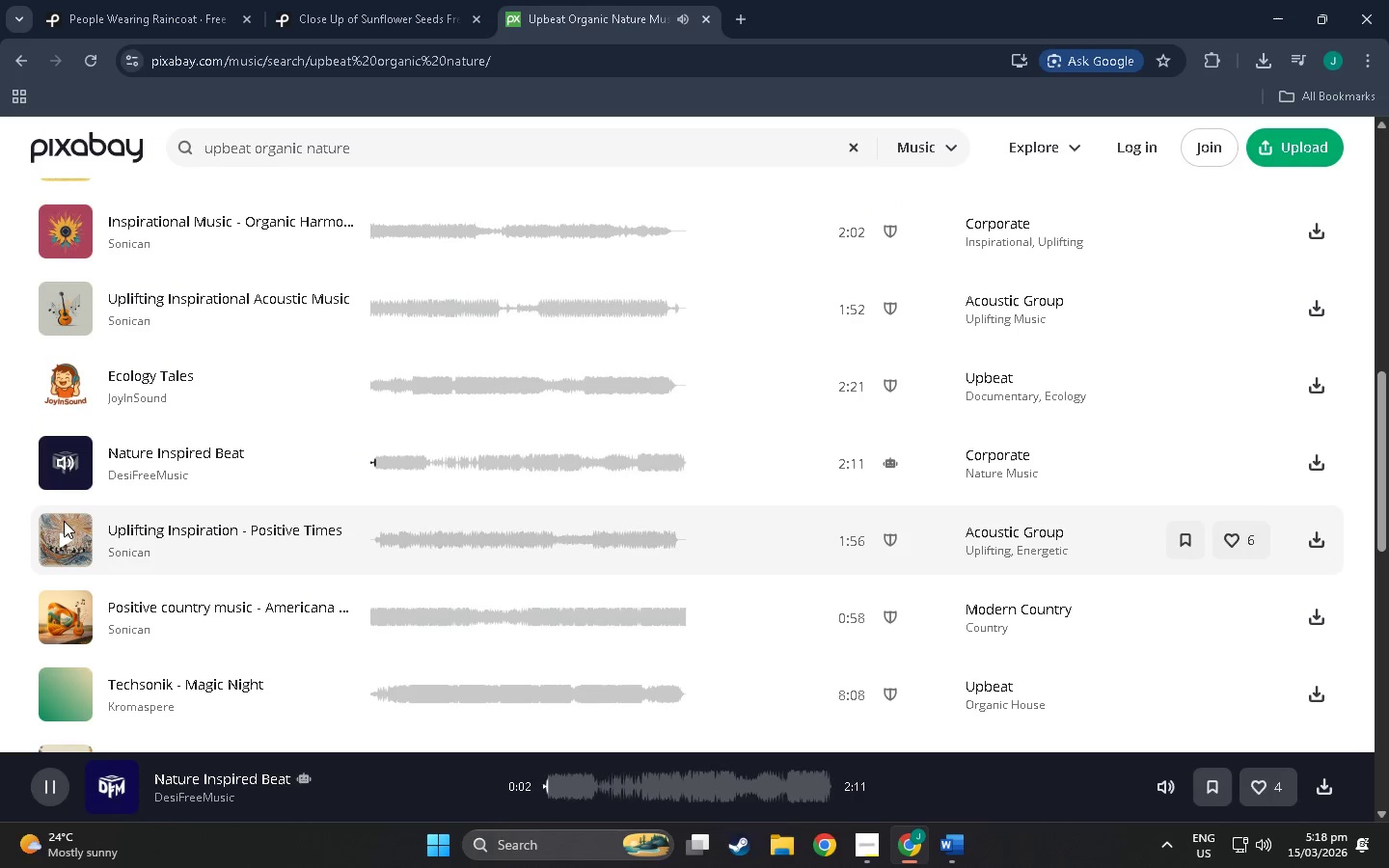 
left_click([64, 521])
 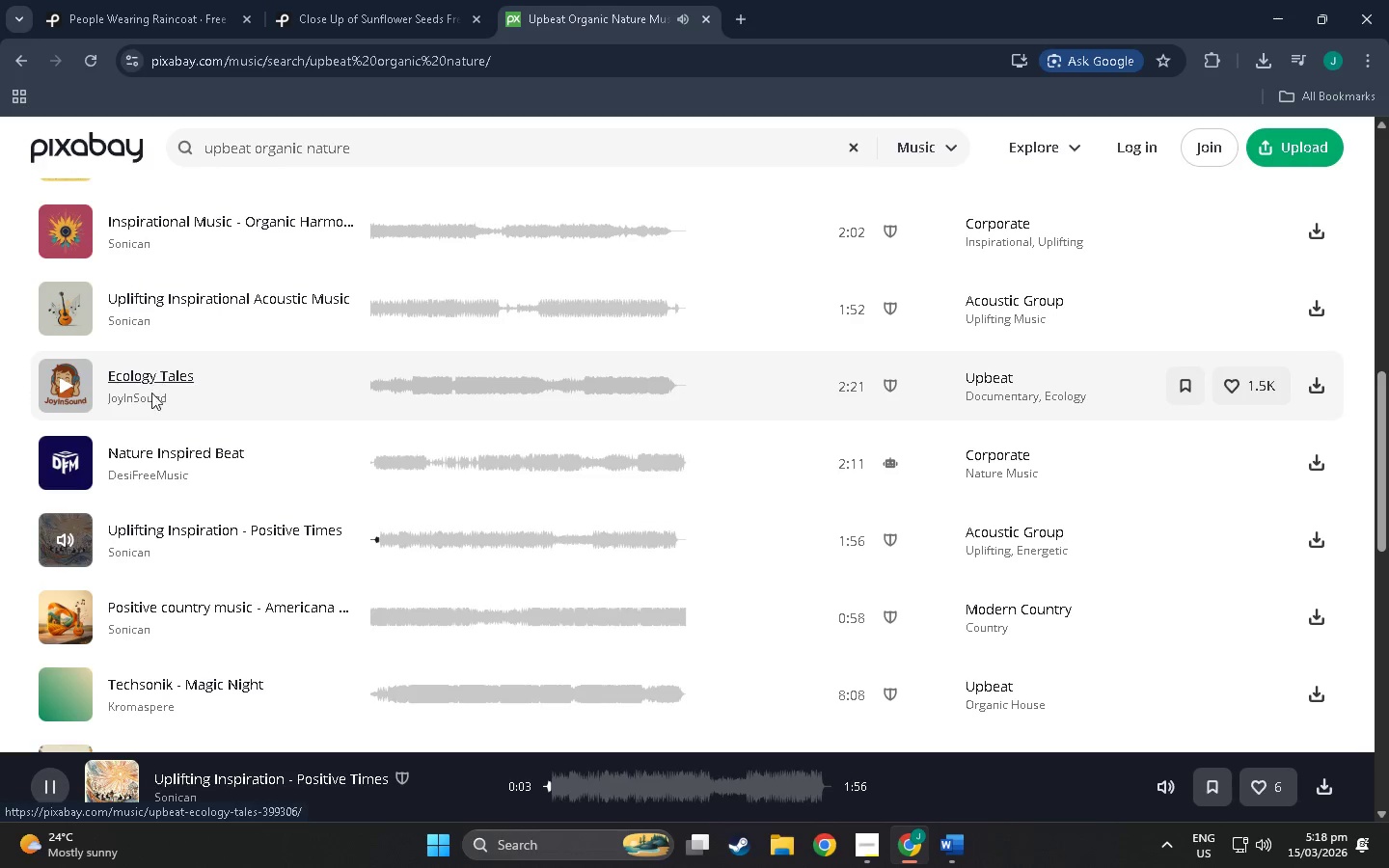 
wait(7.34)
 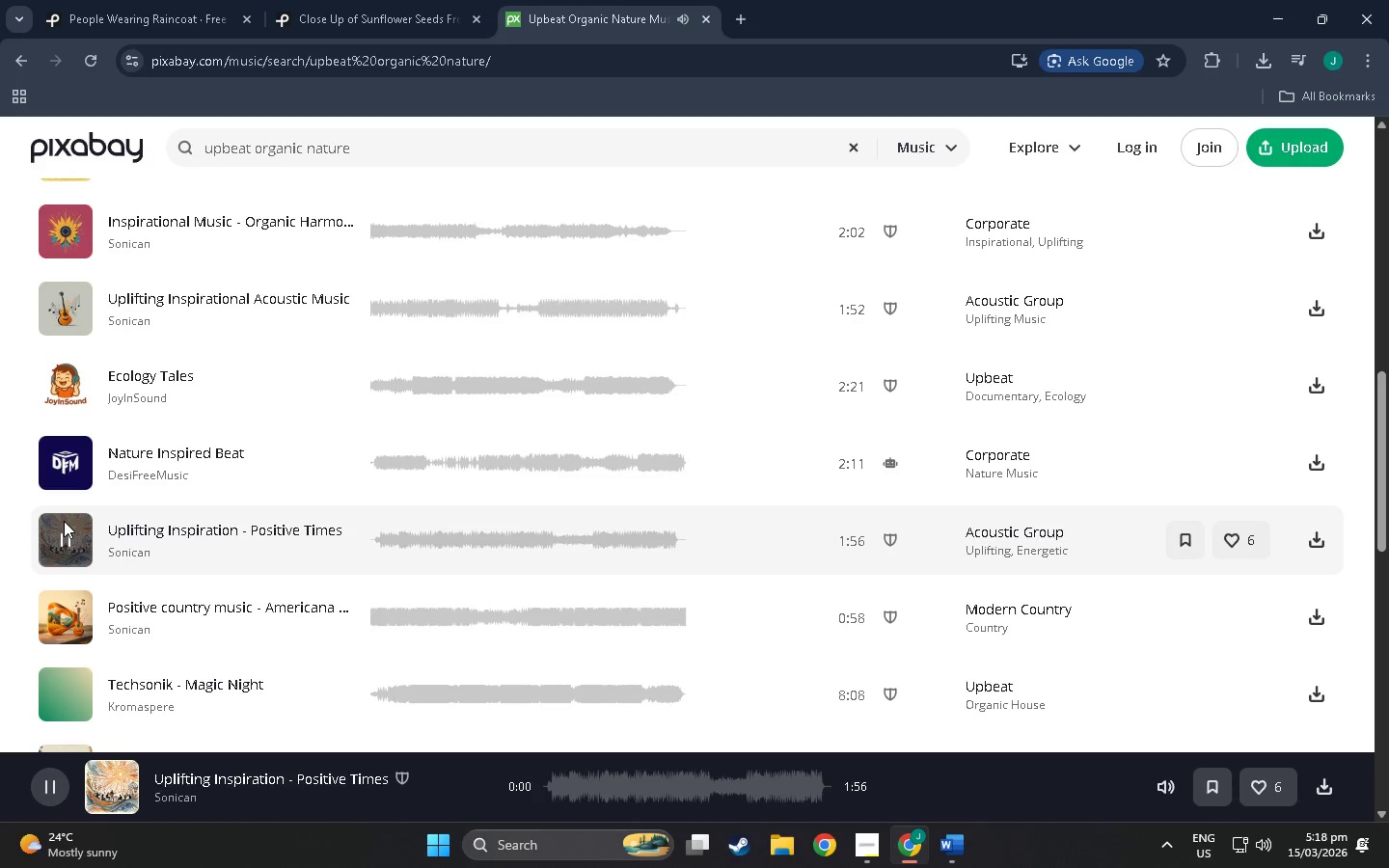 
left_click([377, 142])
 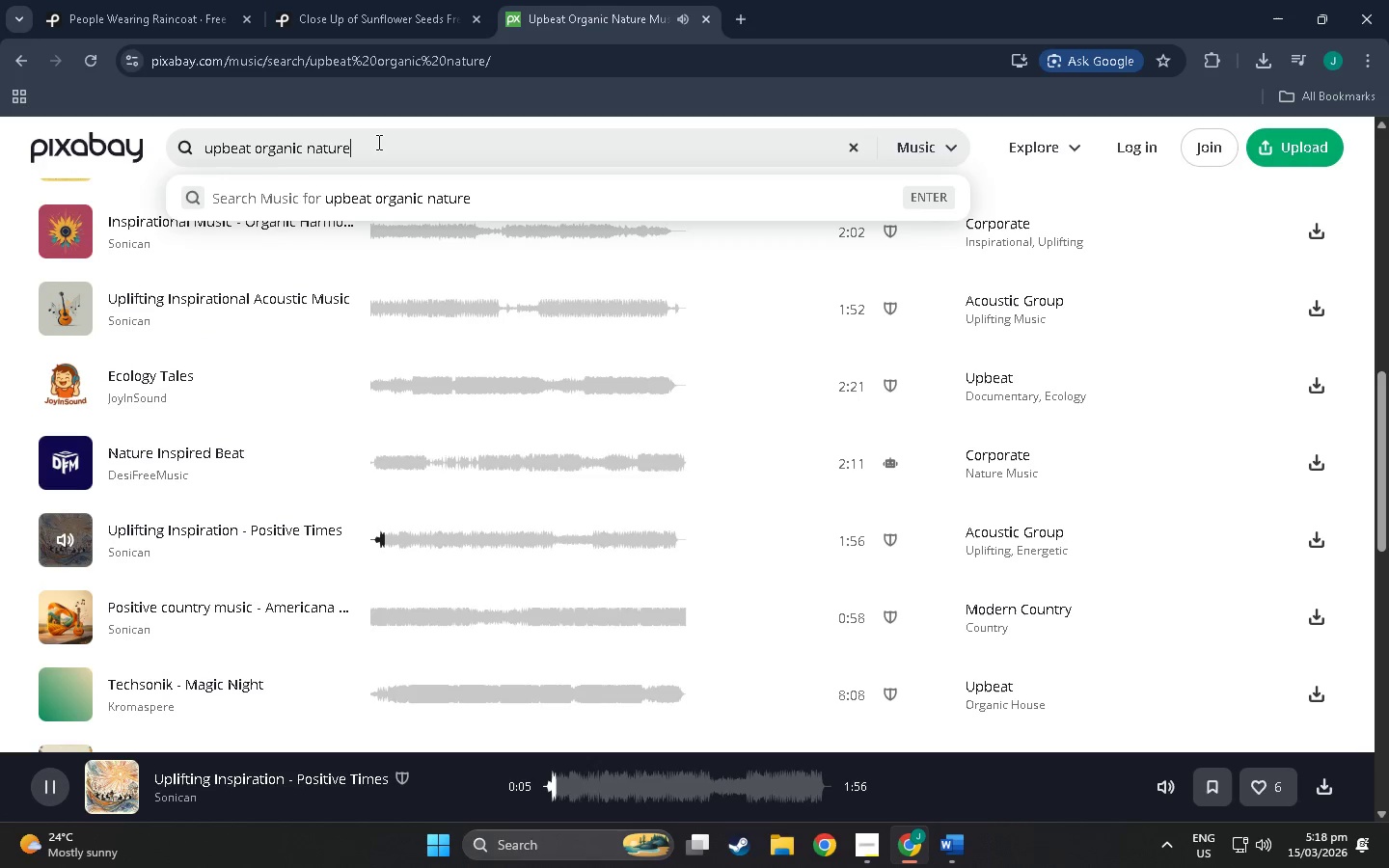 
left_click_drag(start_coordinate=[377, 142], to_coordinate=[147, 109])
 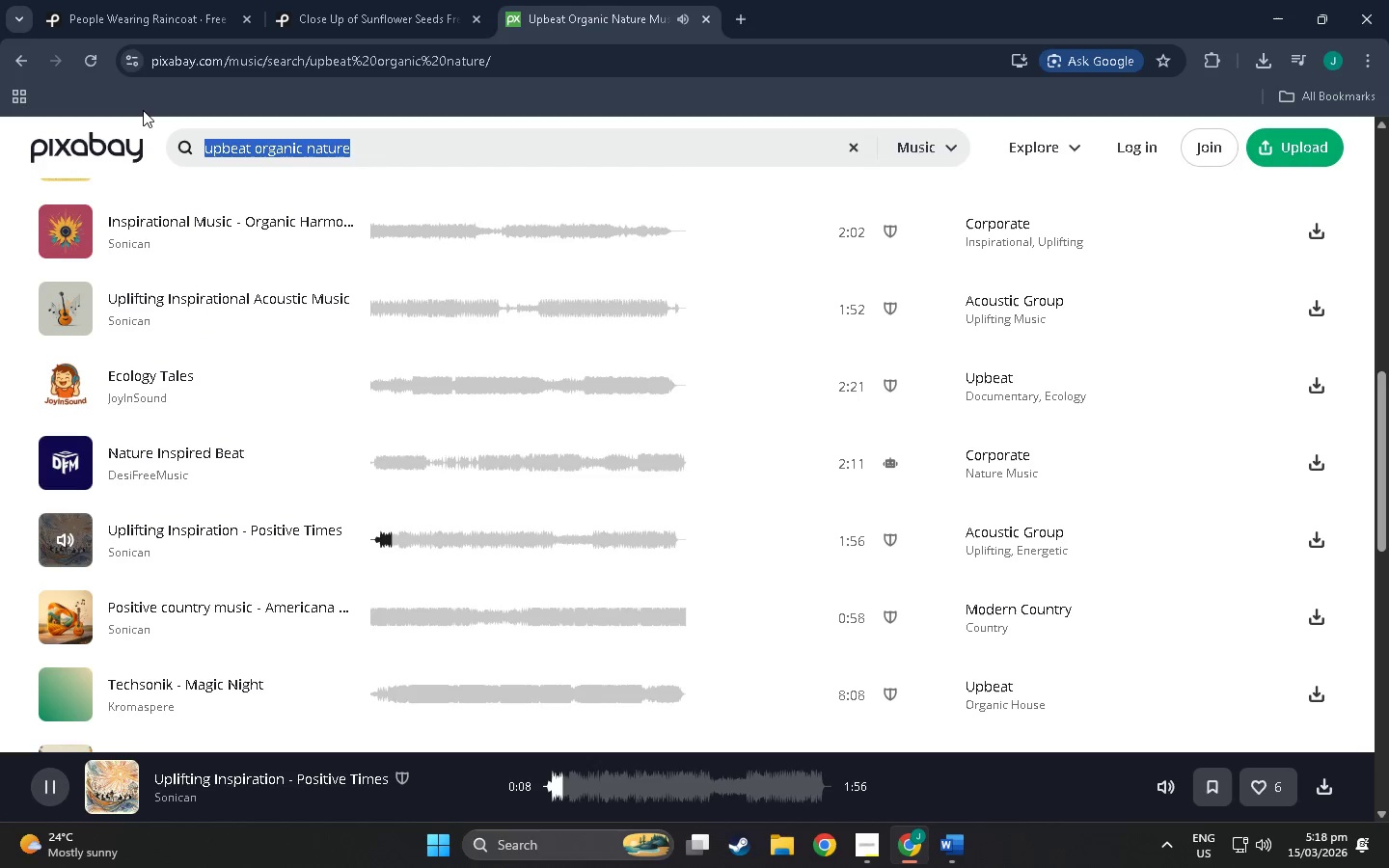 
type(po)
key(Backspace)
key(Backspace)
type(positive acoustic )
 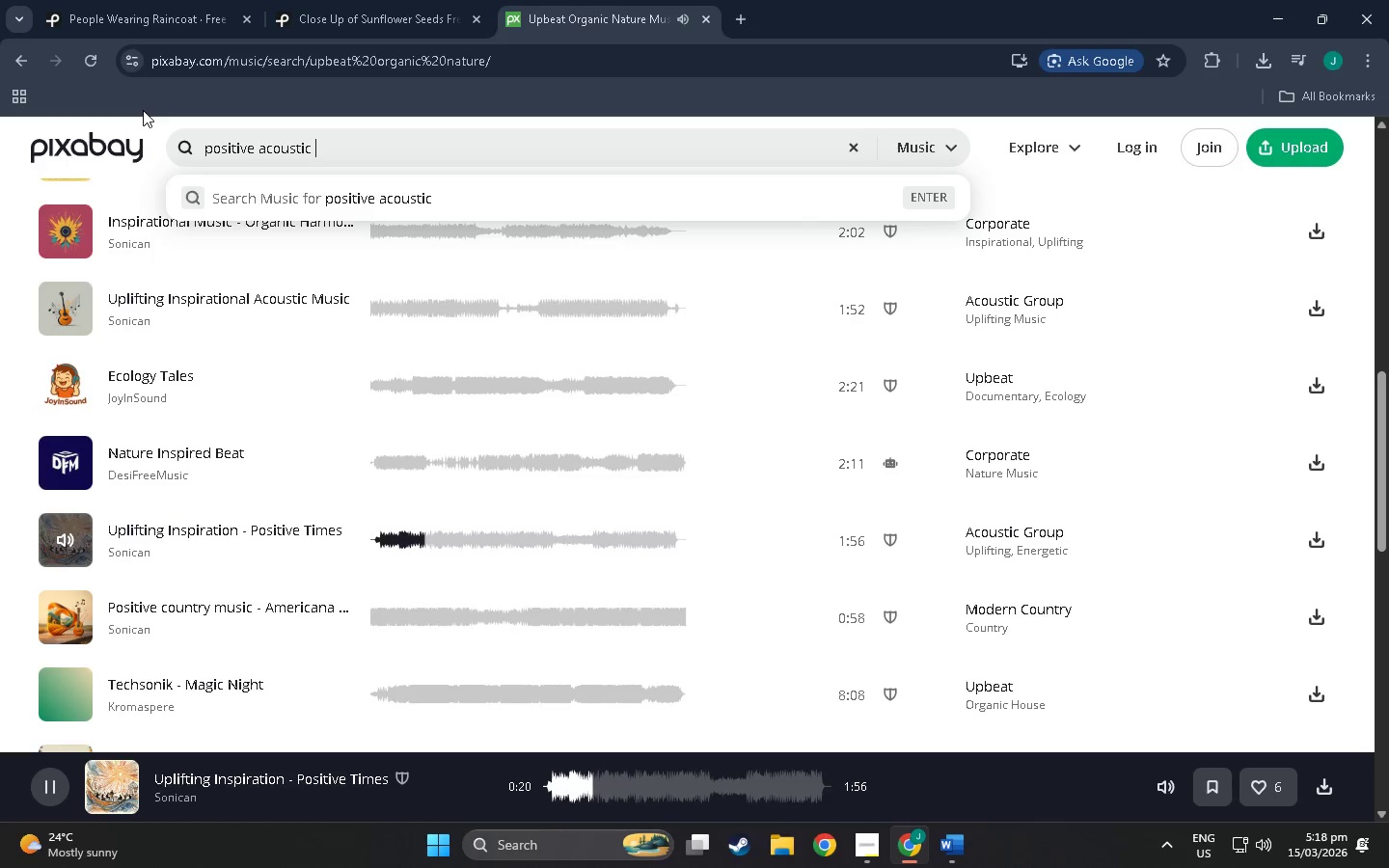 
wait(8.42)
 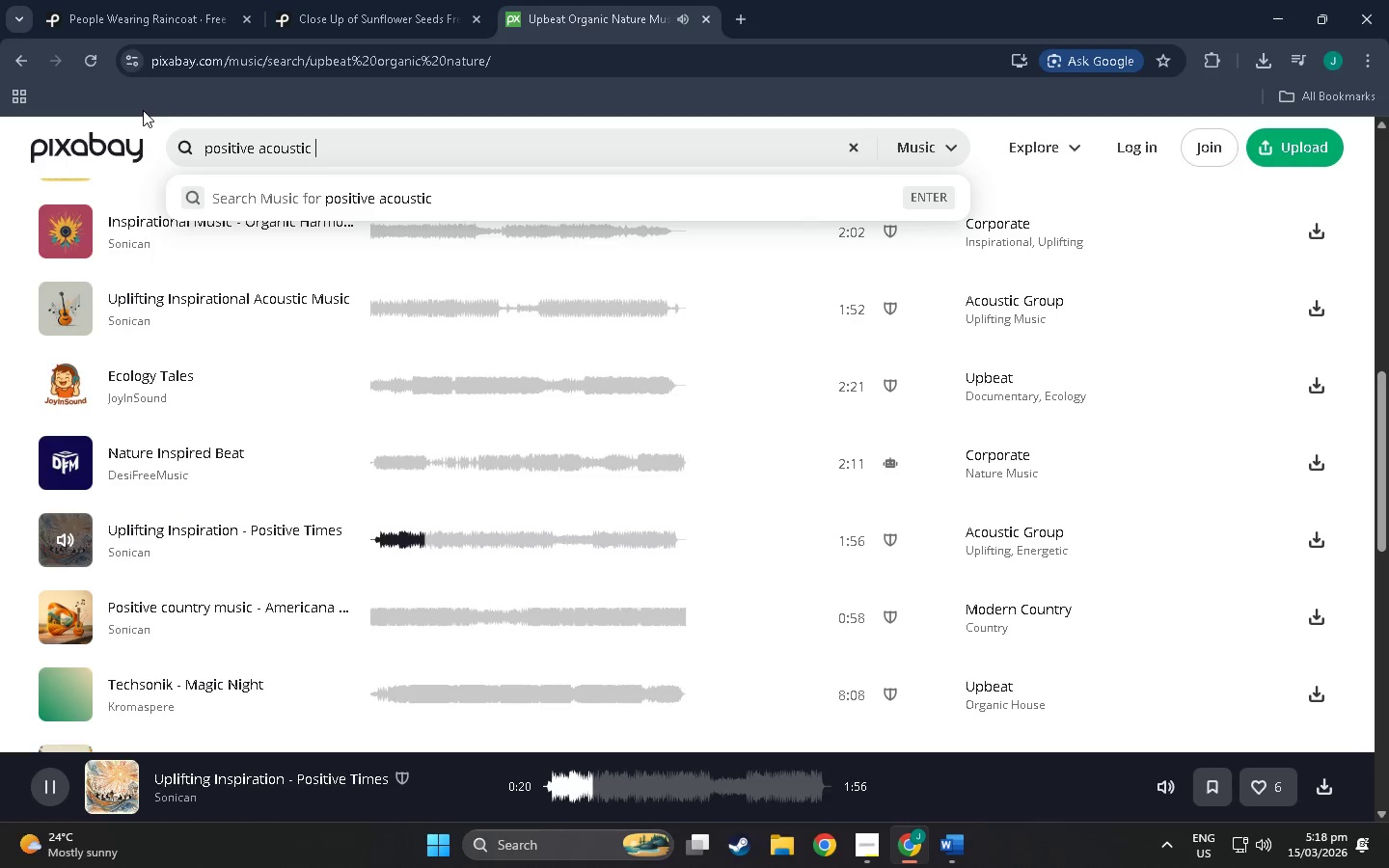 
type(upbeat)
 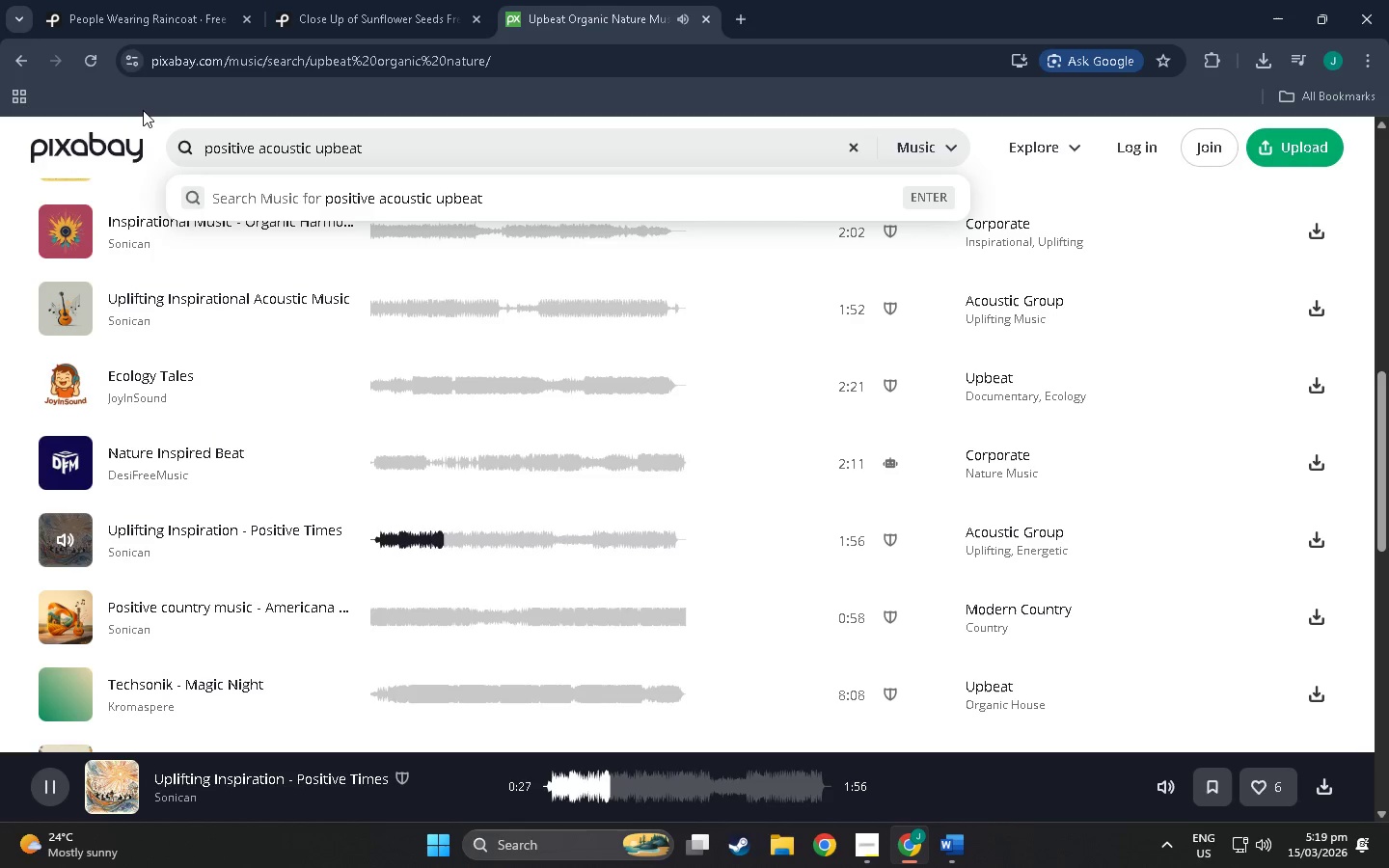 
key(Enter)
 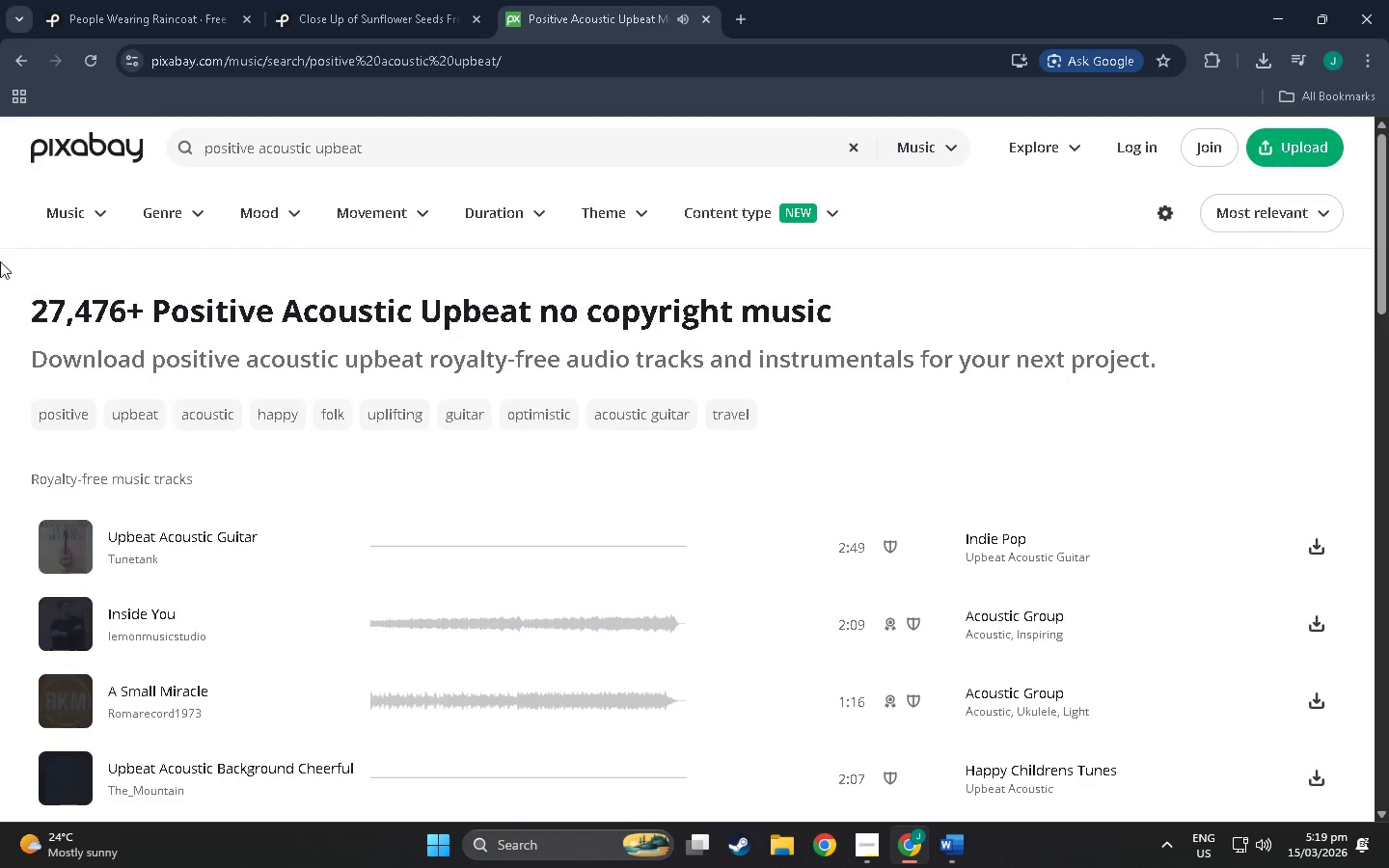 
scroll: coordinate [160, 481], scroll_direction: down, amount: 3.0
 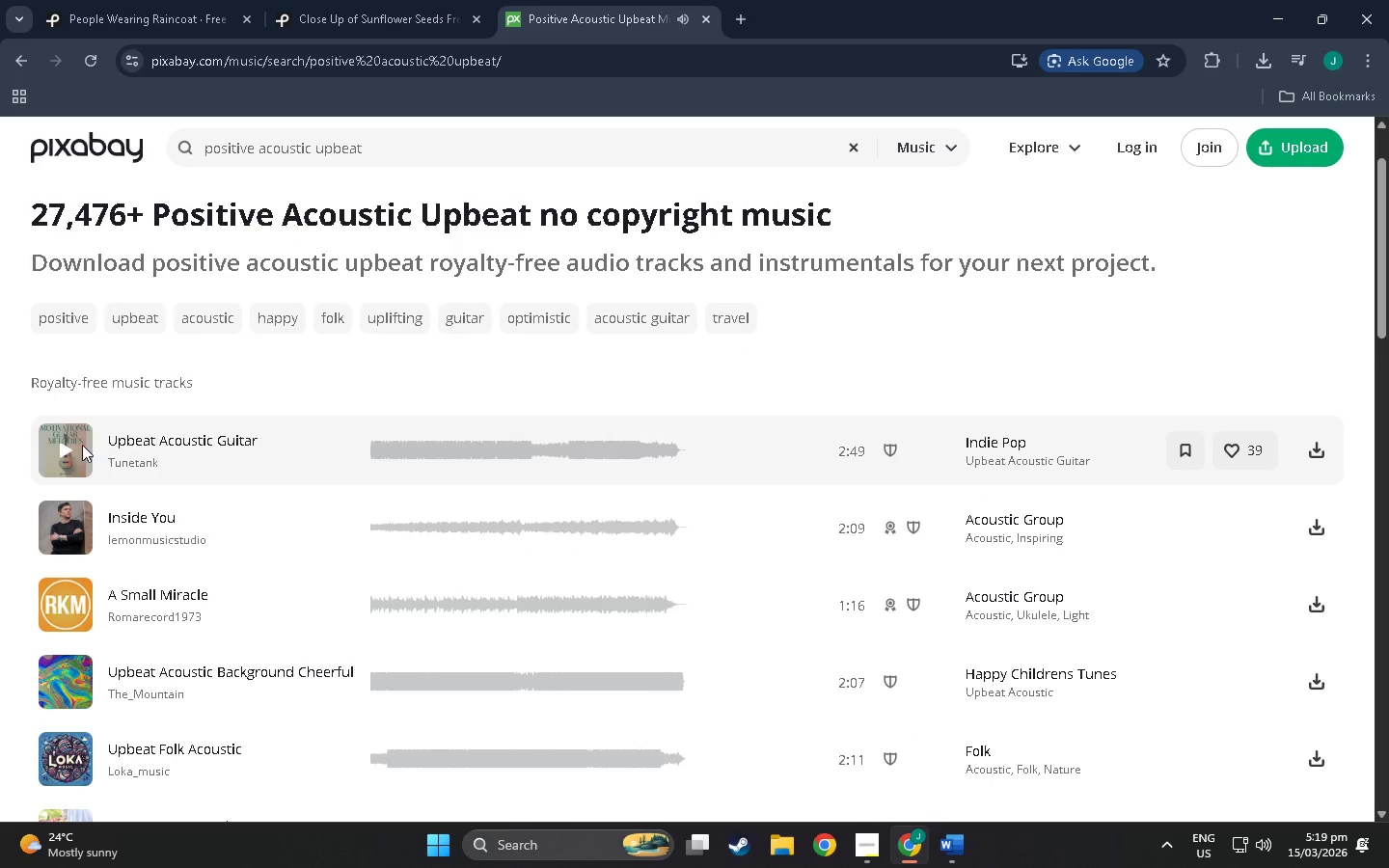 
left_click([64, 446])
 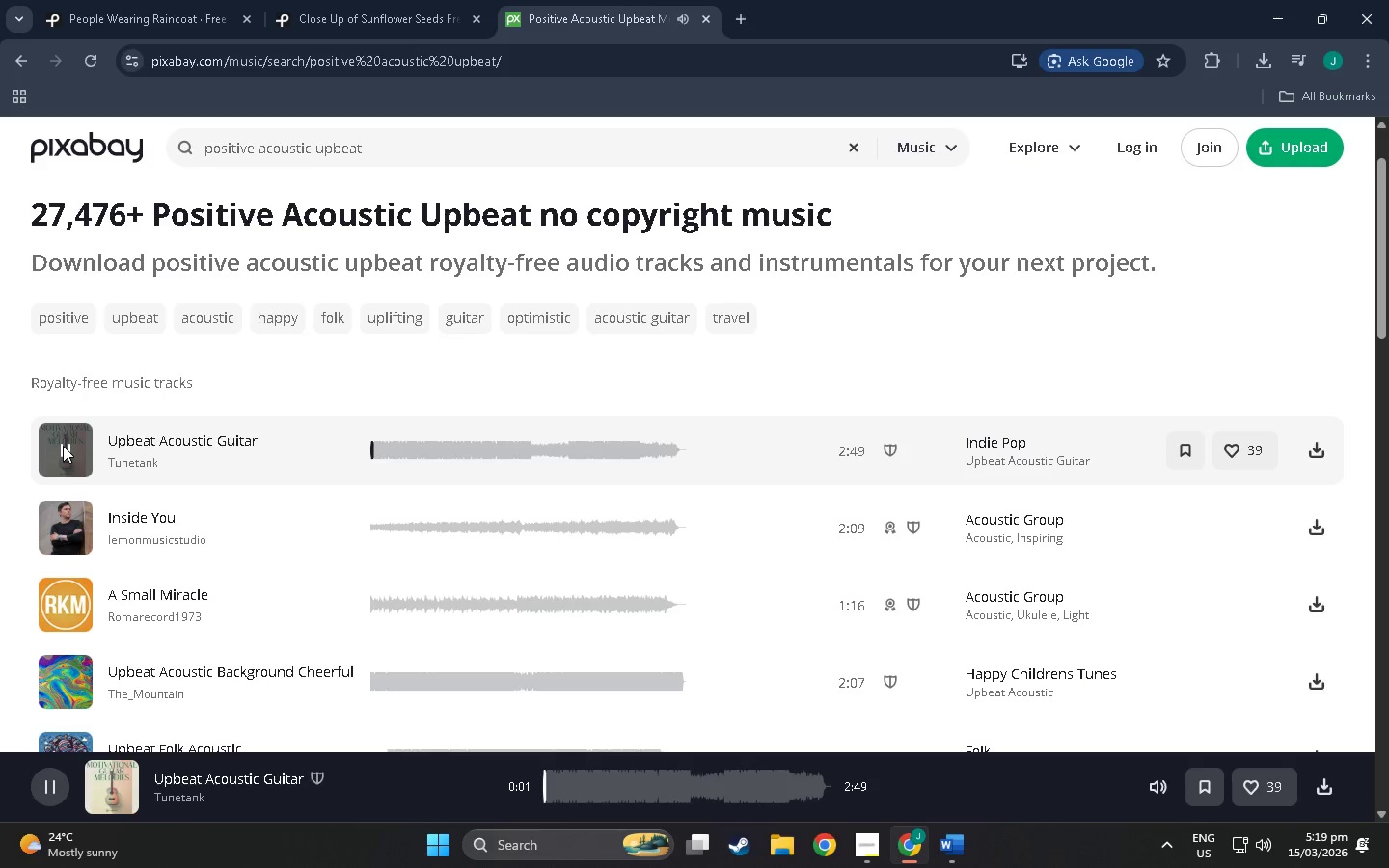 
scroll: coordinate [62, 448], scroll_direction: down, amount: 2.0
 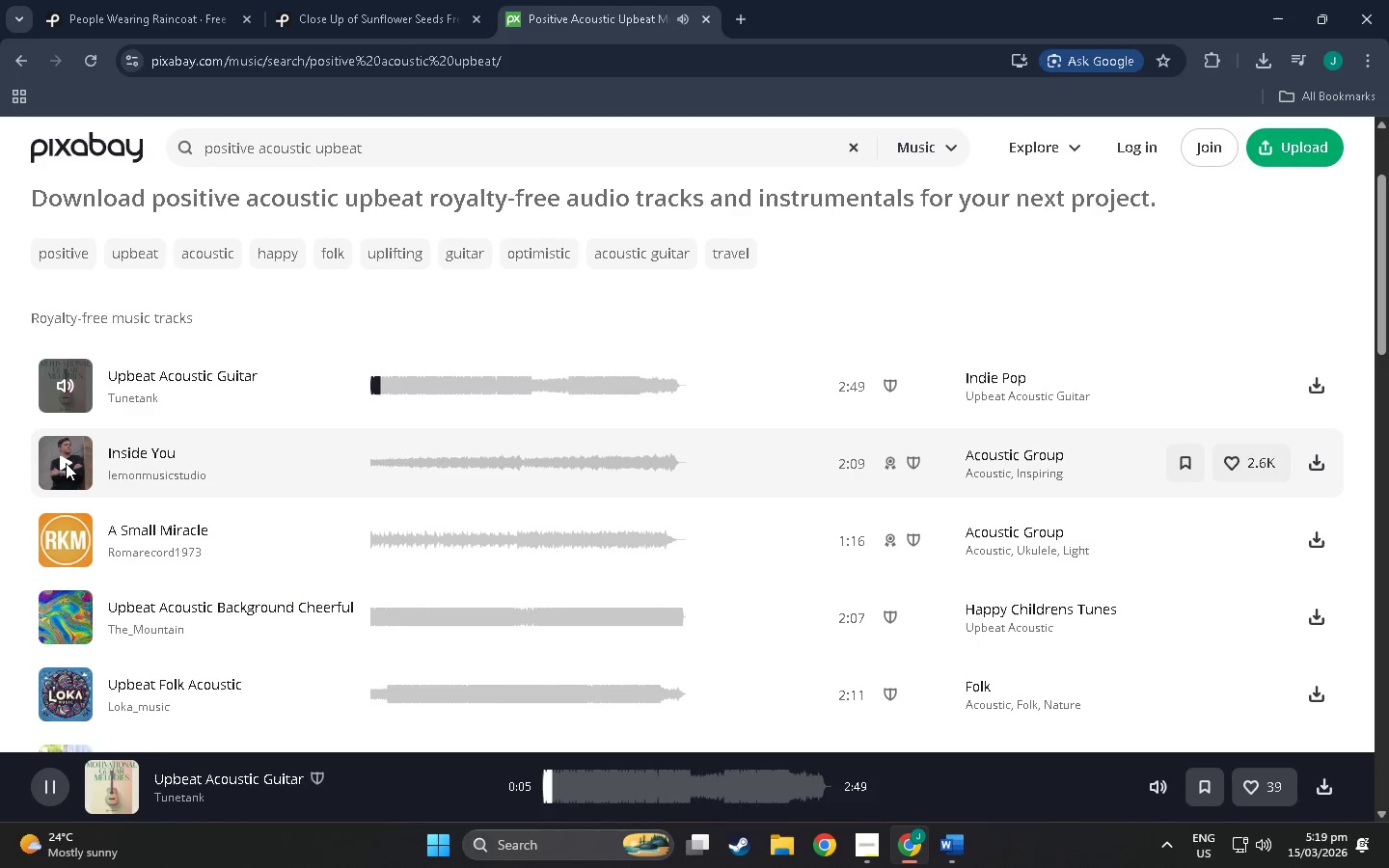 
left_click([66, 463])
 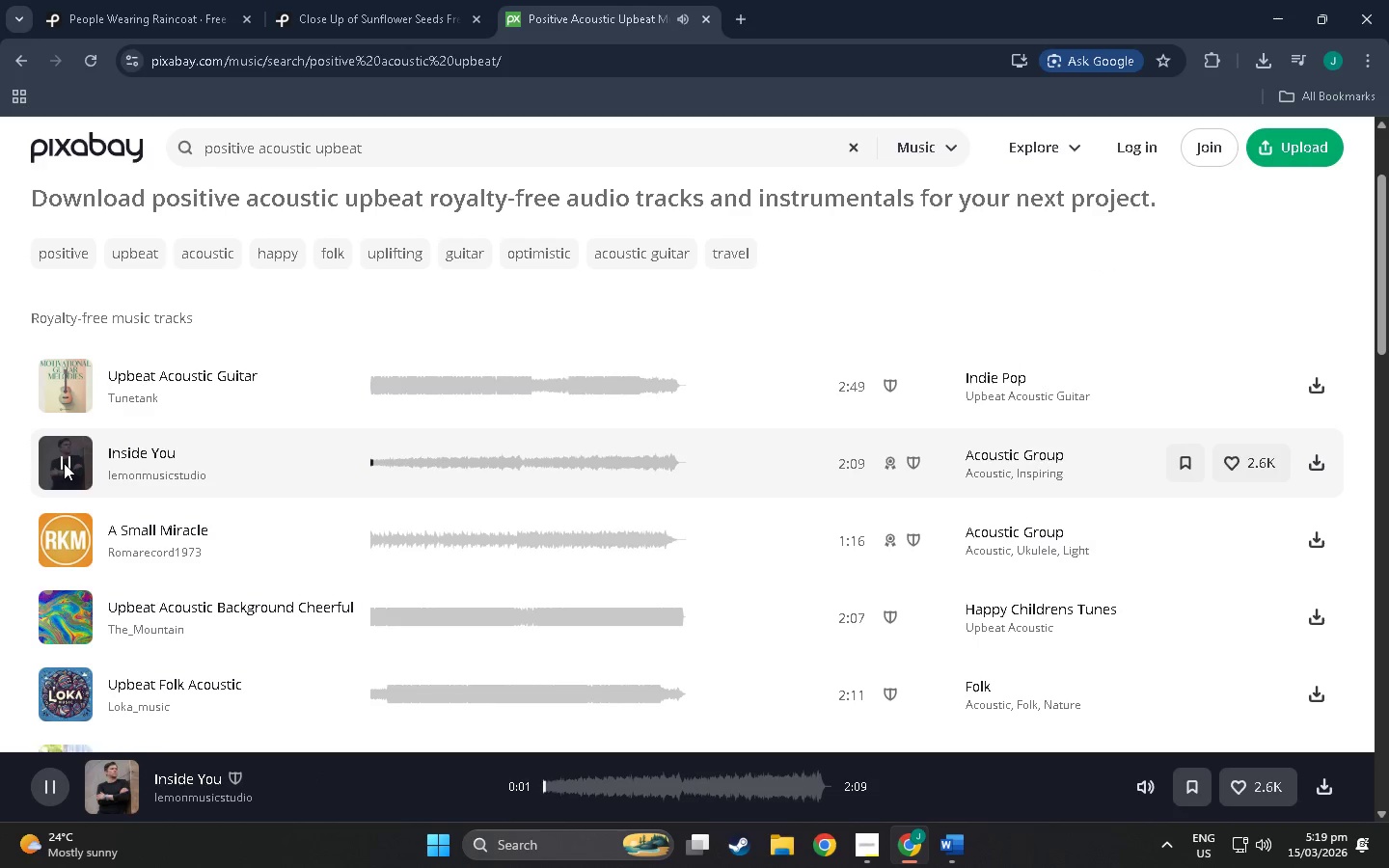 
scroll: coordinate [64, 463], scroll_direction: down, amount: 2.0
 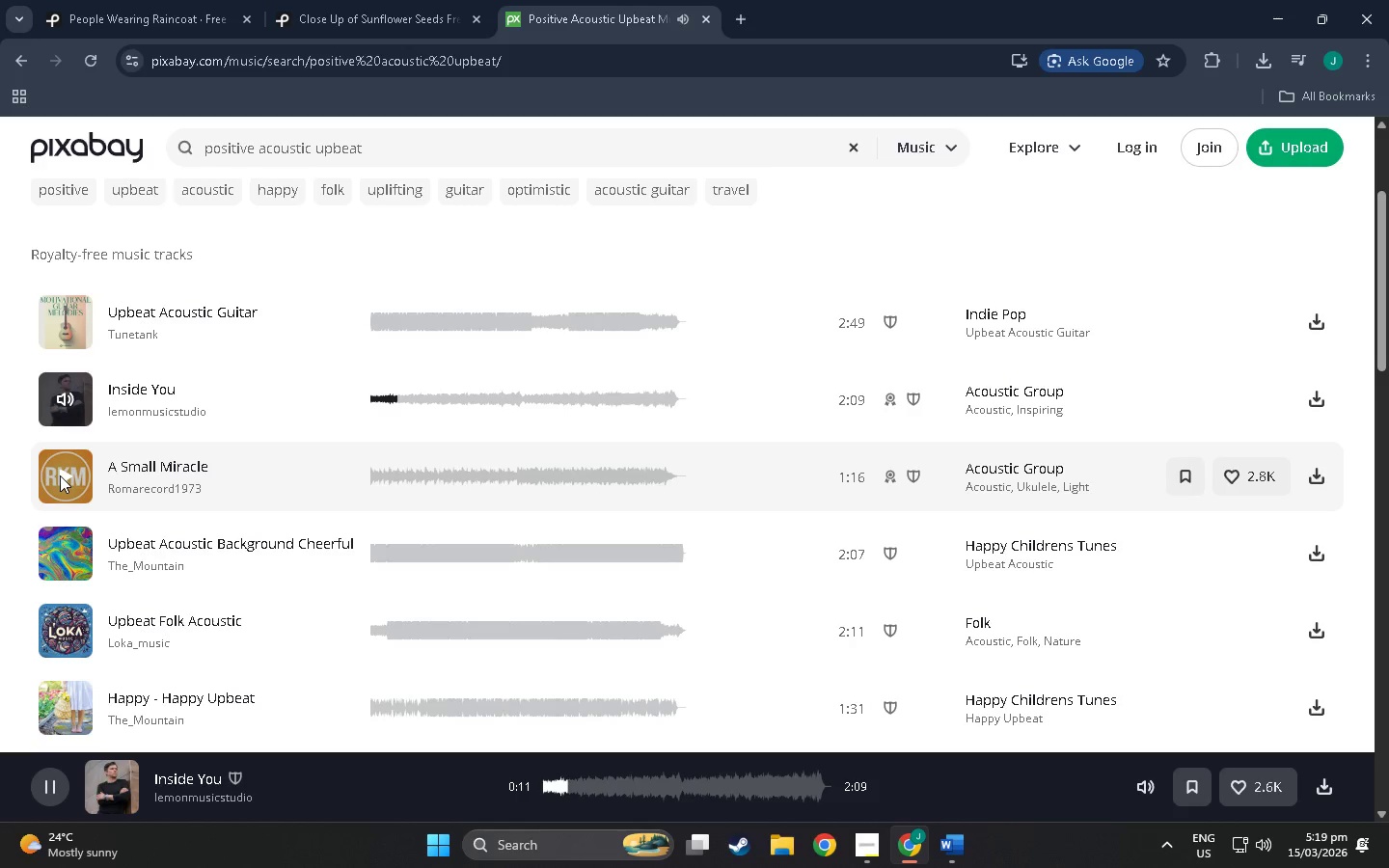 
wait(13.79)
 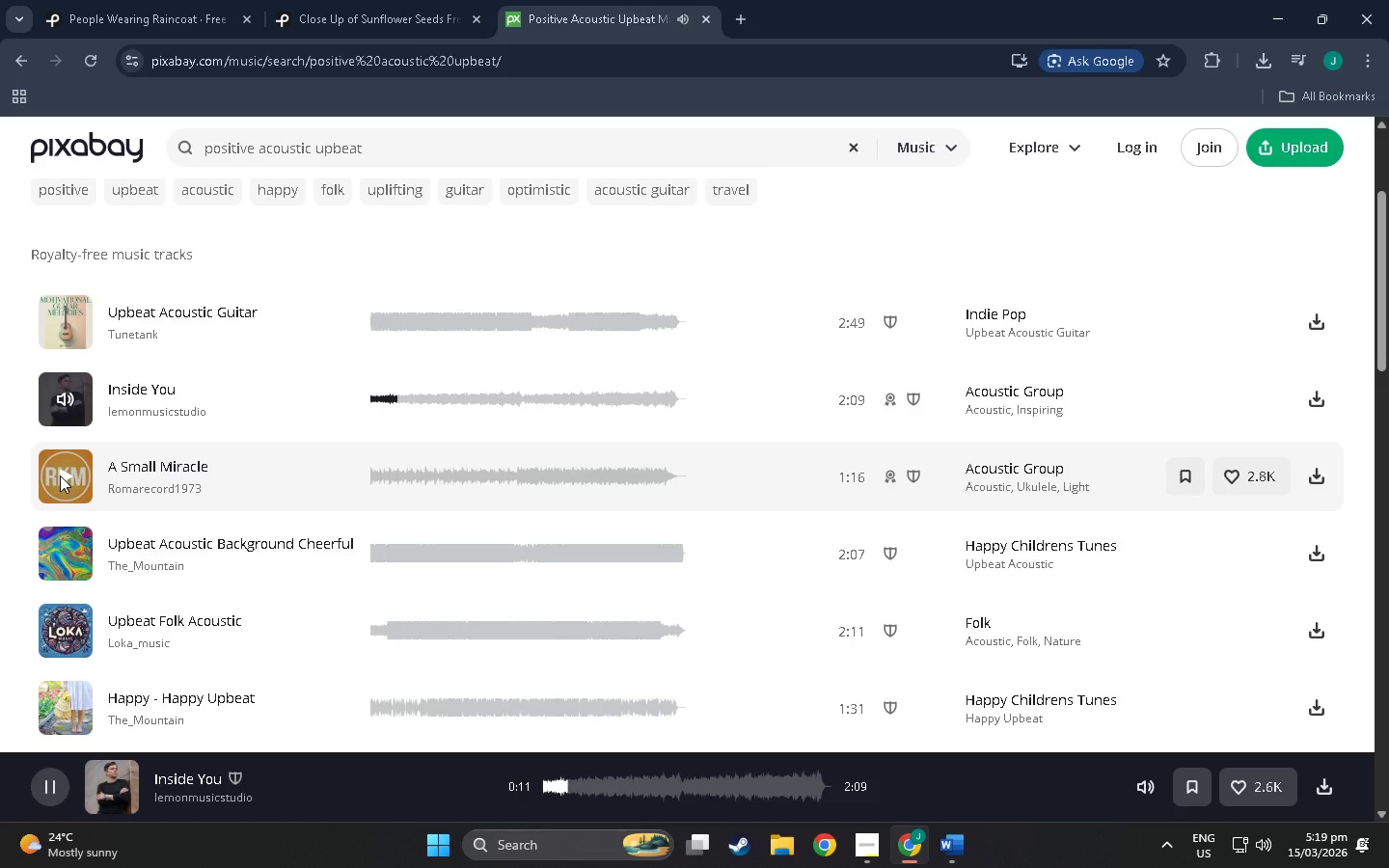 
scroll: coordinate [68, 426], scroll_direction: down, amount: 2.0
 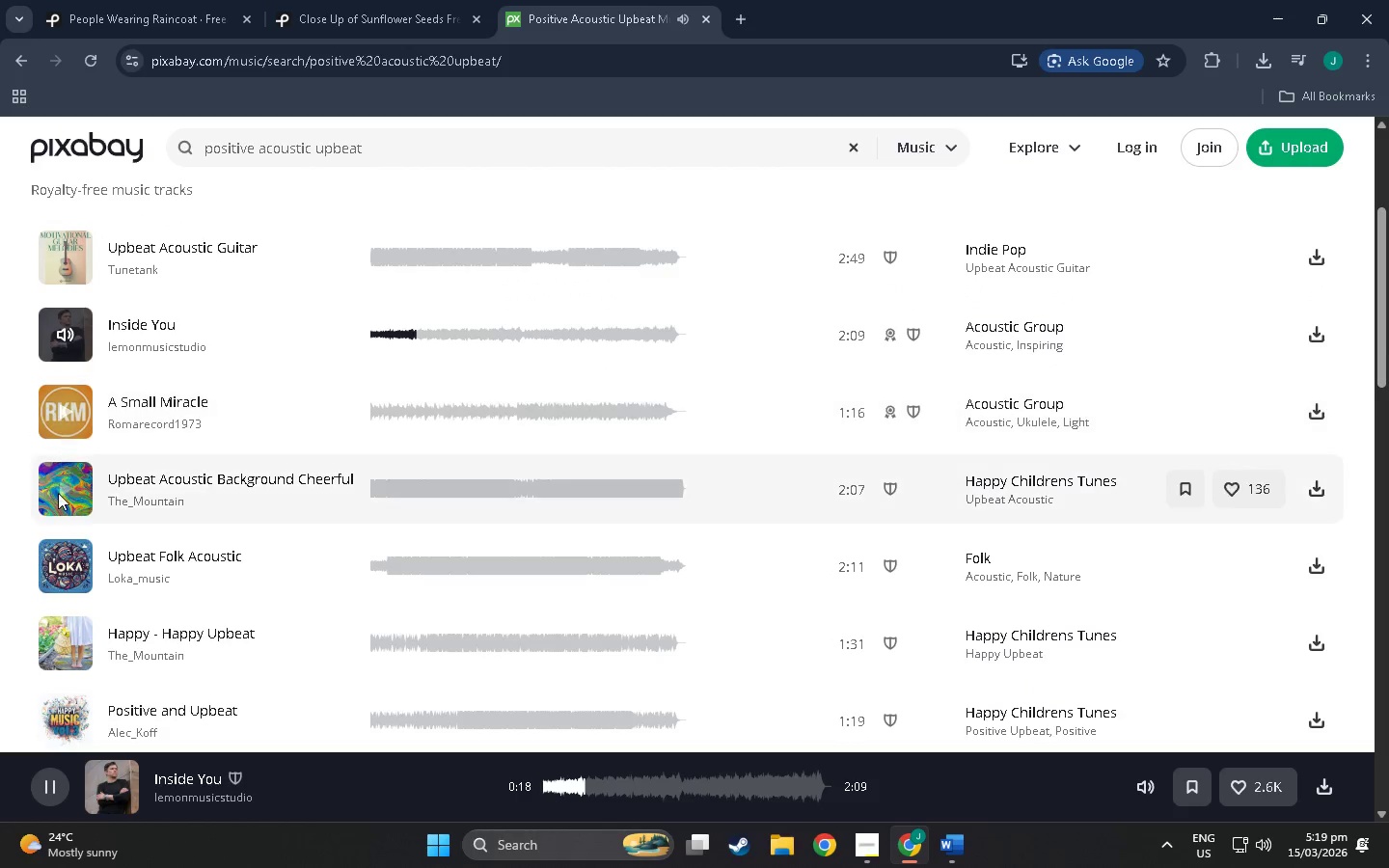 
left_click([63, 482])
 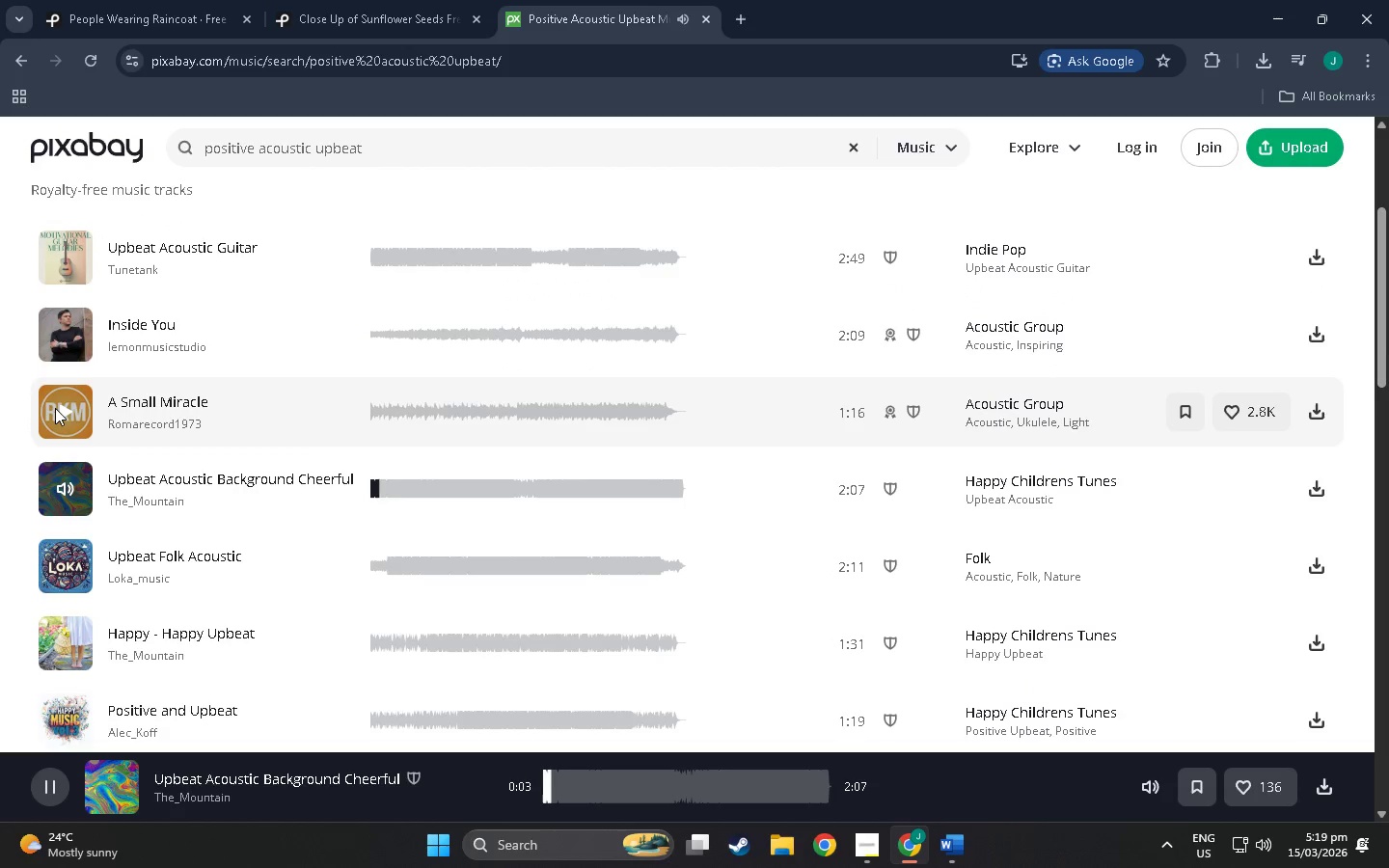 
wait(5.52)
 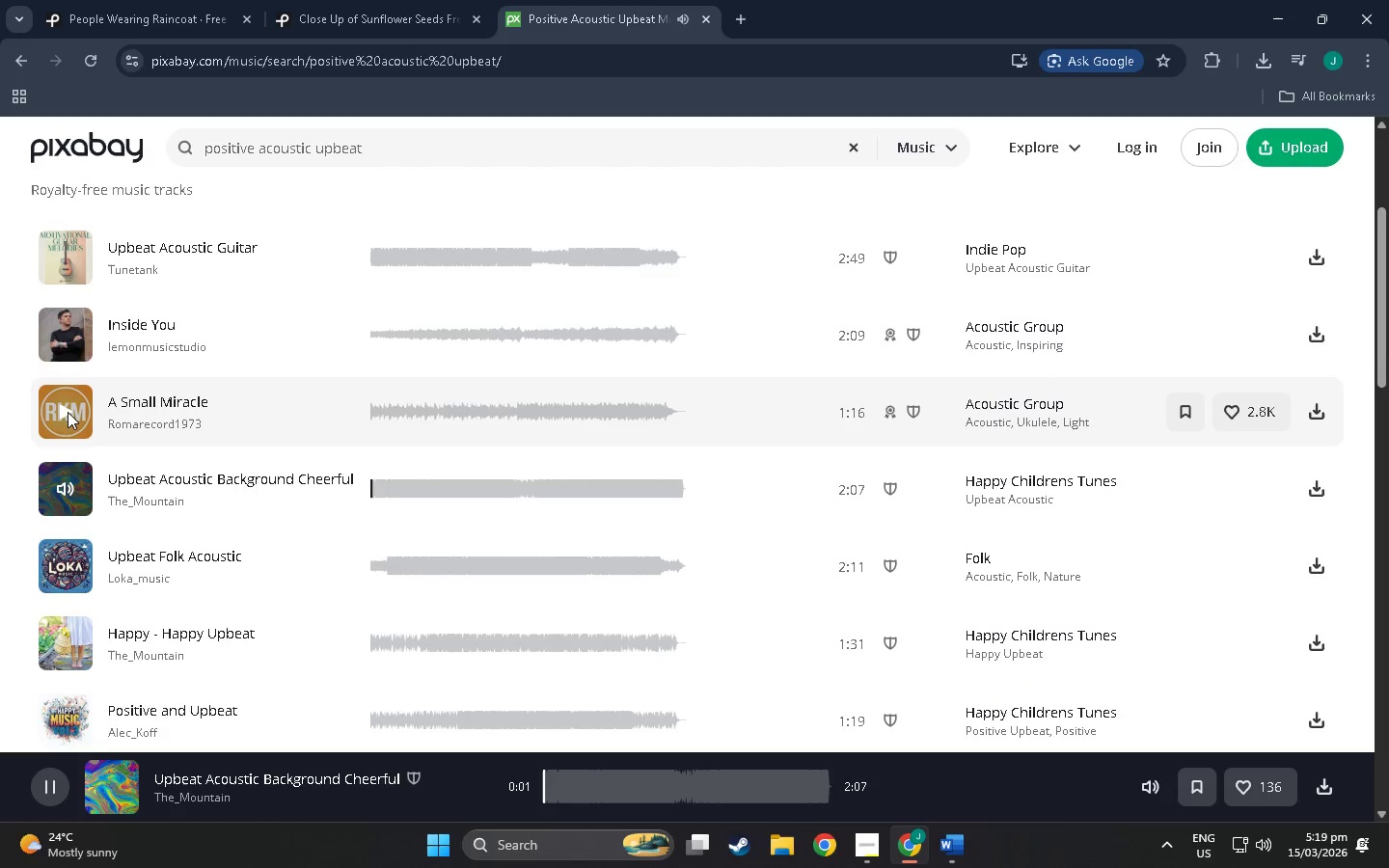 
left_click([55, 408])
 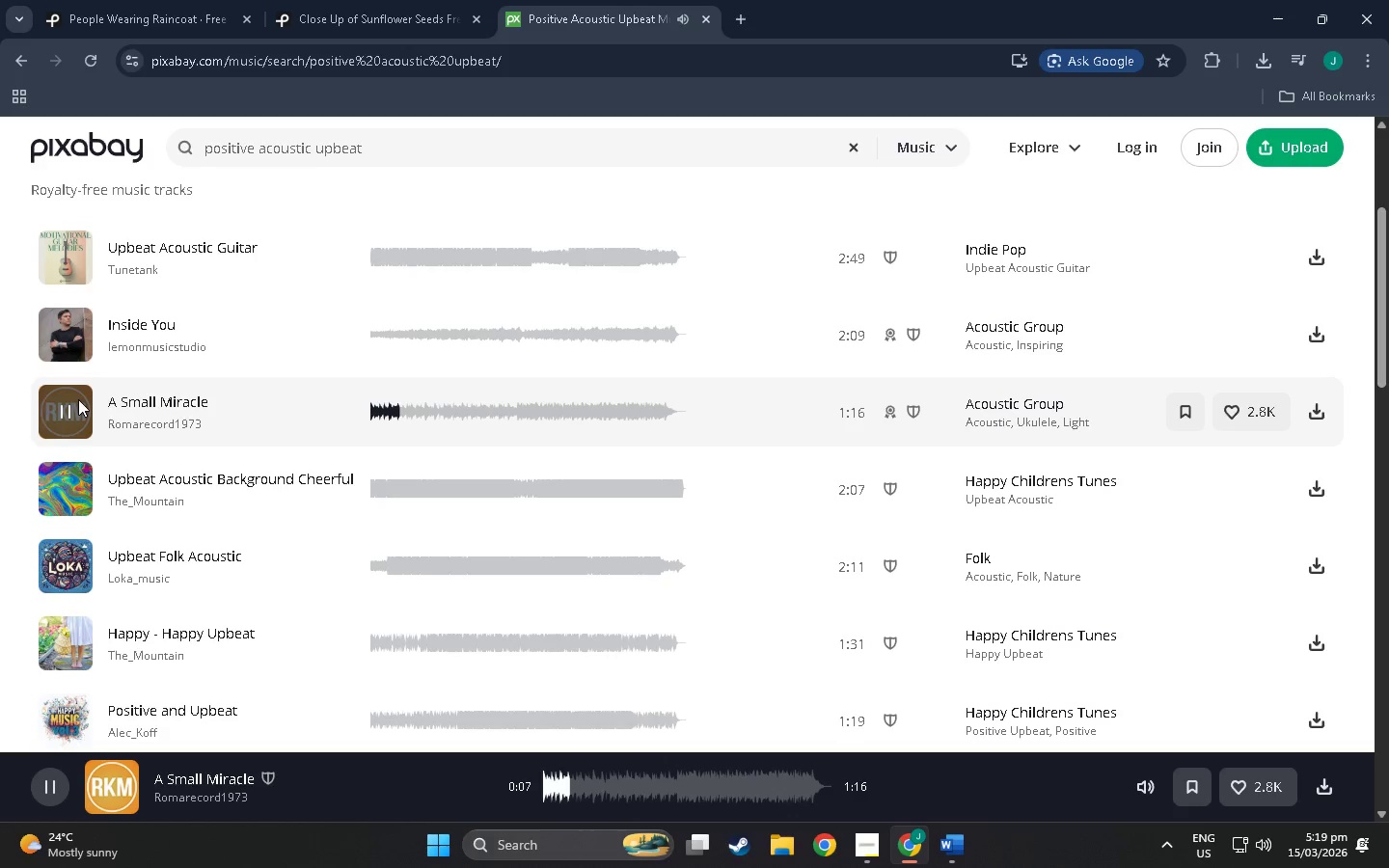 
wait(12.53)
 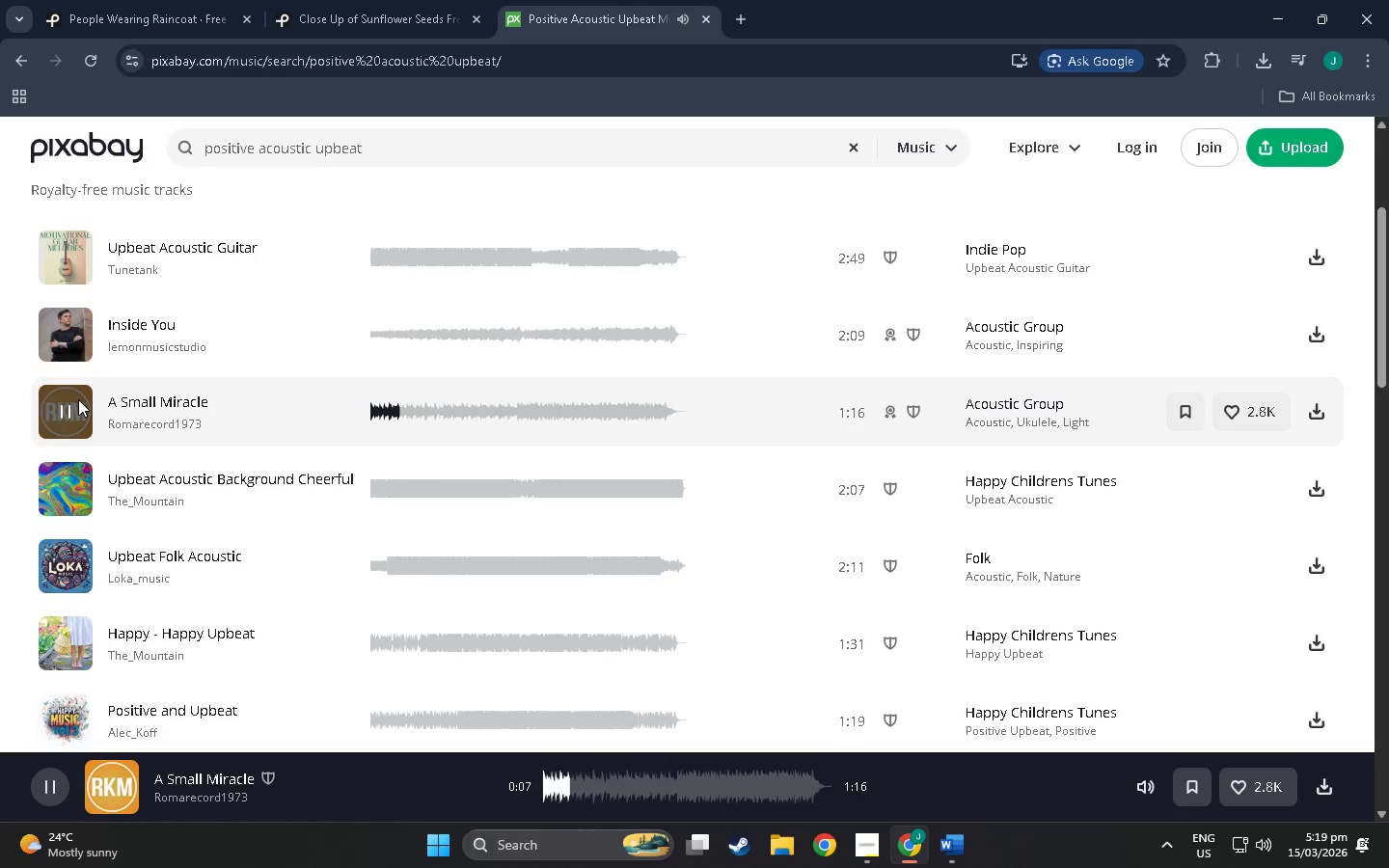 
scroll: coordinate [33, 612], scroll_direction: down, amount: 11.0
 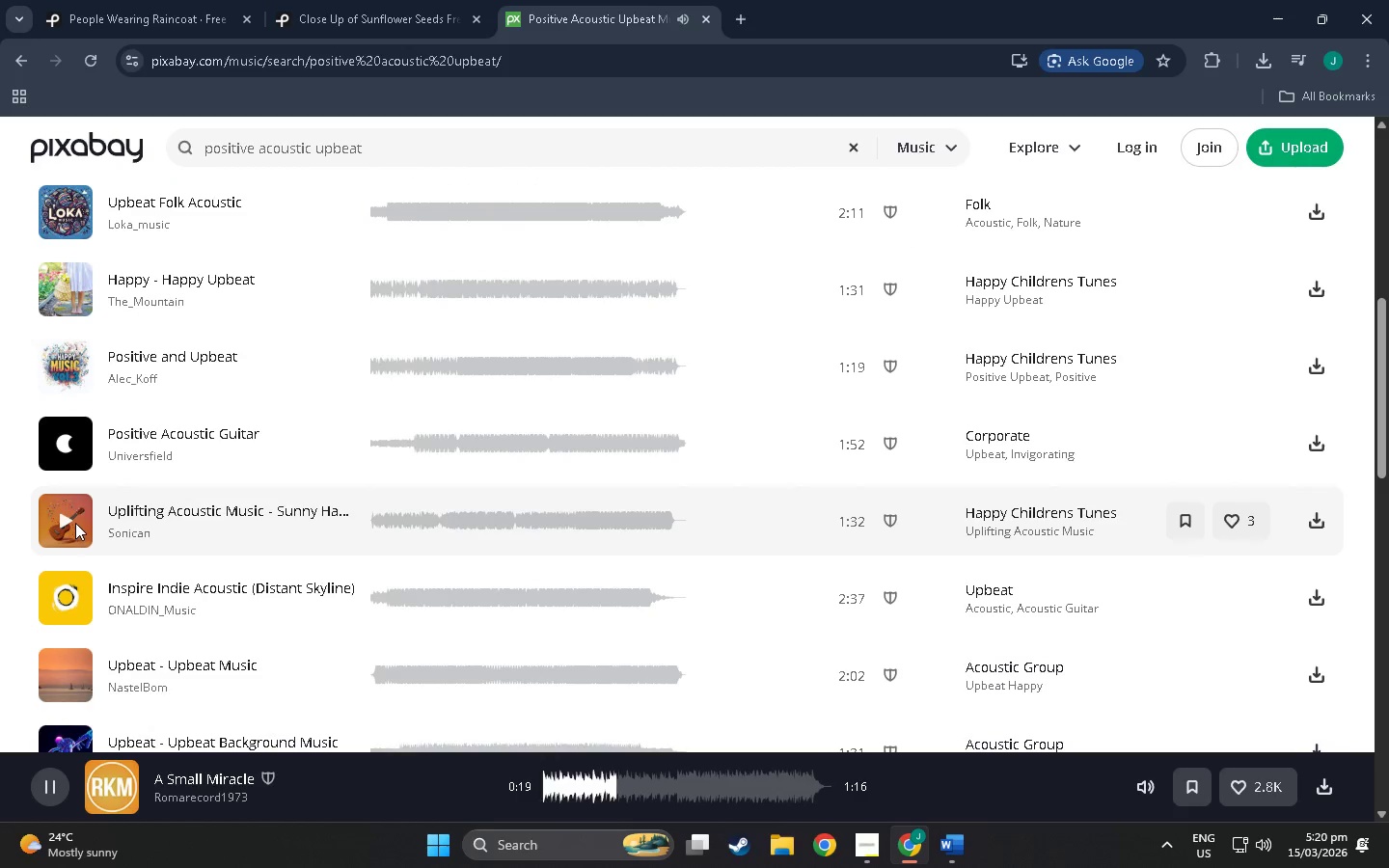 
left_click([75, 523])
 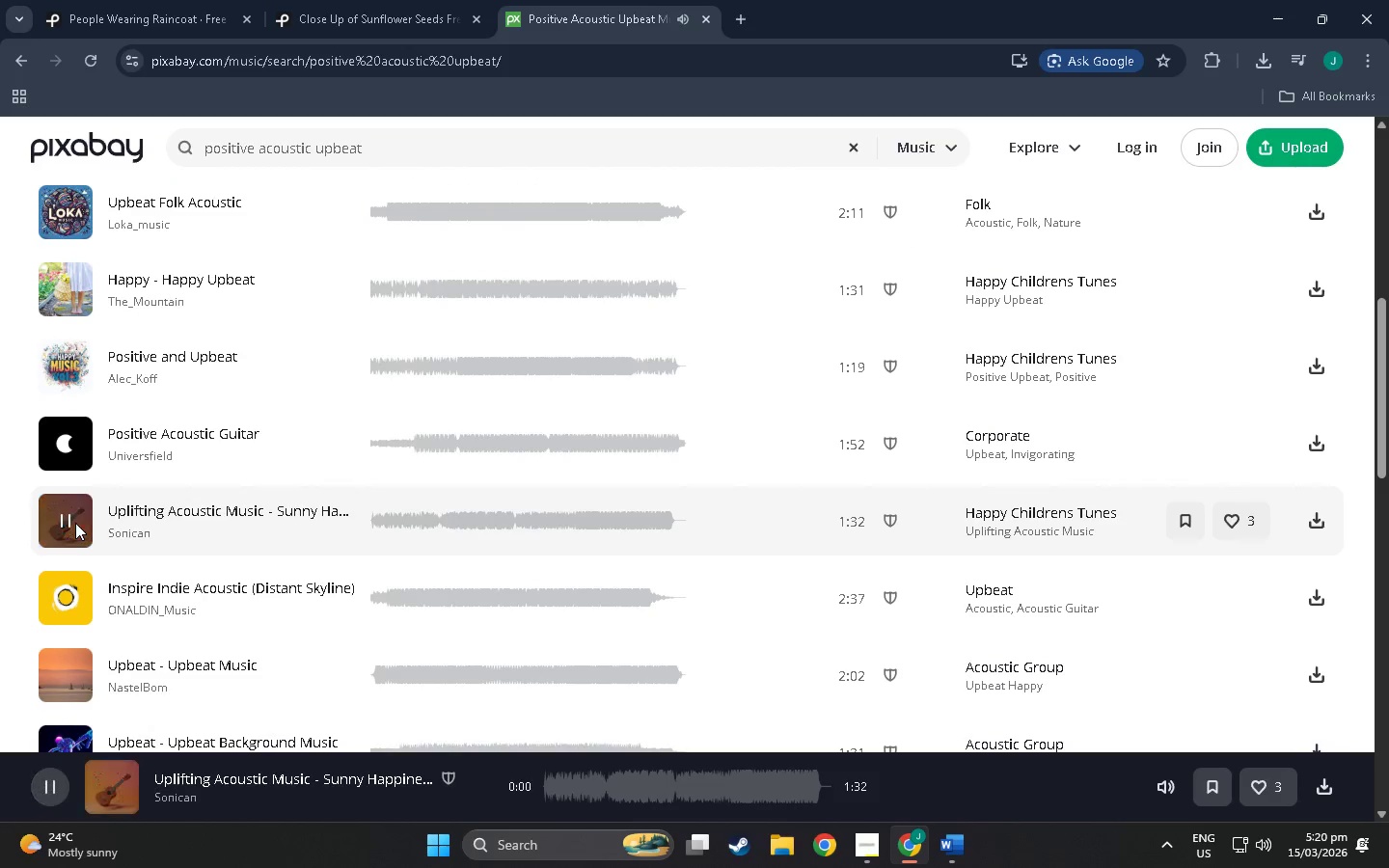 
scroll: coordinate [75, 523], scroll_direction: down, amount: 2.0
 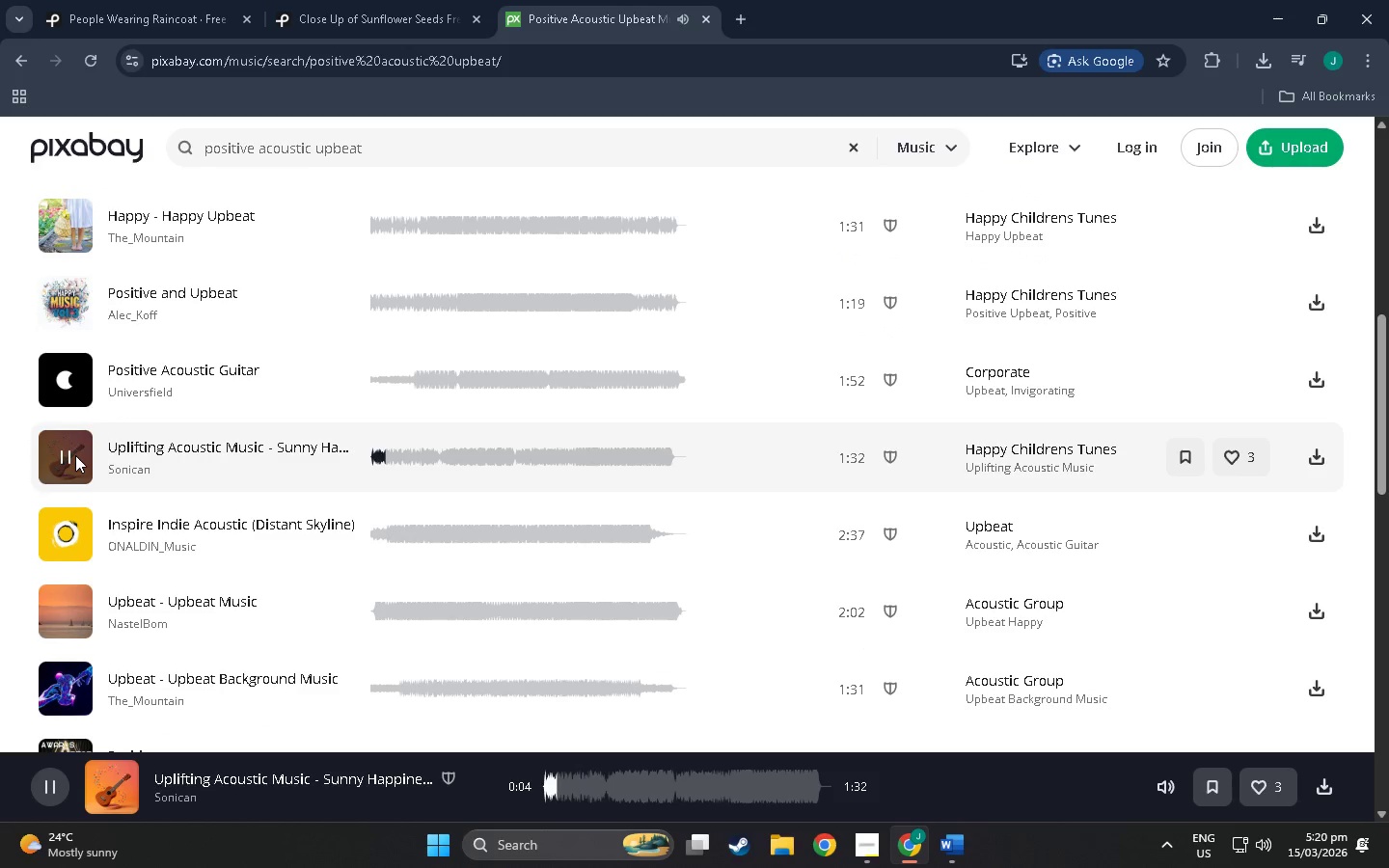 
wait(5.13)
 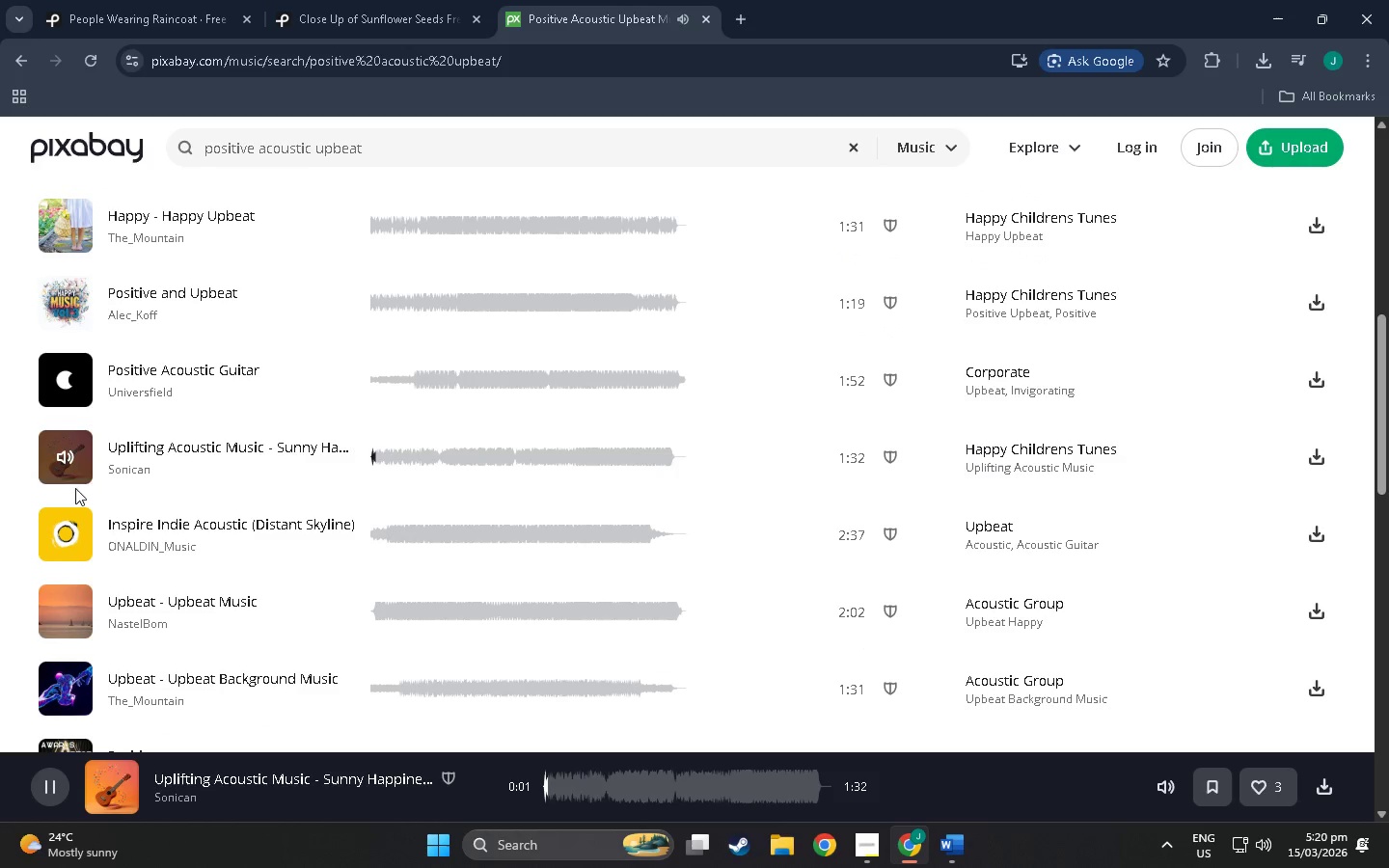 
scroll: coordinate [75, 455], scroll_direction: down, amount: 4.0
 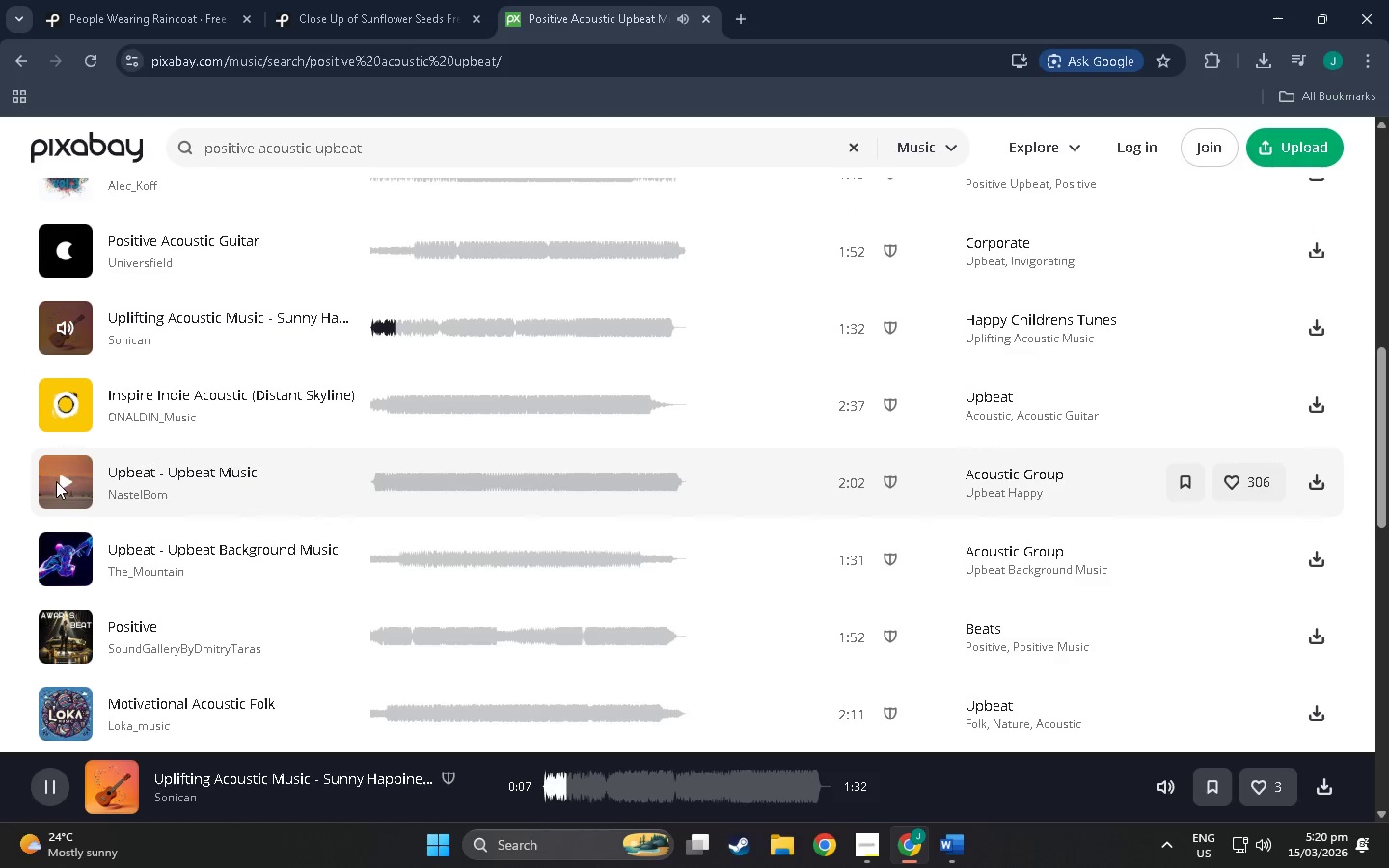 
left_click([67, 481])
 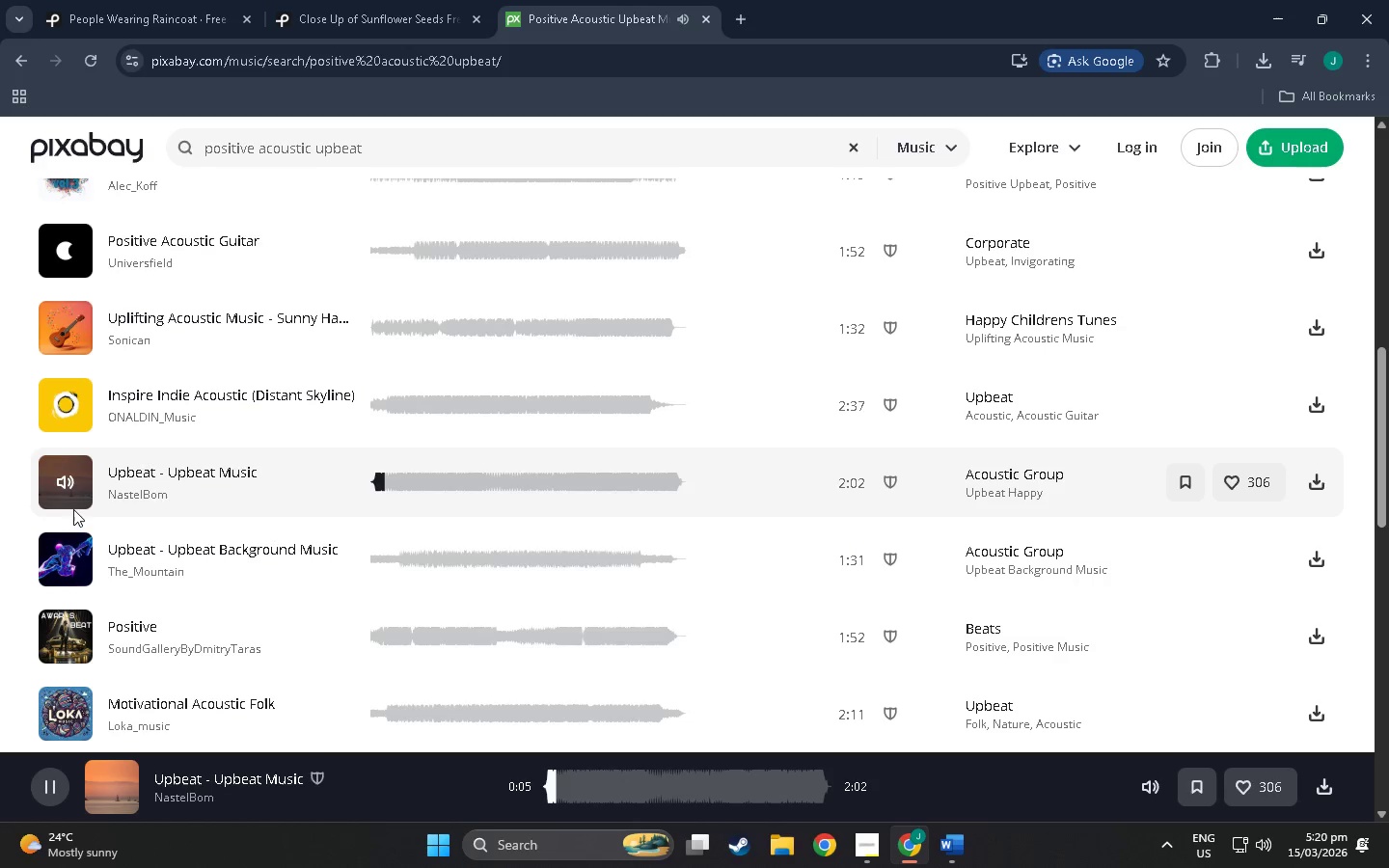 
wait(7.81)
 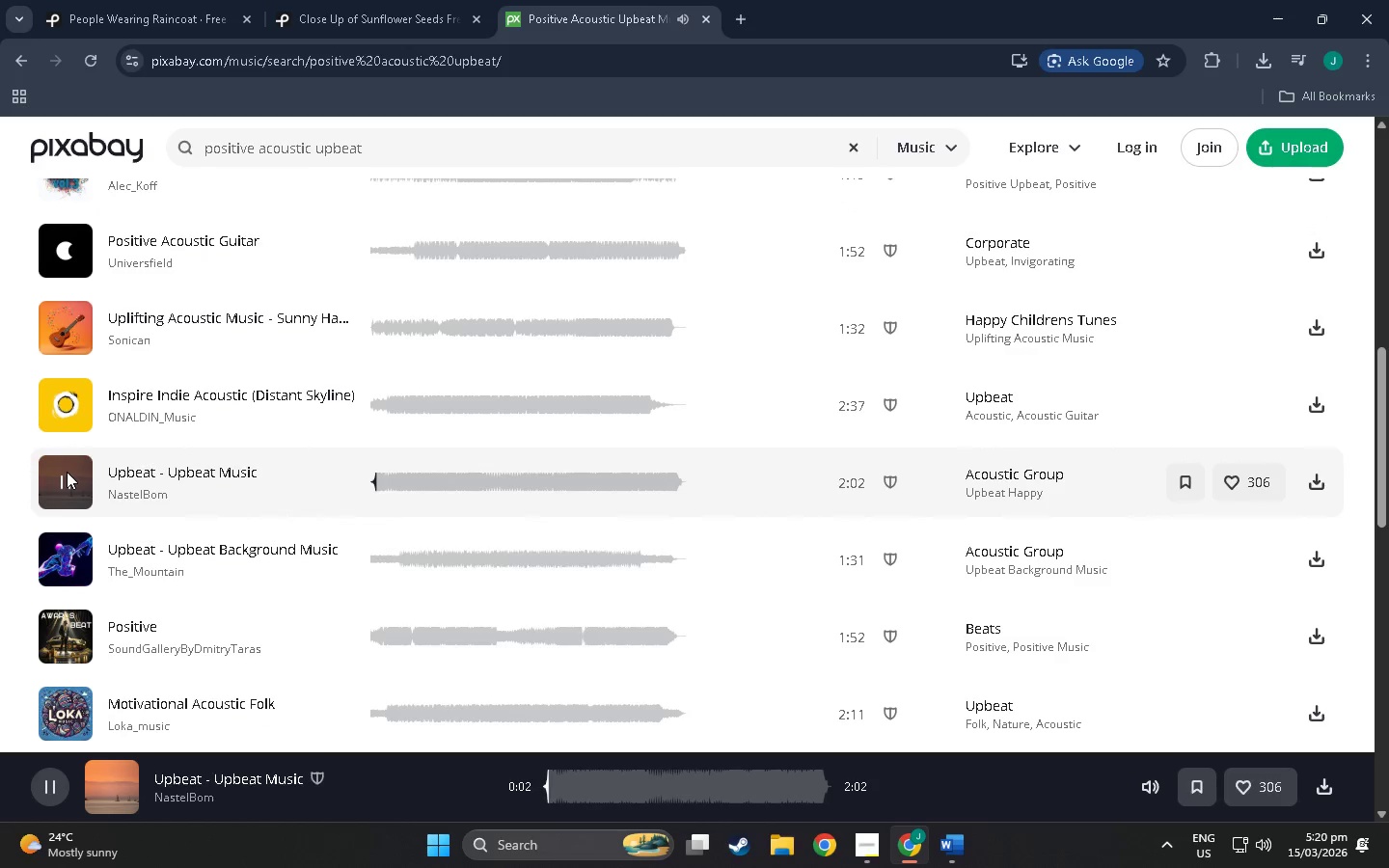 
scroll: coordinate [76, 506], scroll_direction: down, amount: 2.0
 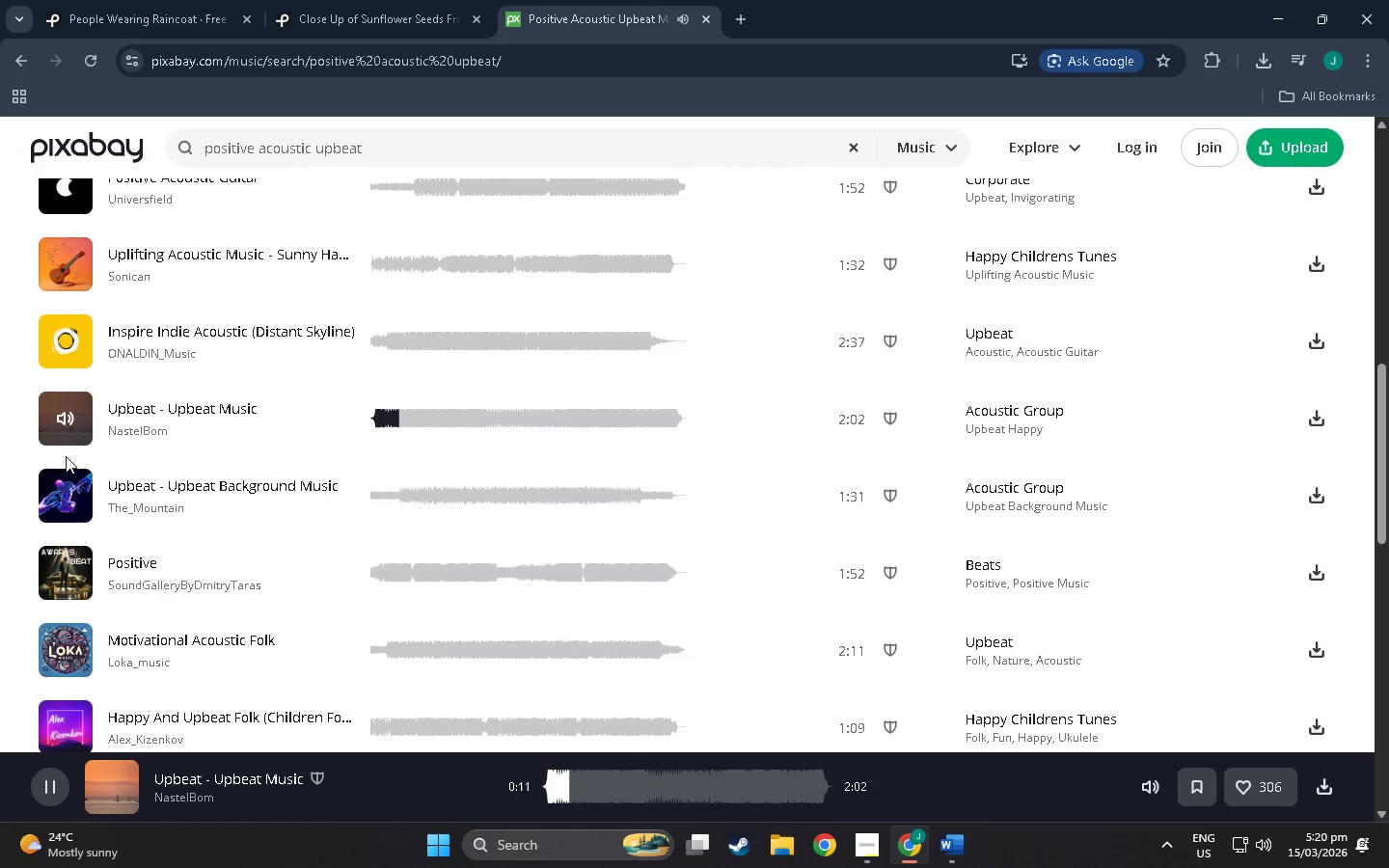 
wait(8.06)
 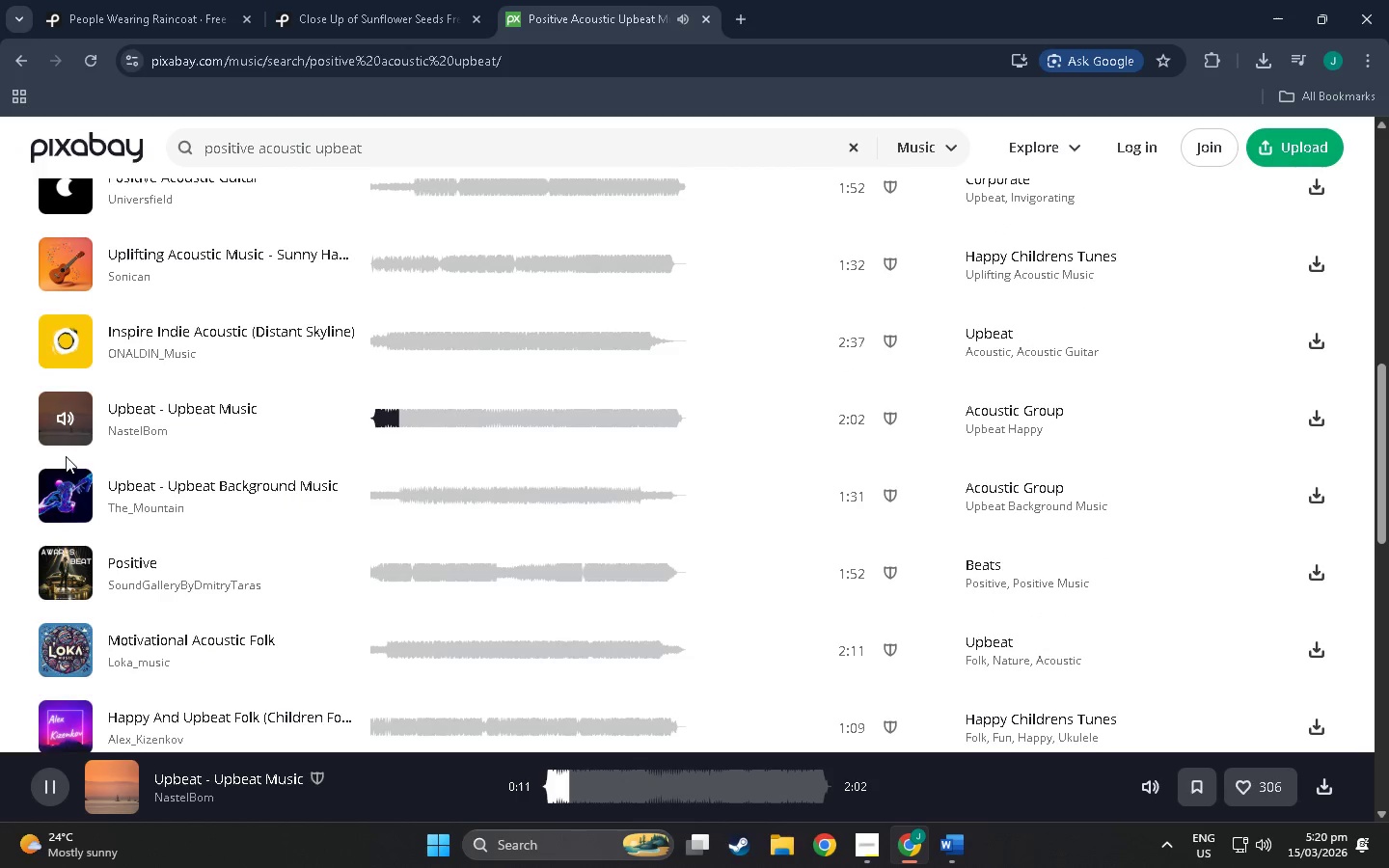 
scroll: coordinate [59, 445], scroll_direction: down, amount: 3.0
 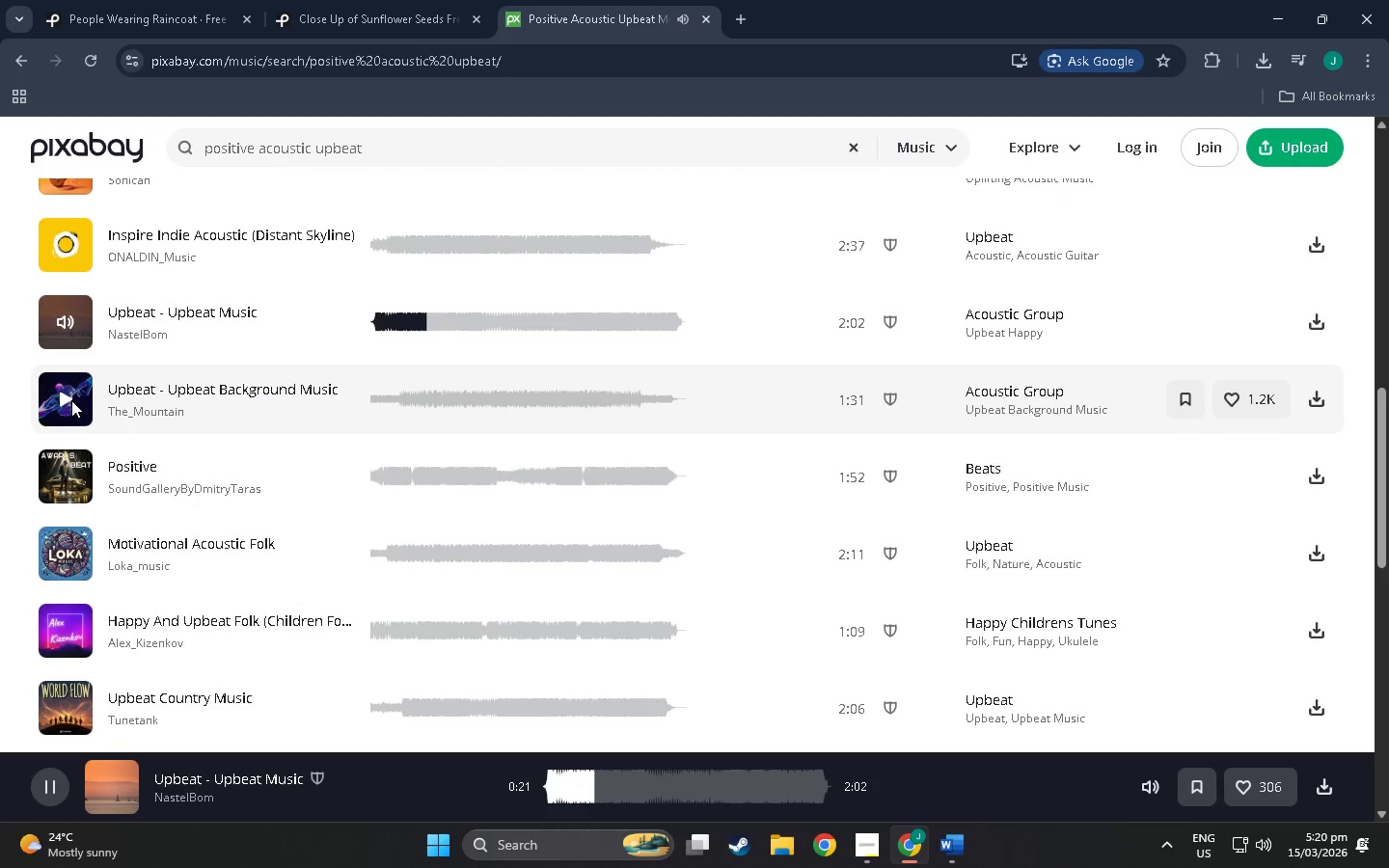 
wait(10.15)
 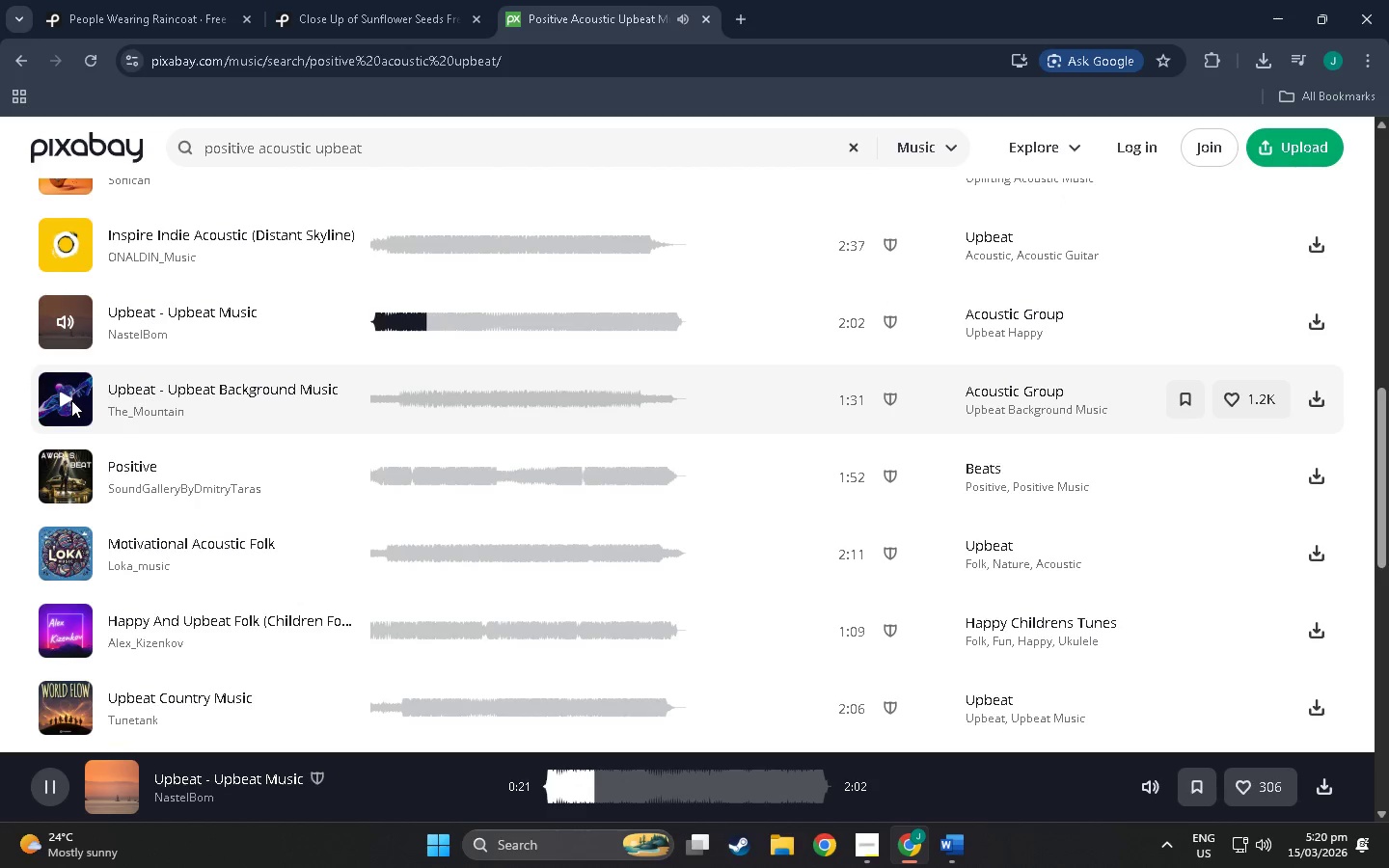 
left_click([59, 393])
 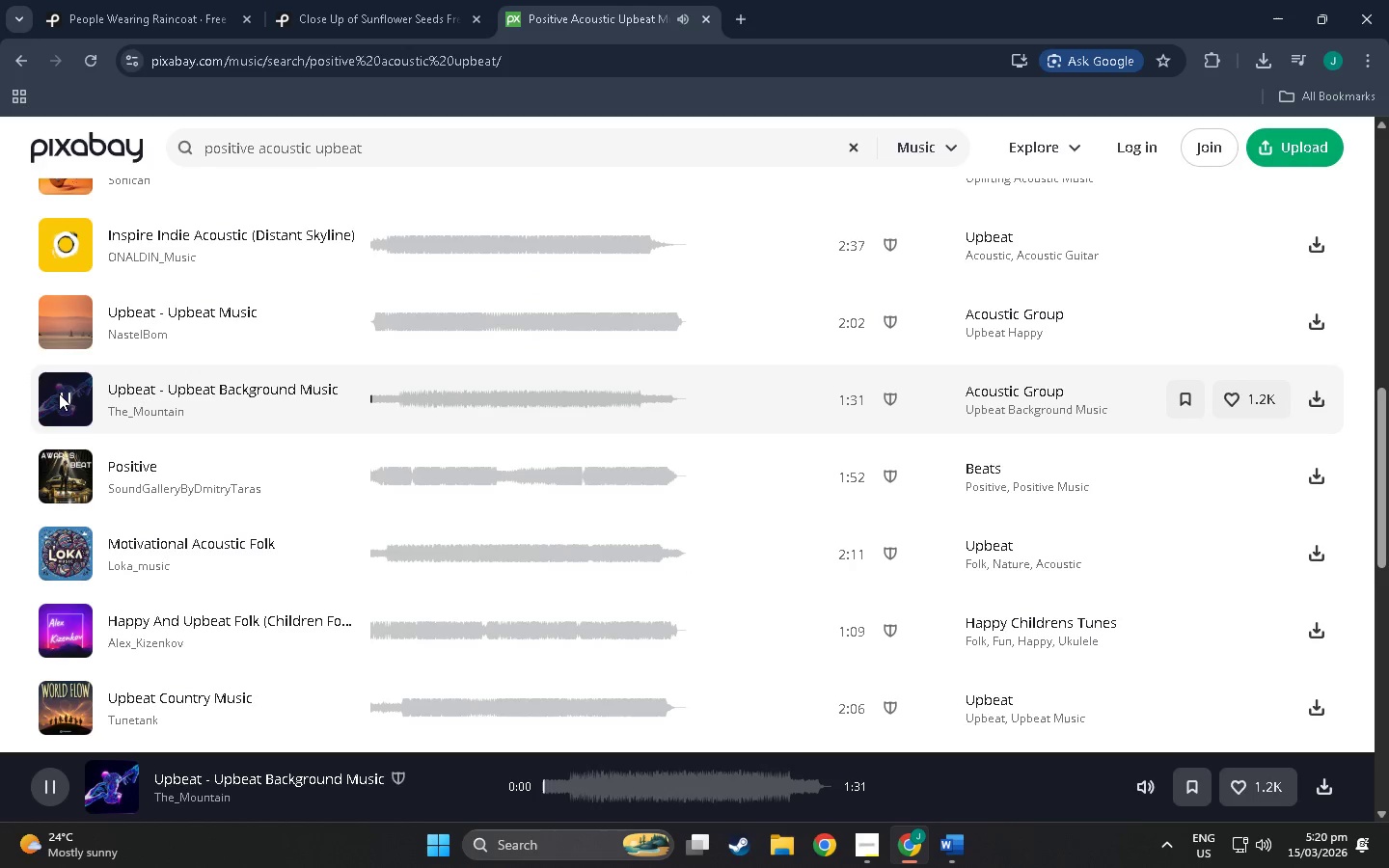 
mouse_move([72, 340])
 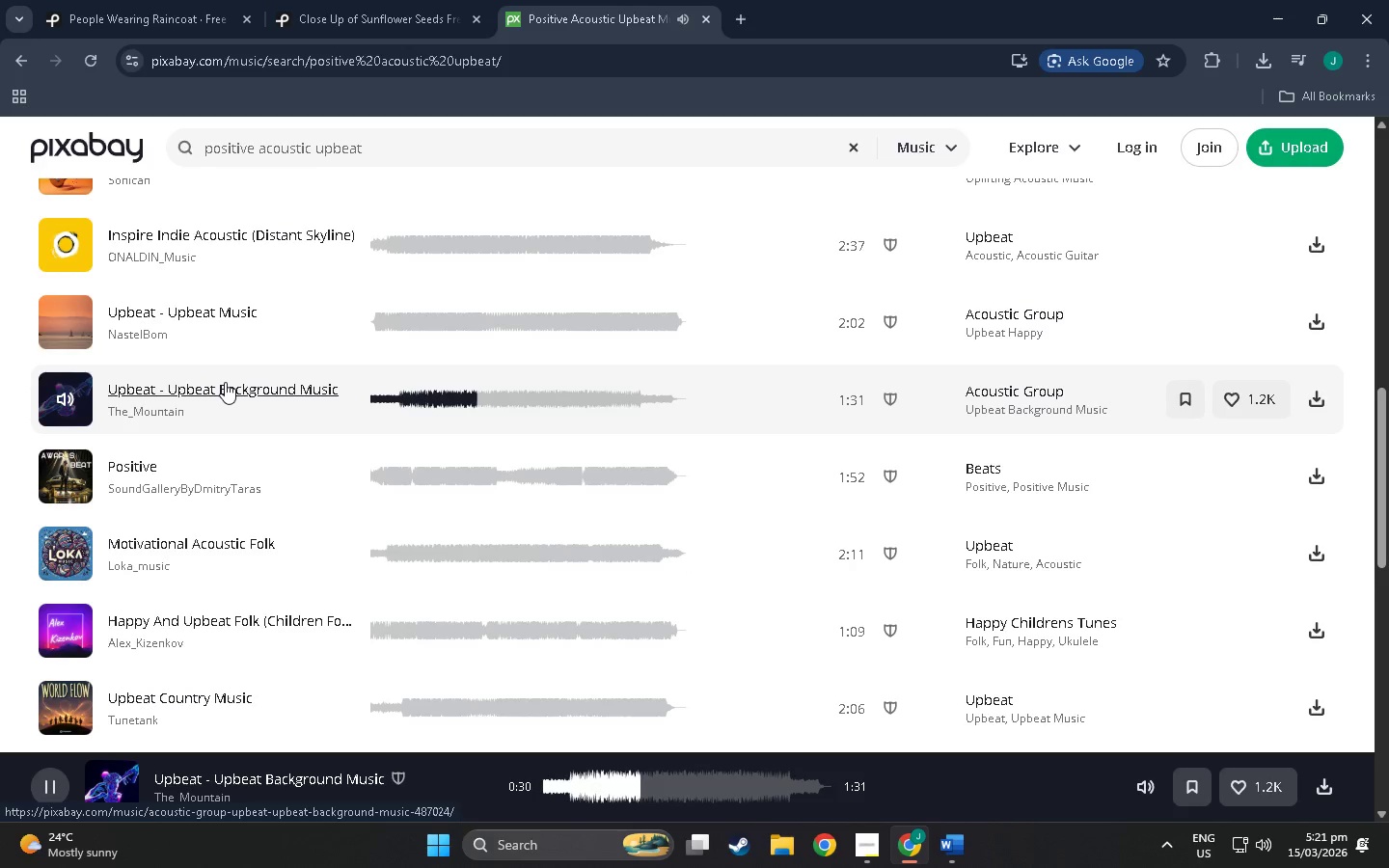 
wait(30.0)
 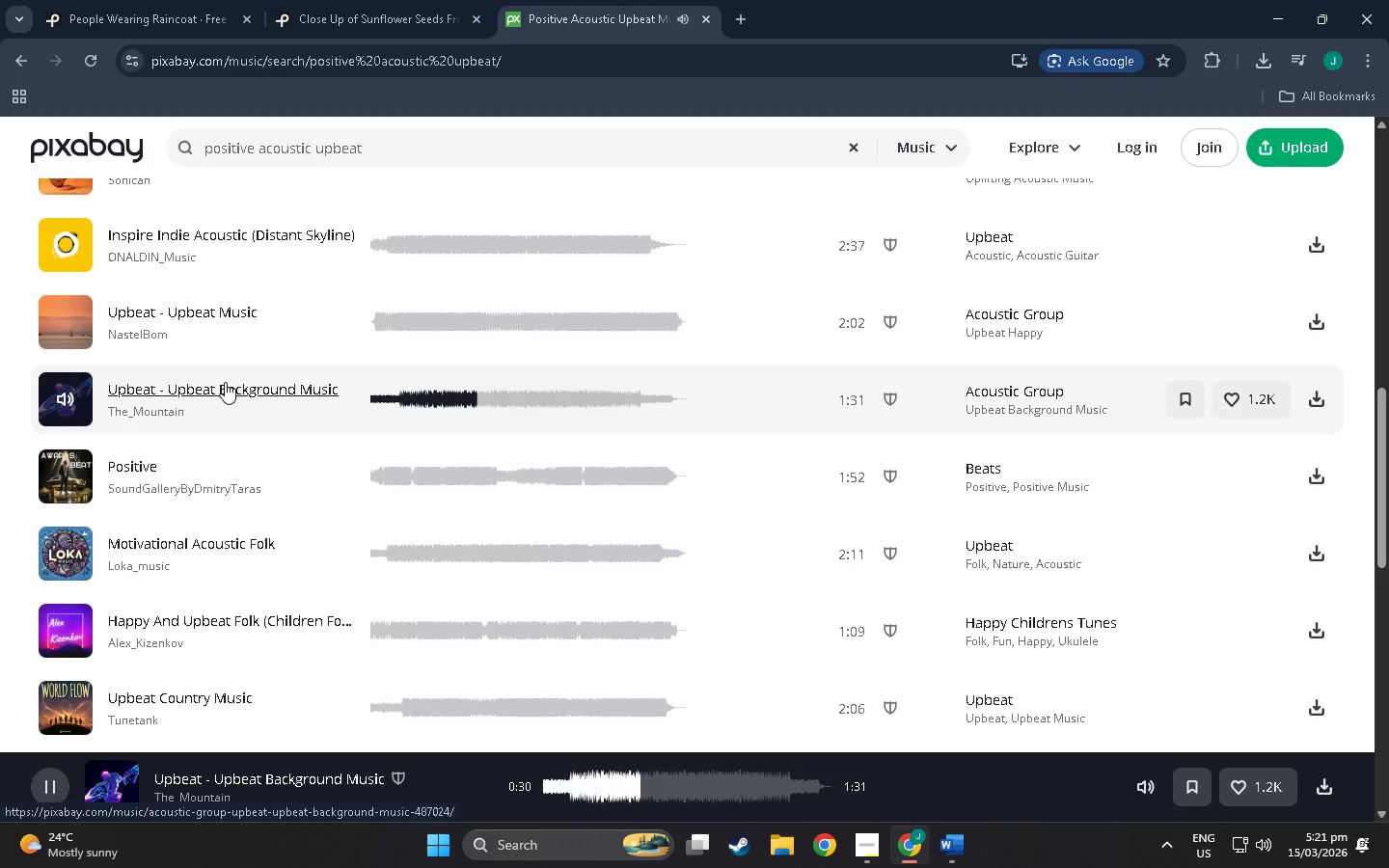 
left_click([528, 57])
 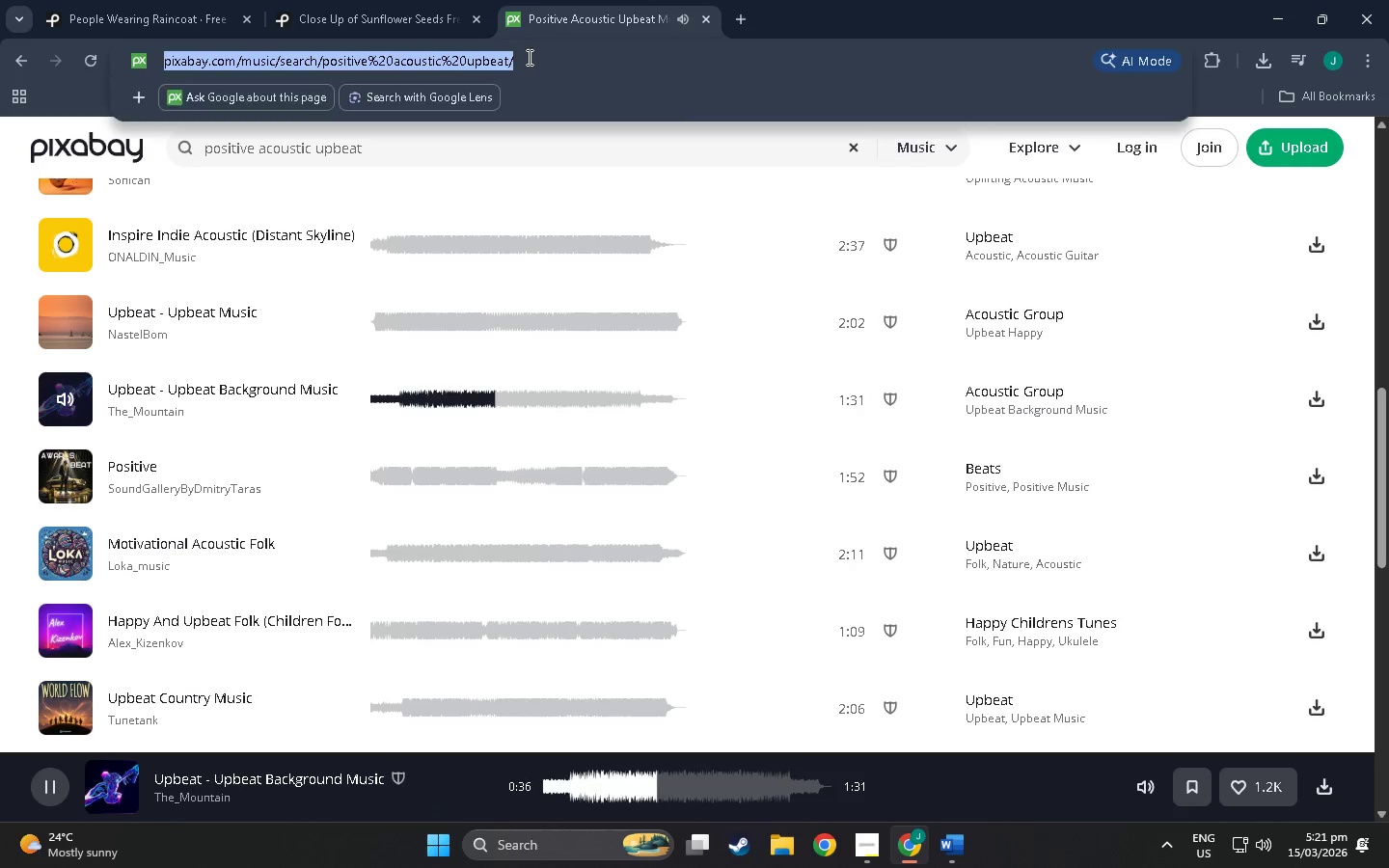 
key(Control+C)
 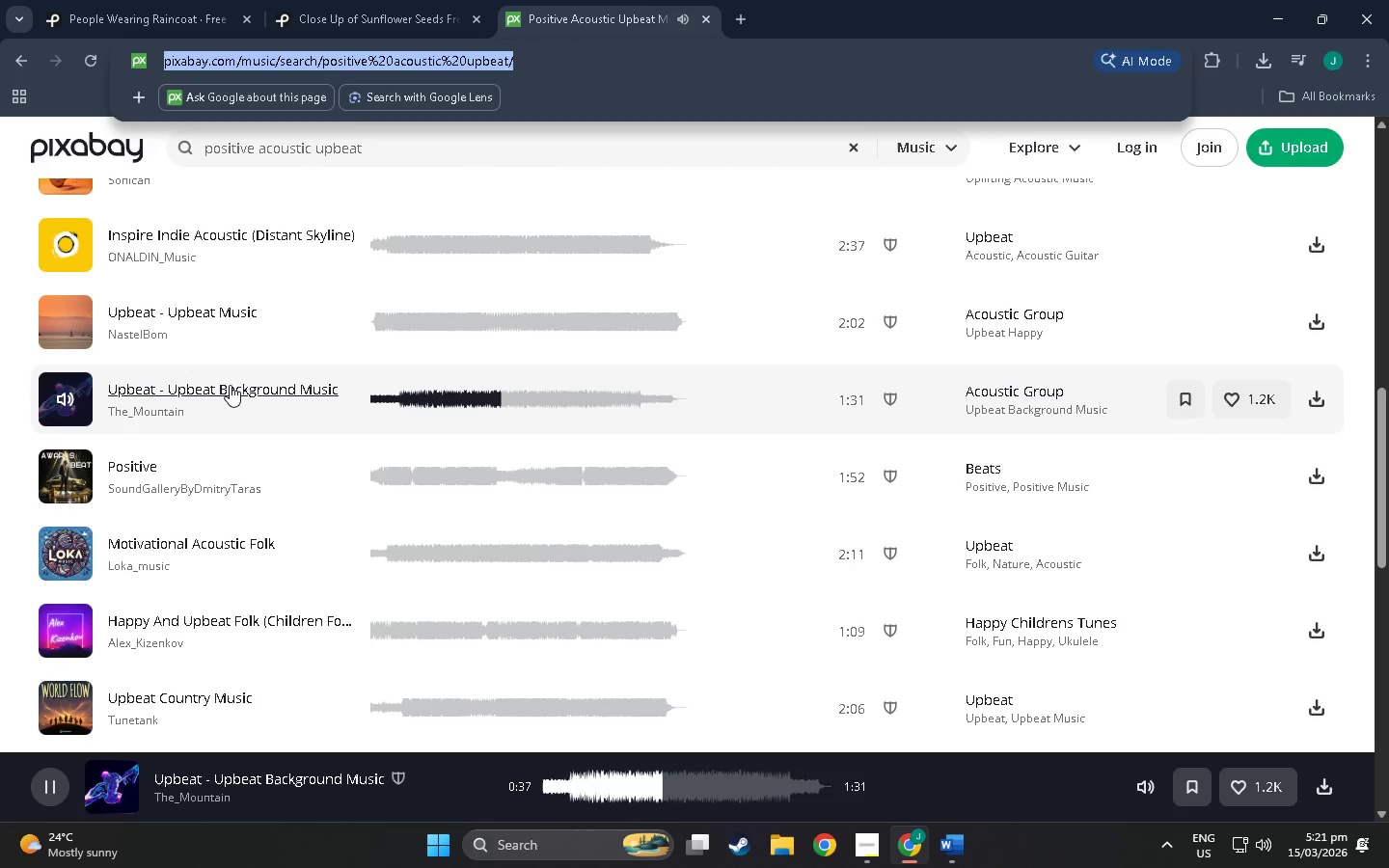 
left_click([230, 385])
 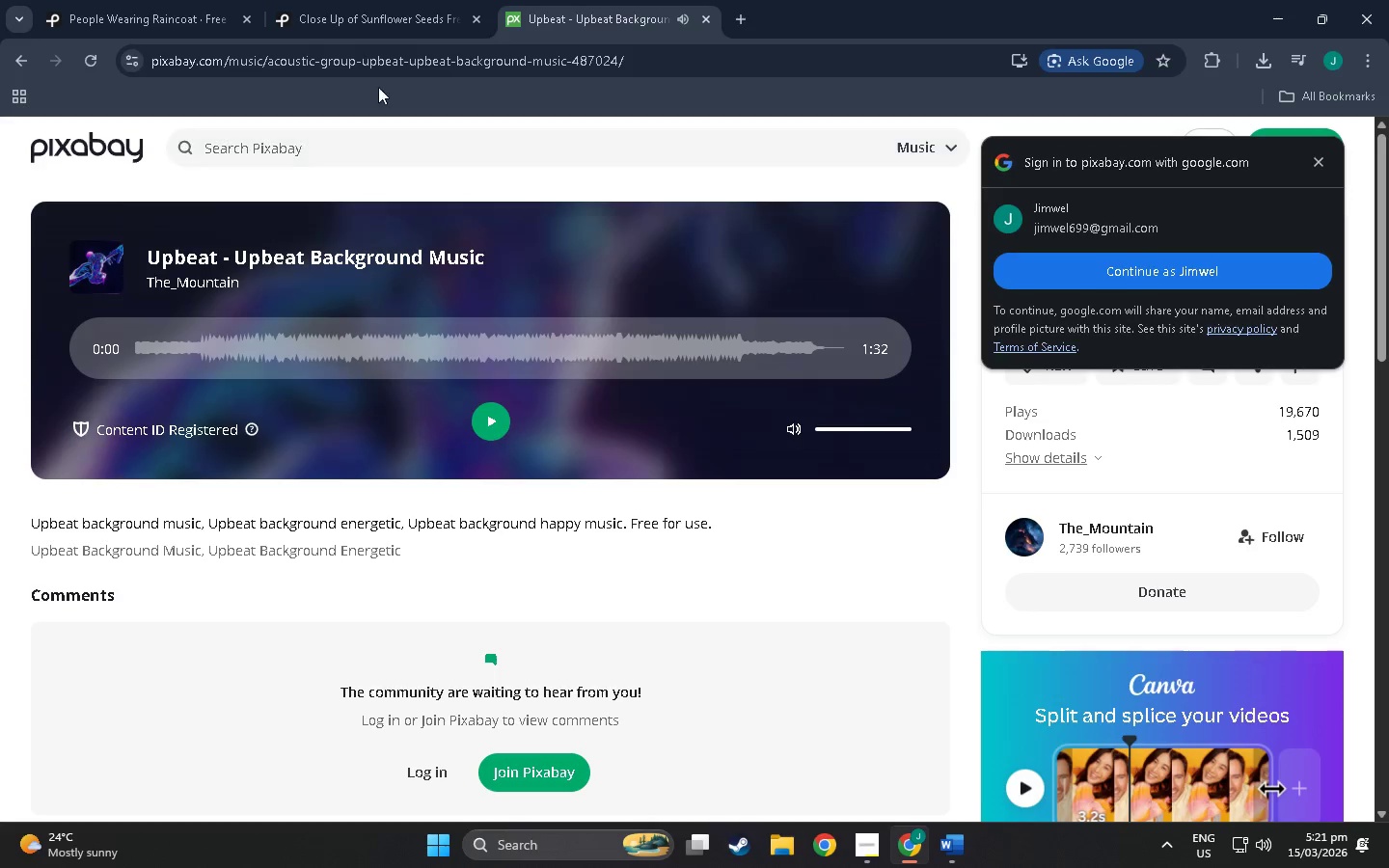 
left_click([676, 65])
 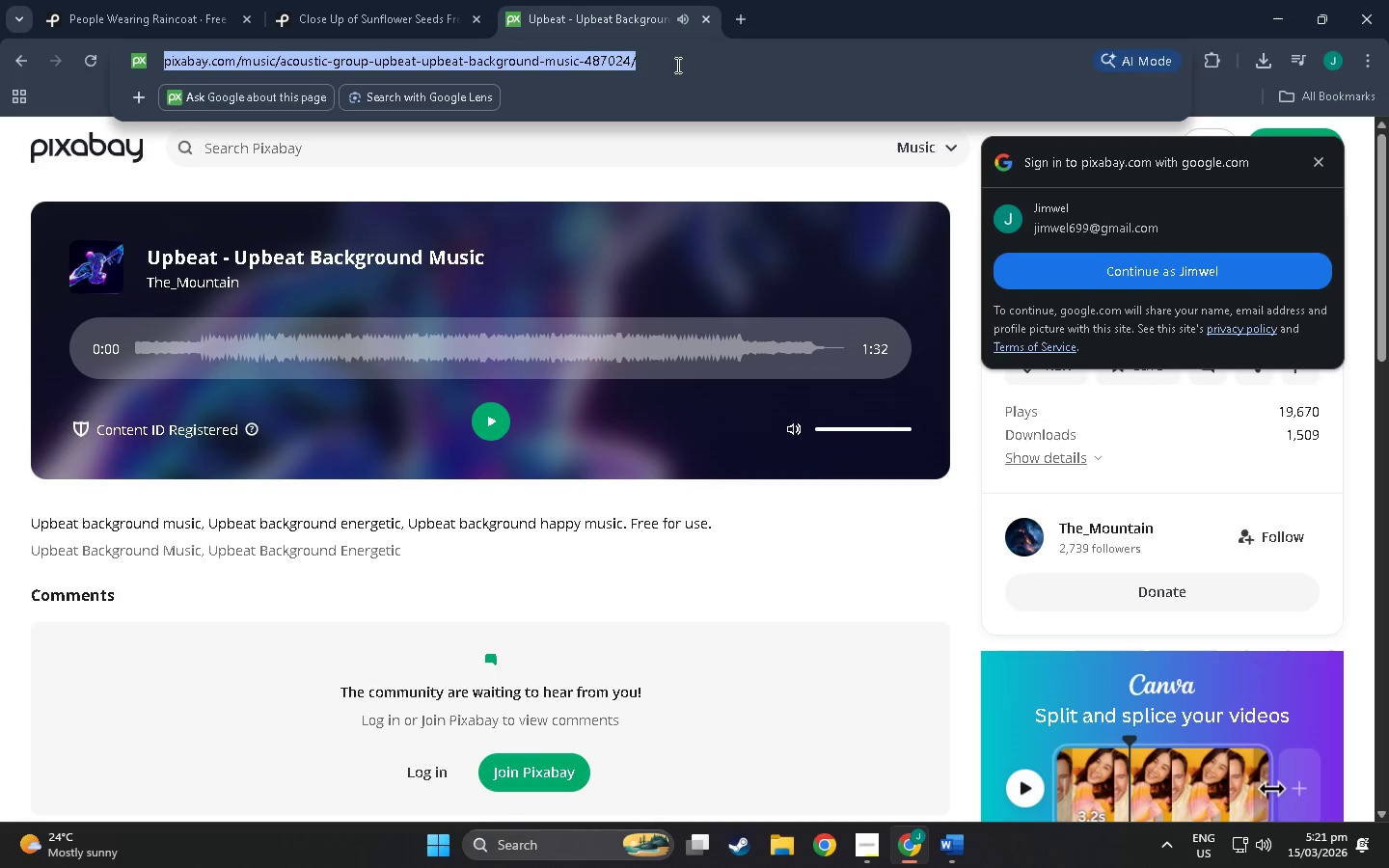 
hold_key(key=ControlLeft, duration=0.61)
 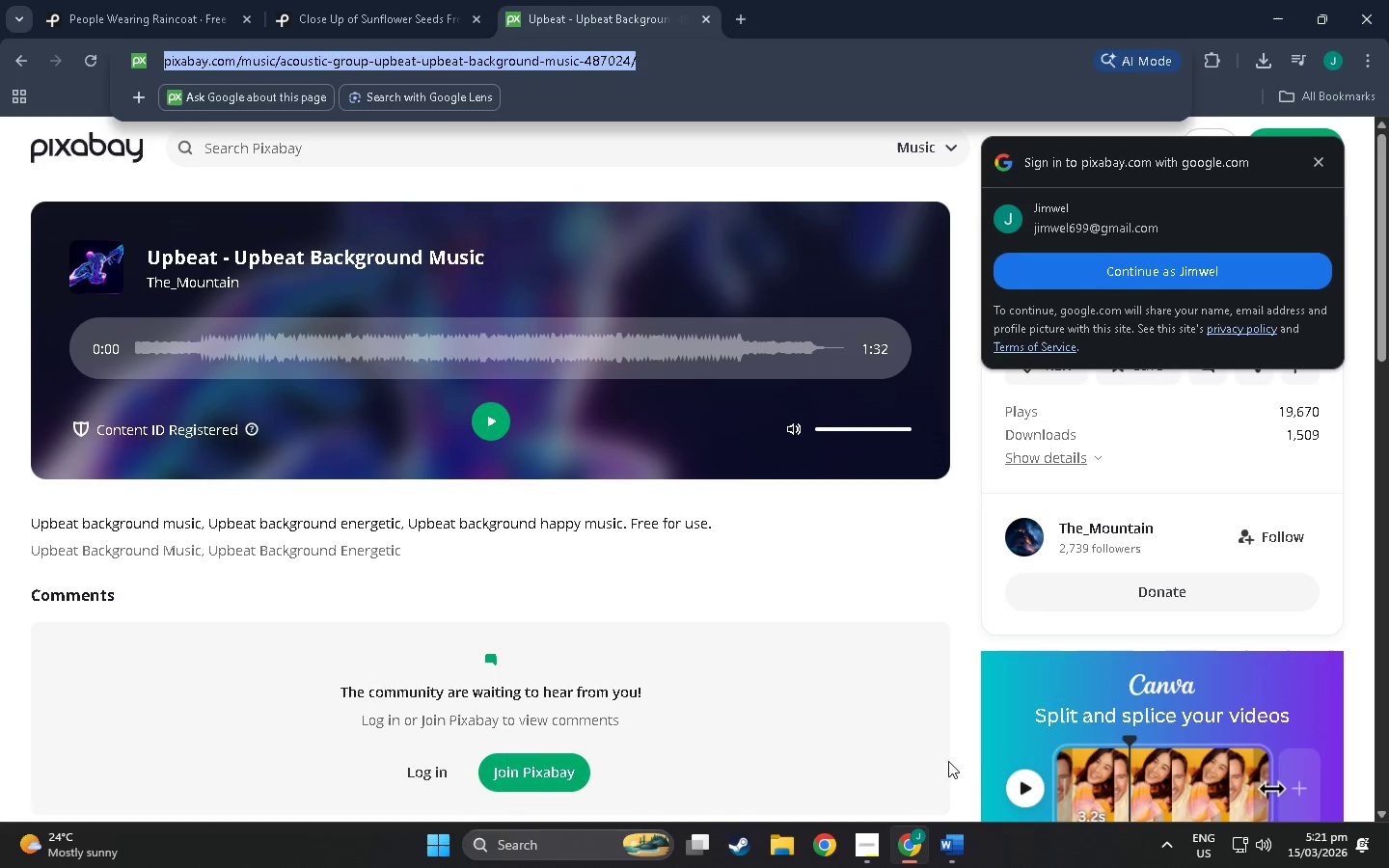 
key(C)
 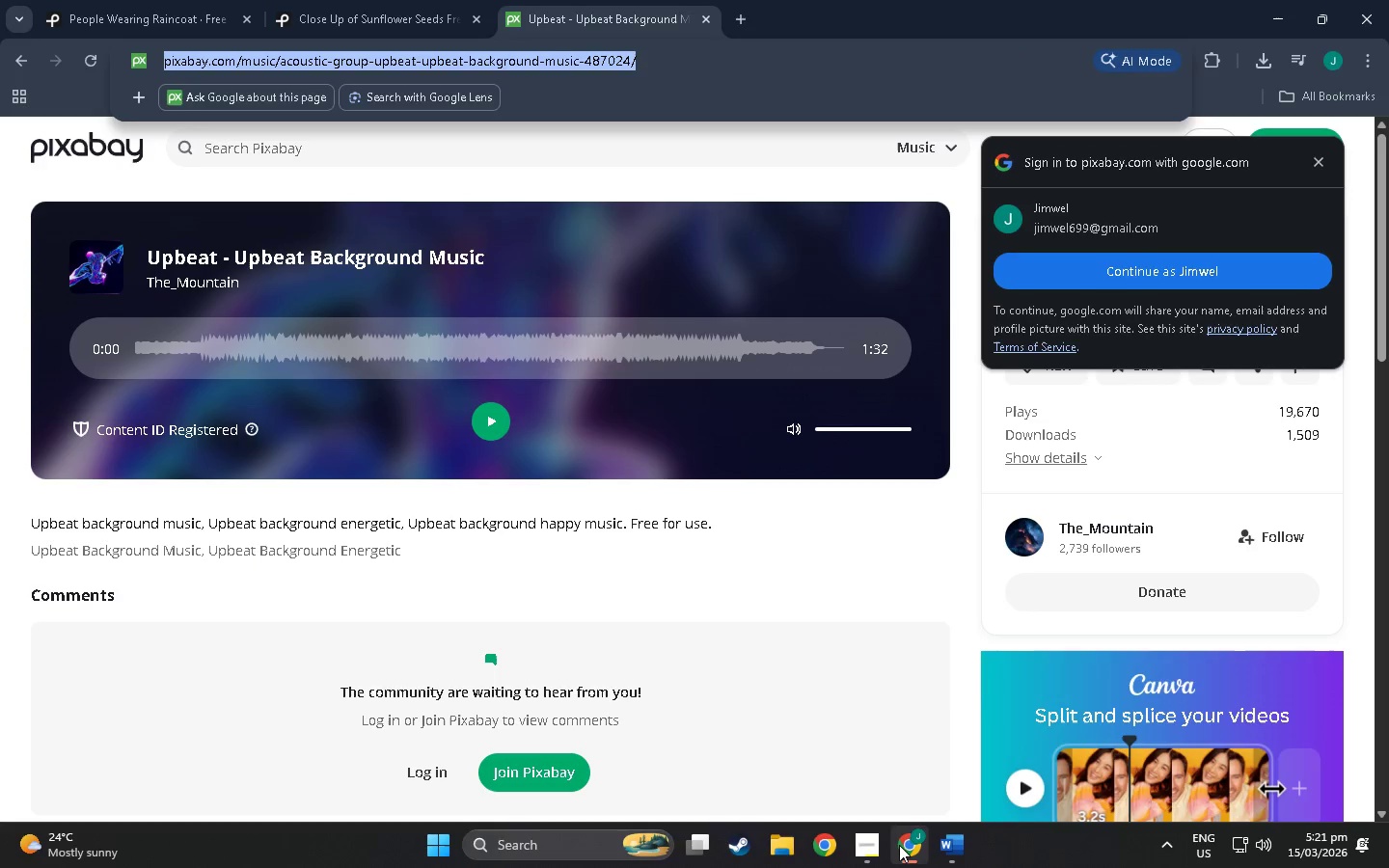 
left_click([952, 839])
 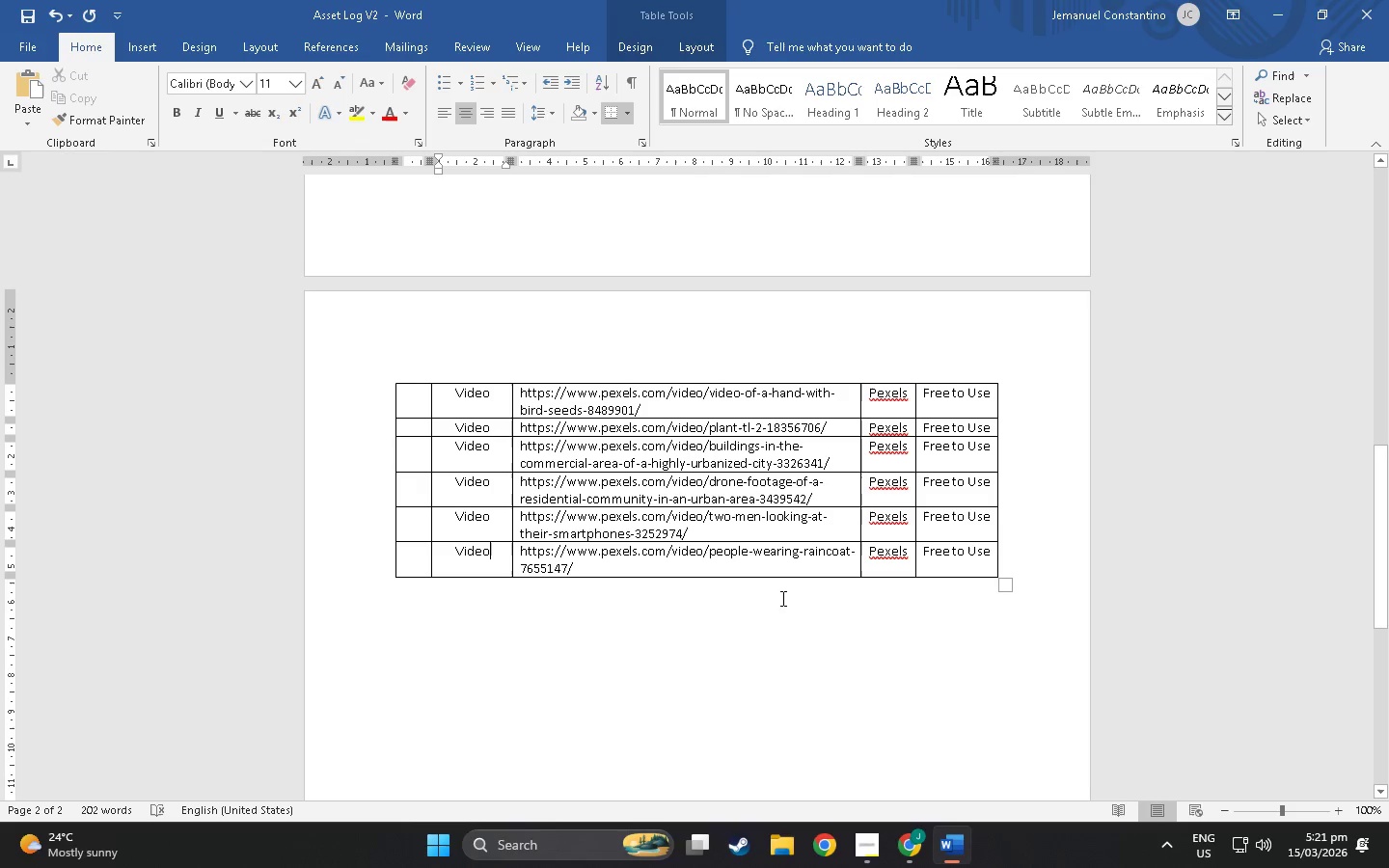 
left_click([760, 597])
 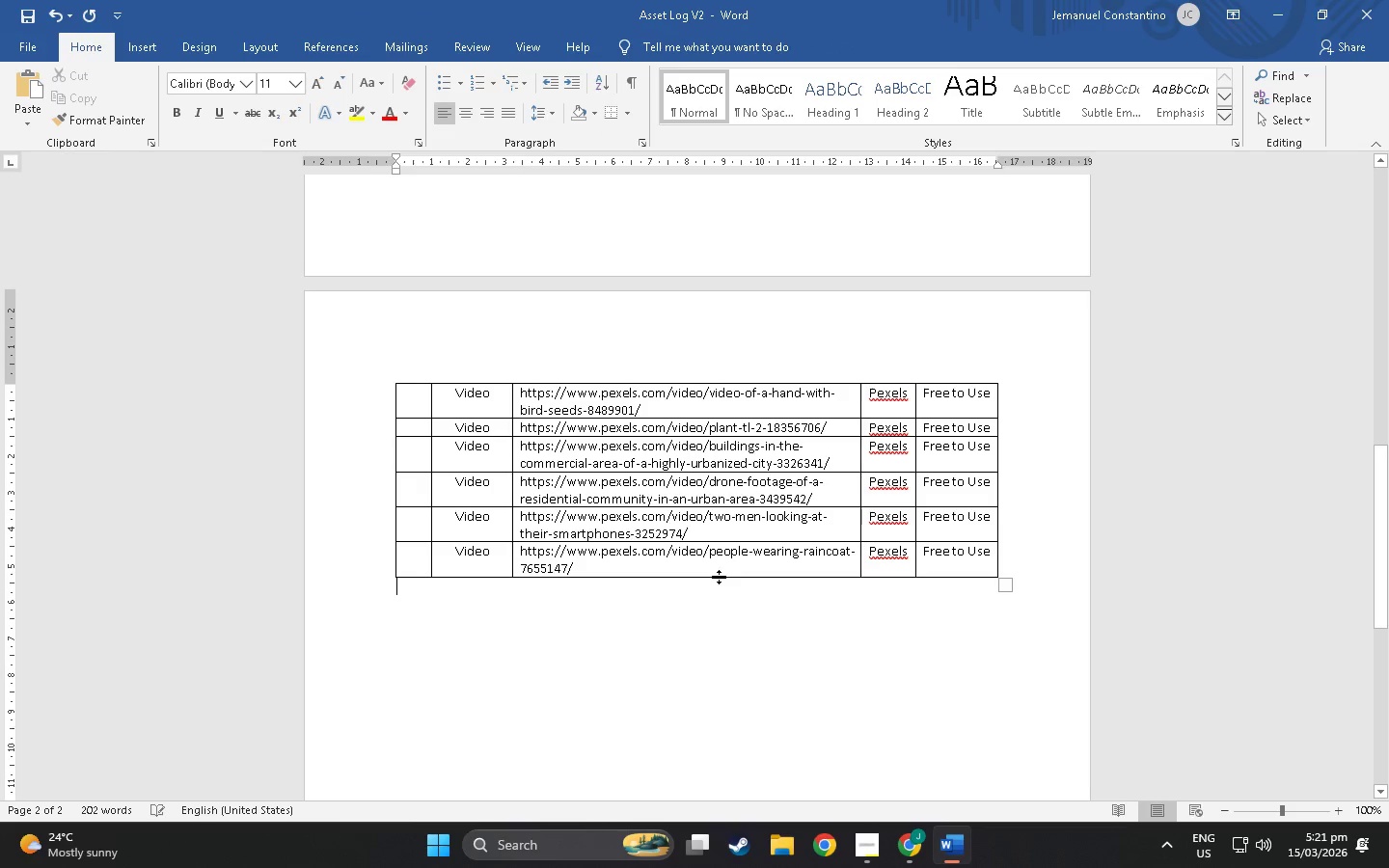 
double_click([714, 564])
 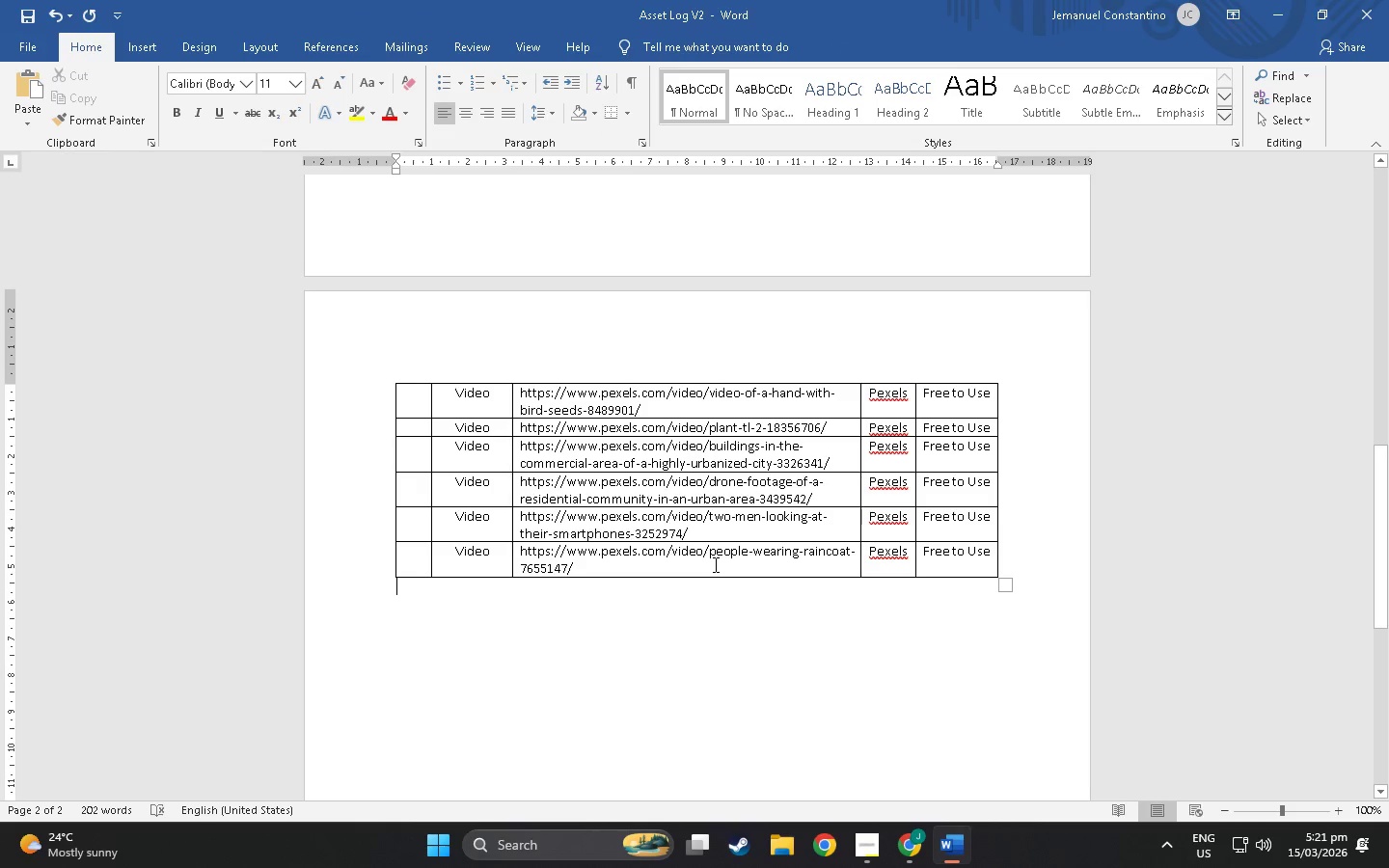 
right_click([714, 564])
 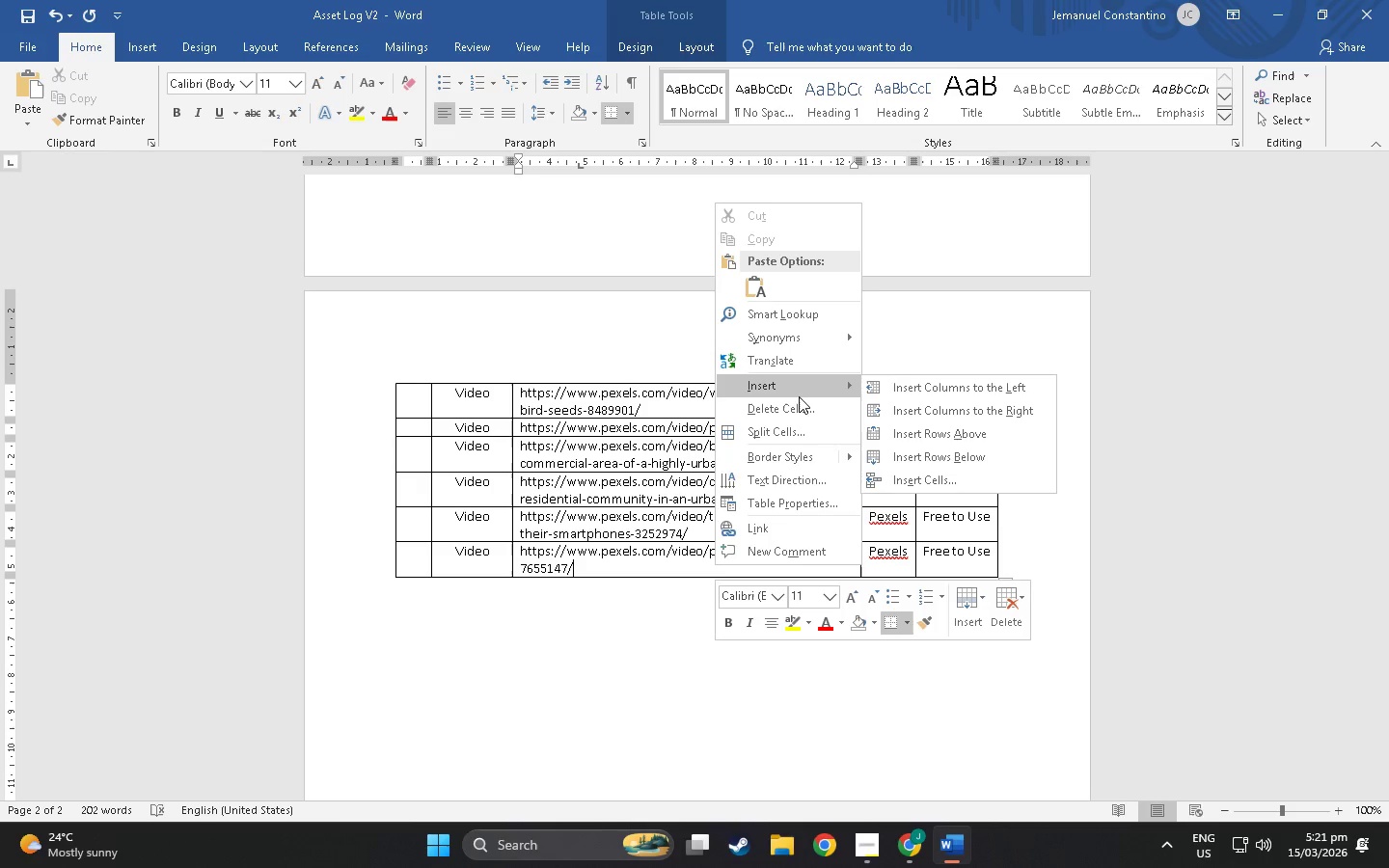 
left_click([968, 467])
 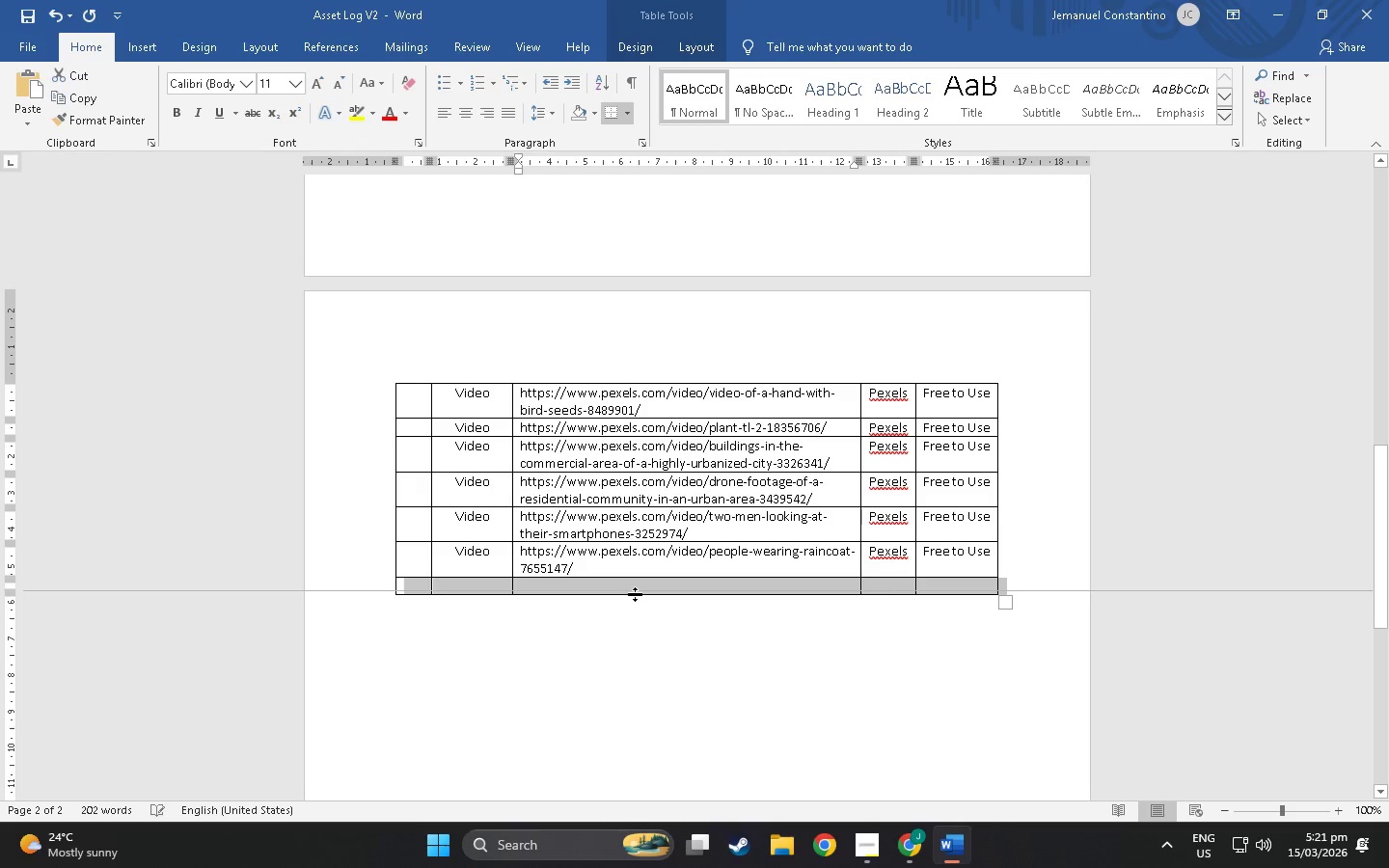 
double_click([632, 585])
 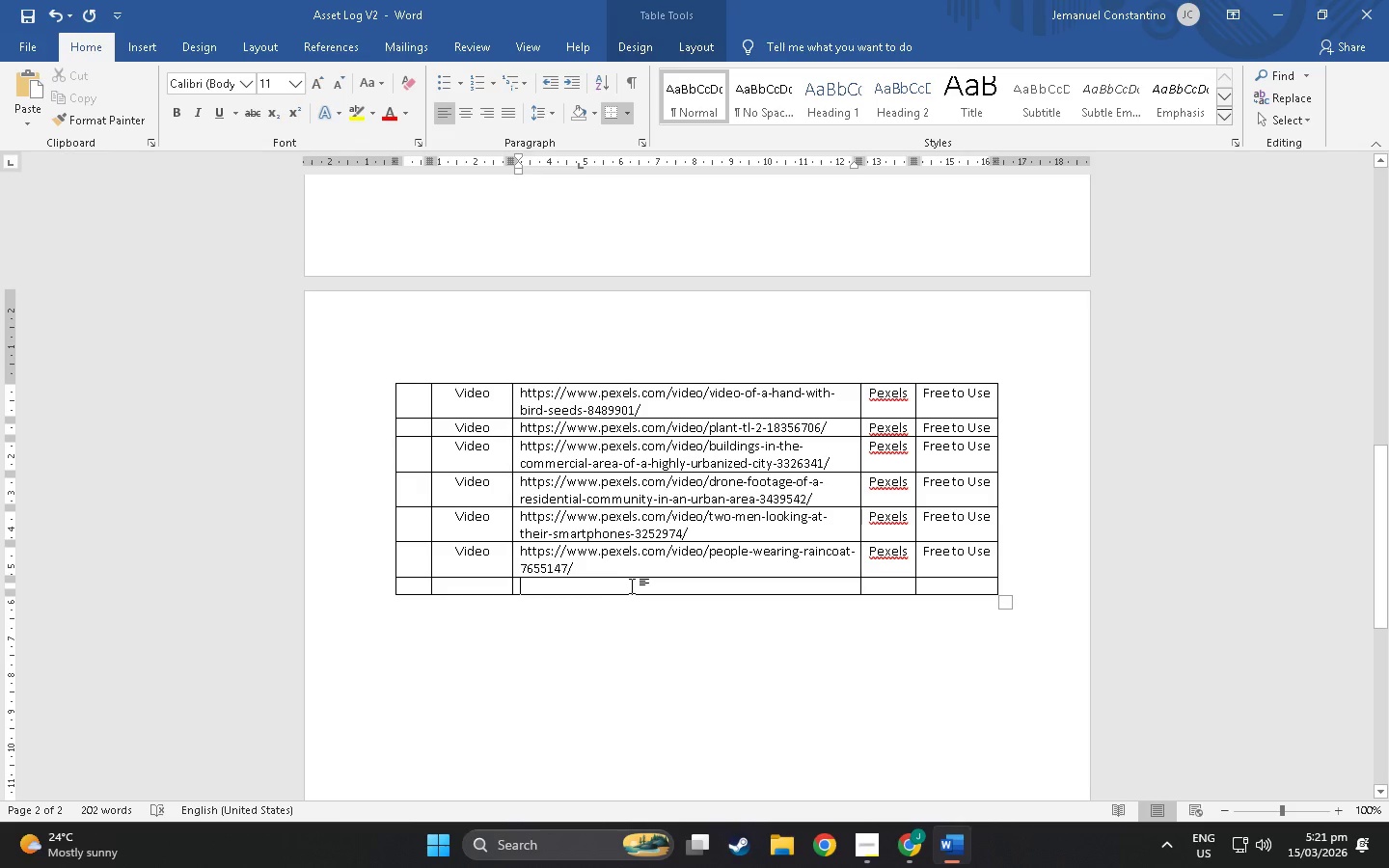 
key(Control+V)
 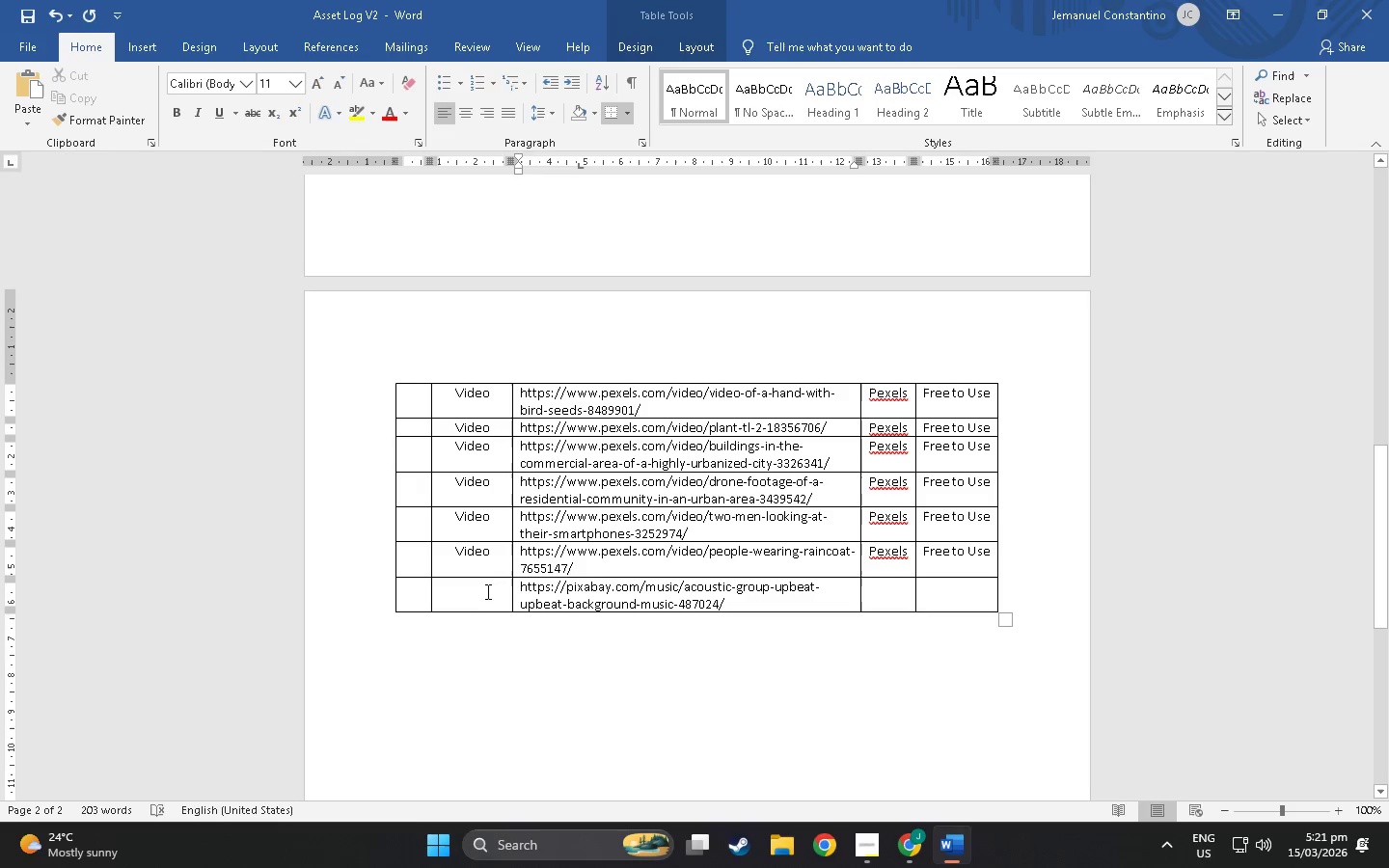 
left_click([472, 596])
 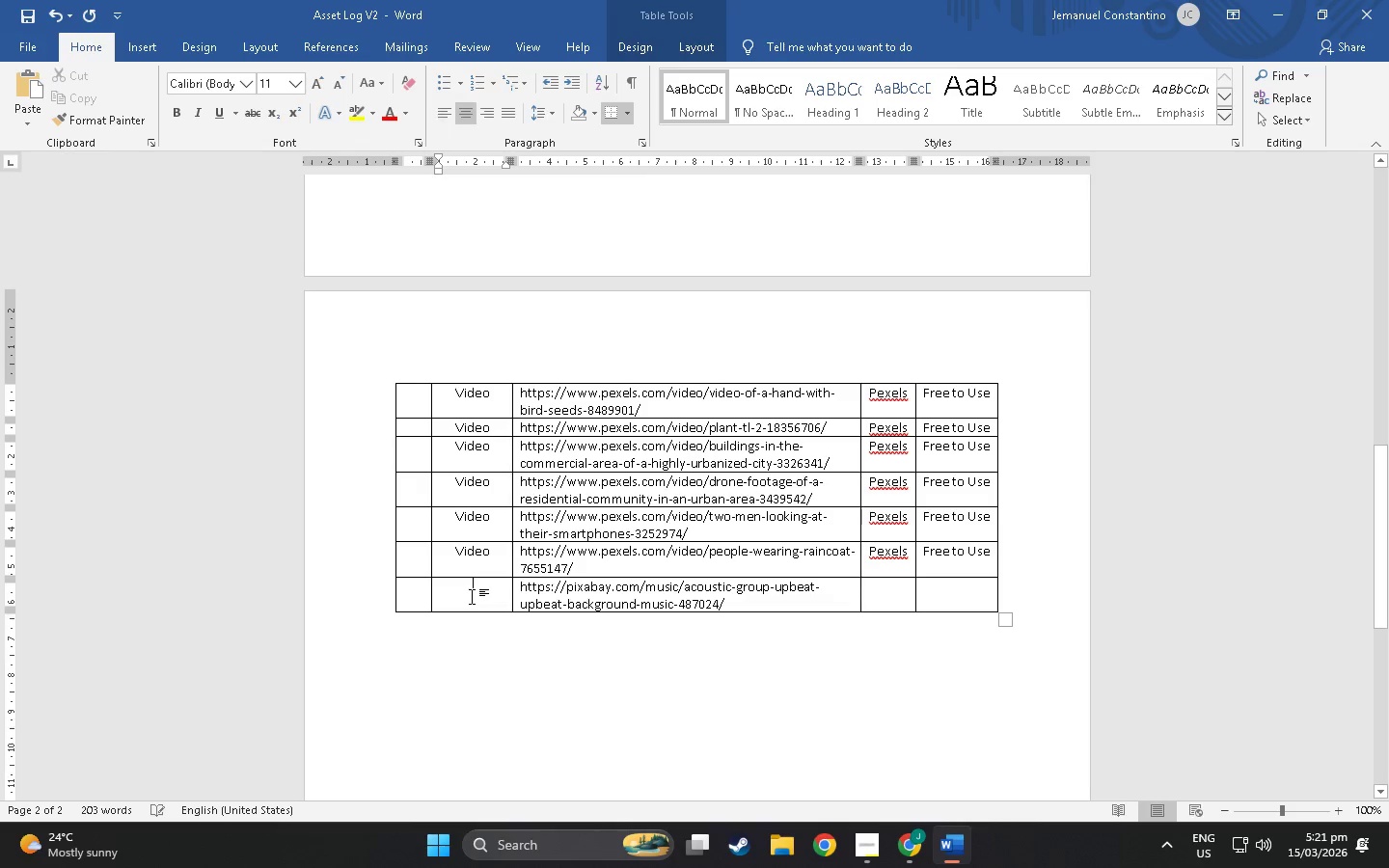 
type(Music)
 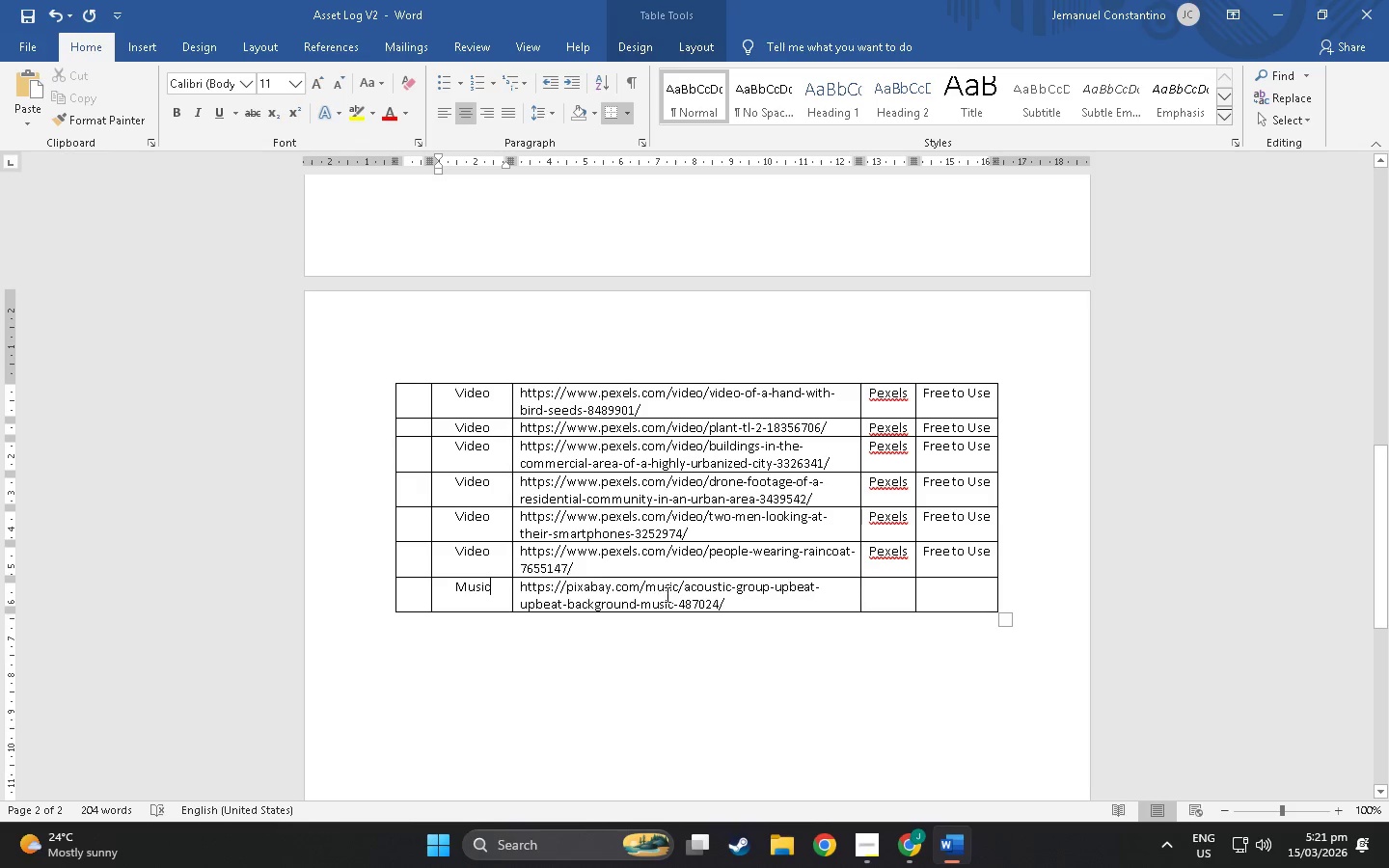 
left_click([900, 589])
 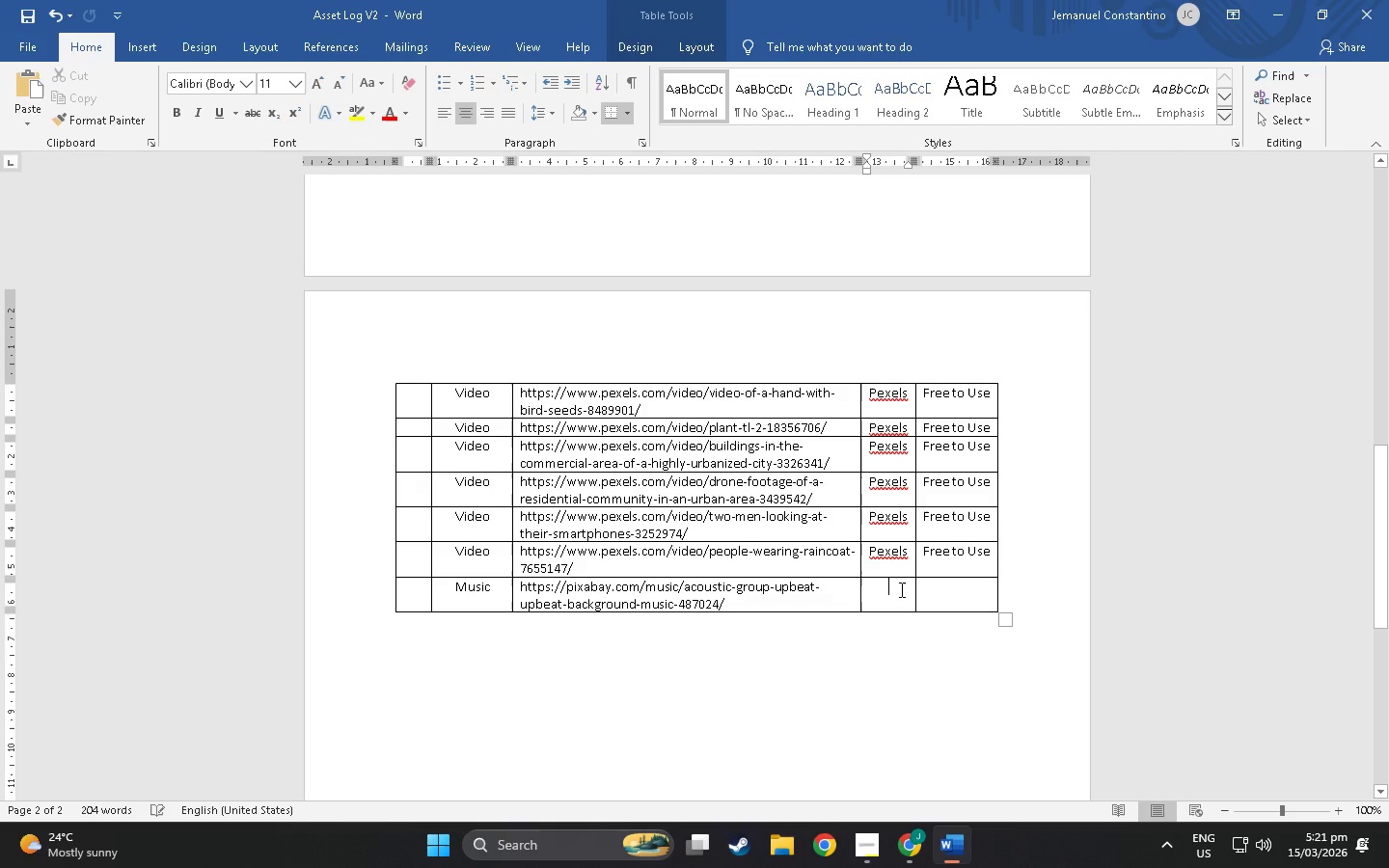 
type(Pixabay)
 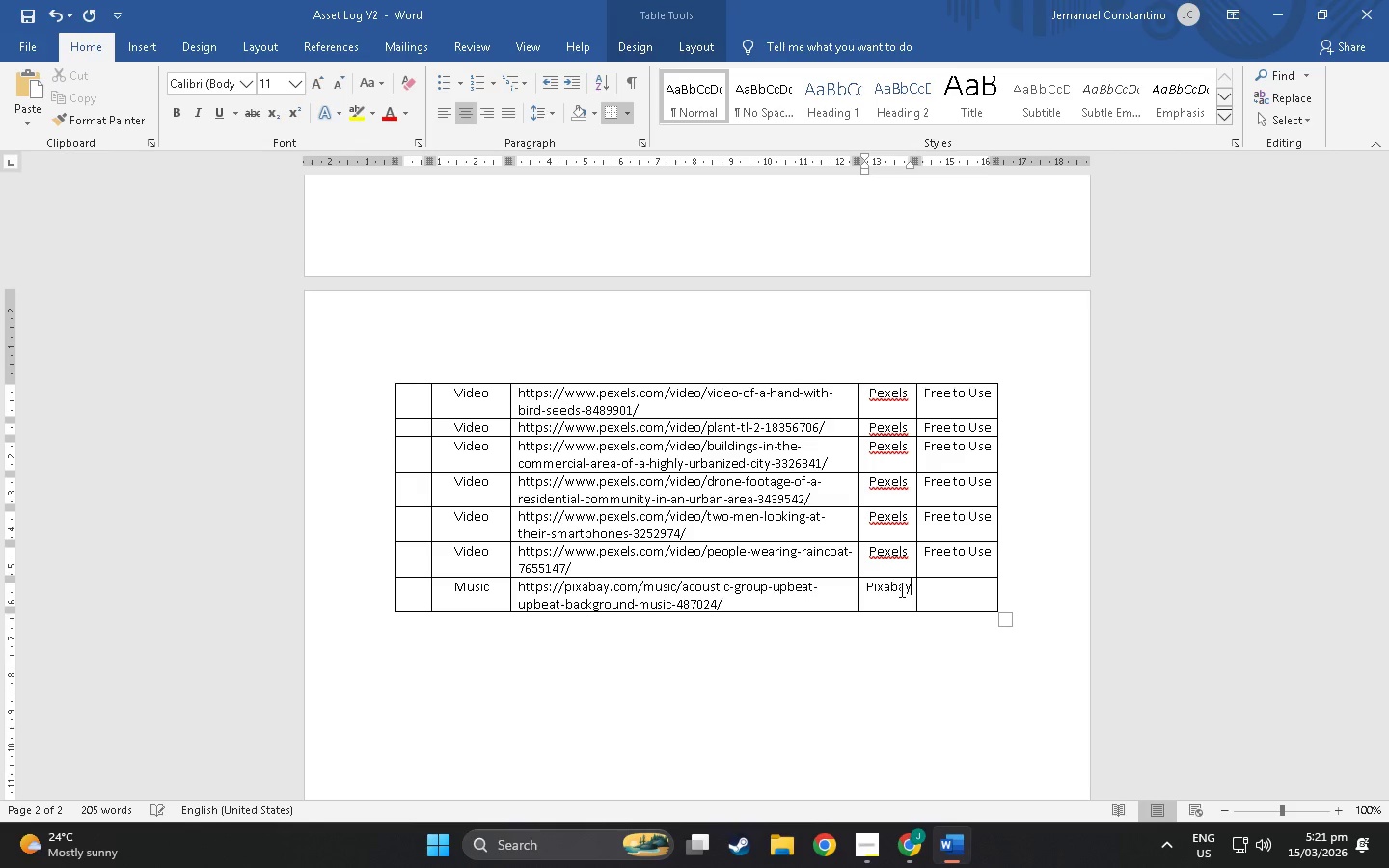 
key(Alt+AltLeft)
 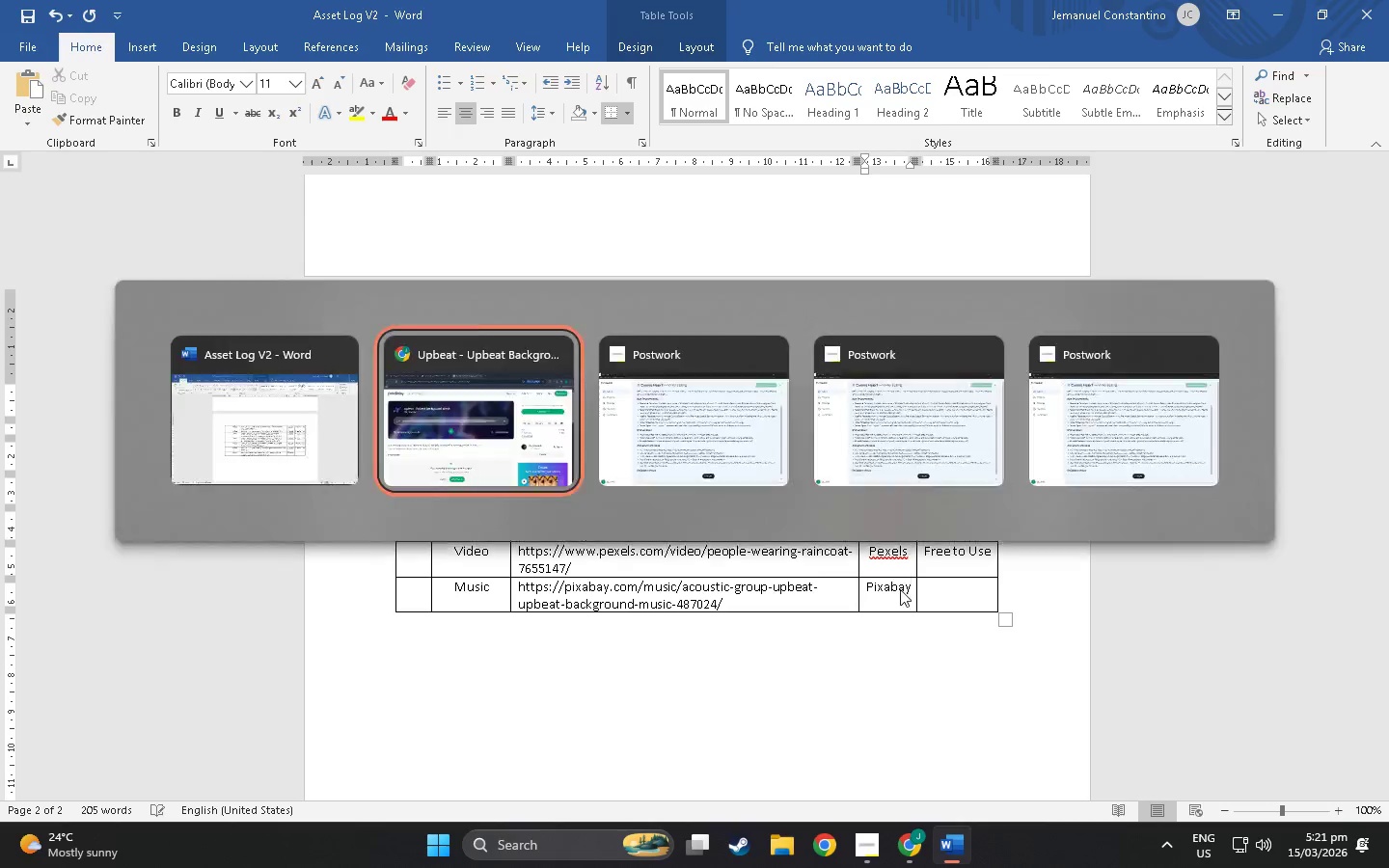 
key(Alt+Tab)
 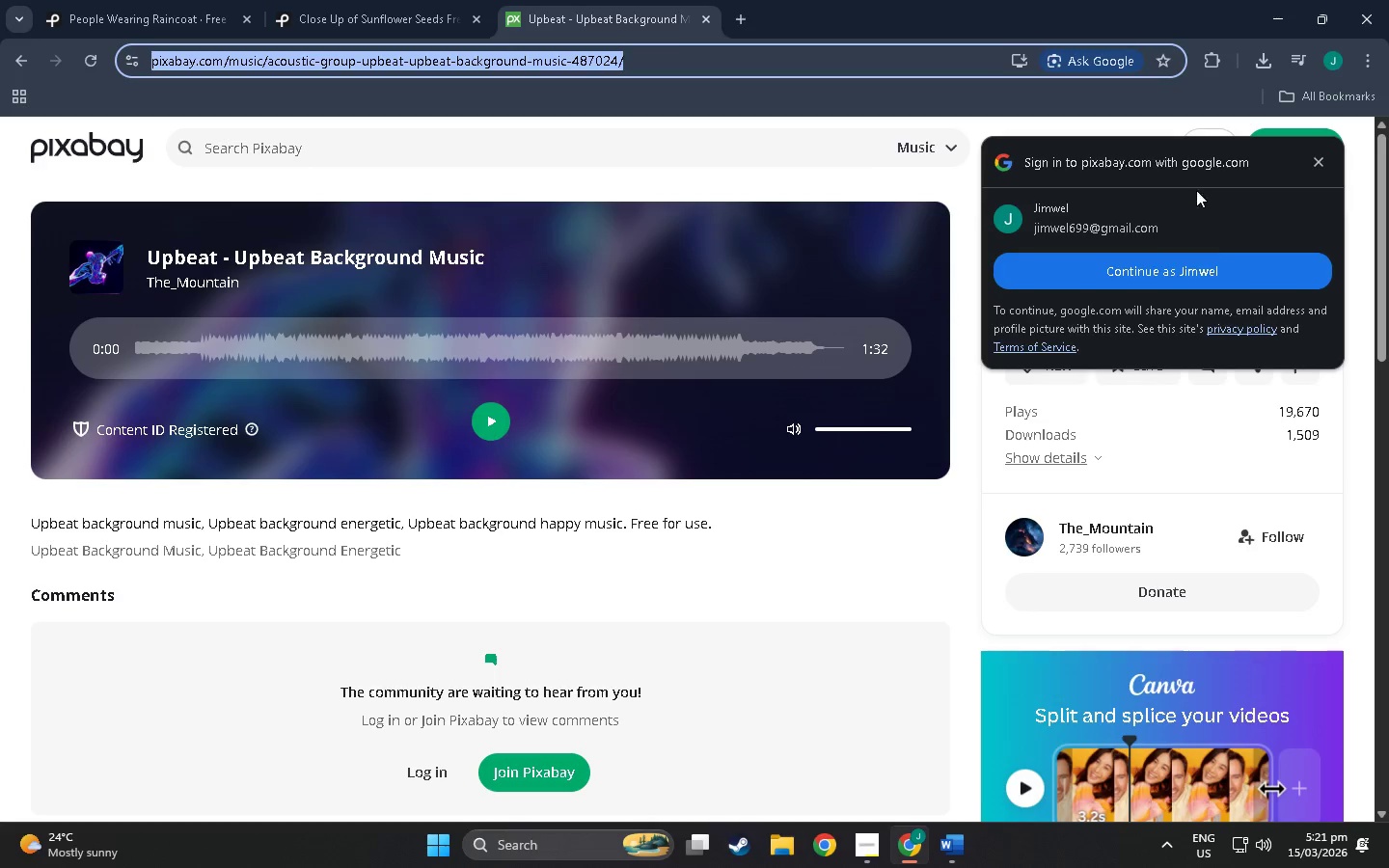 
left_click([1319, 164])
 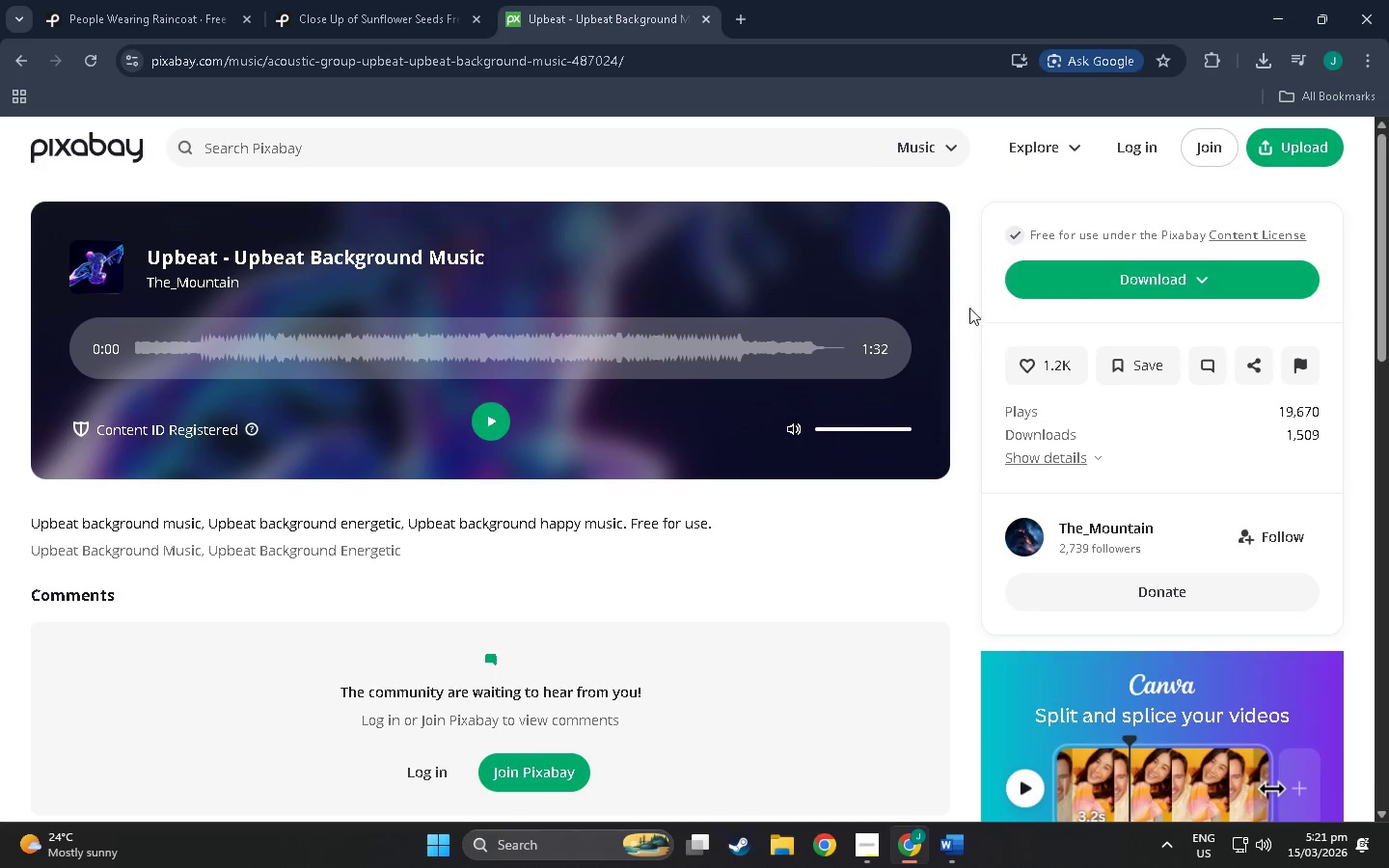 
left_click([1123, 261])
 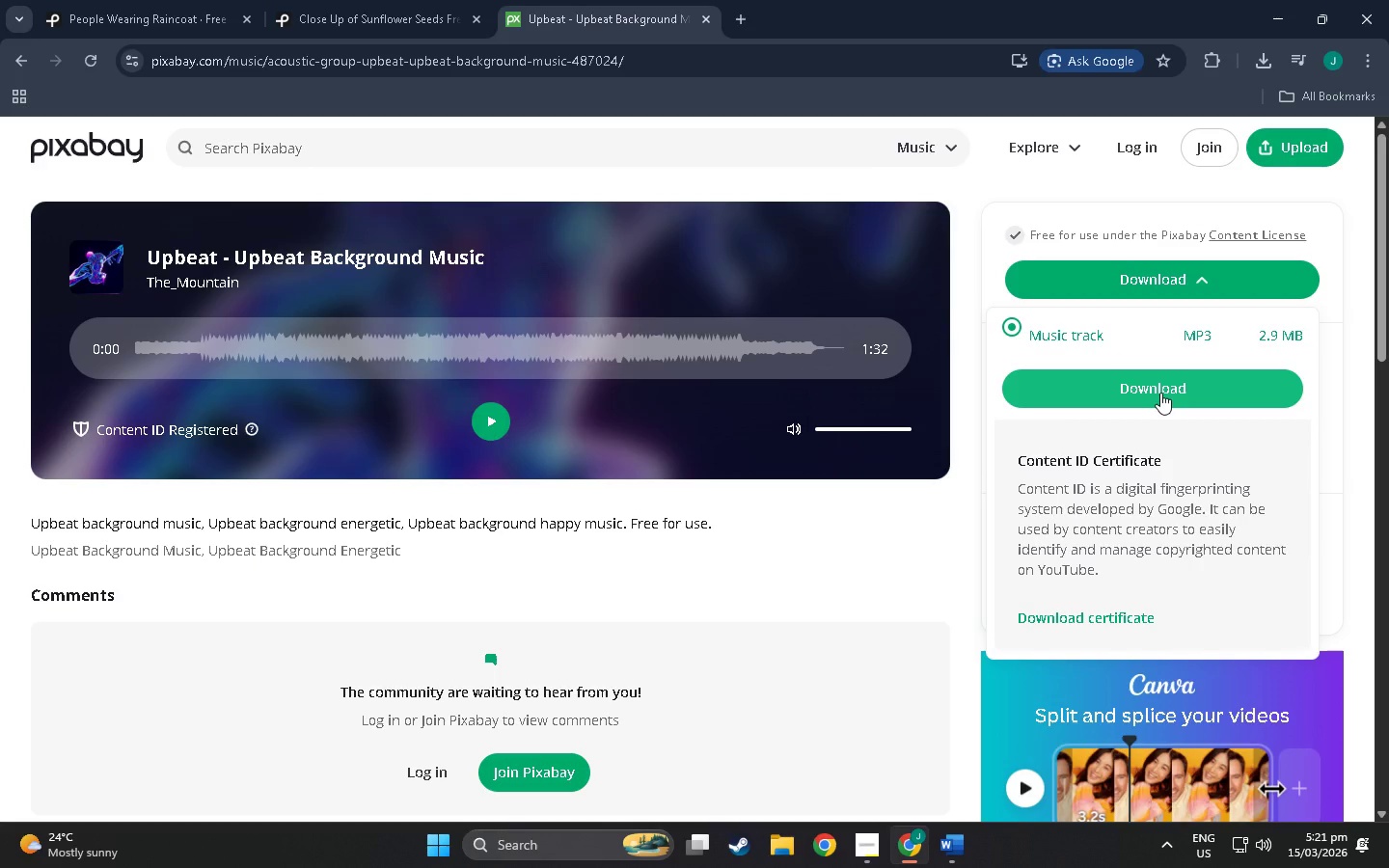 
left_click([1160, 393])
 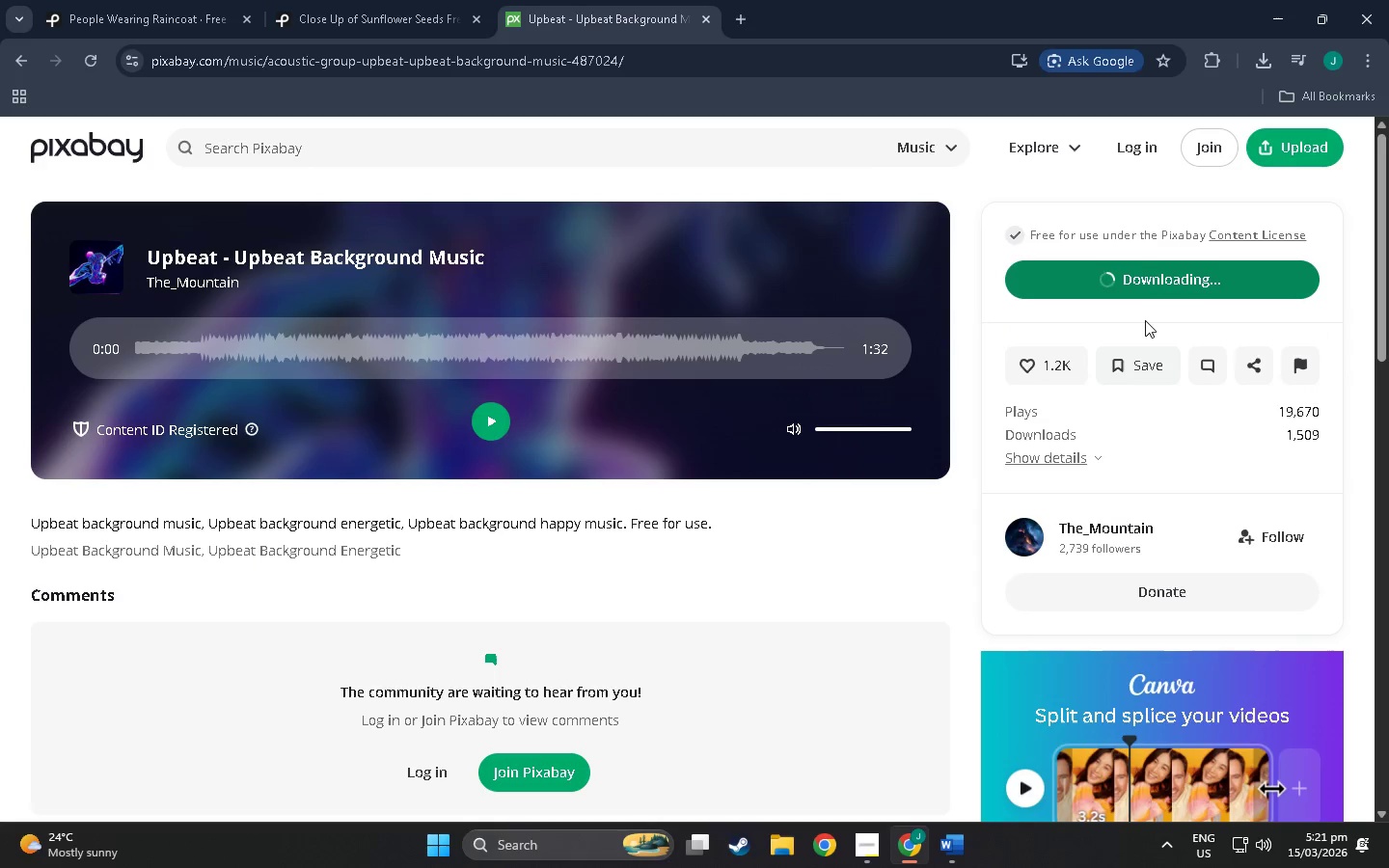 
key(Alt+AltLeft)
 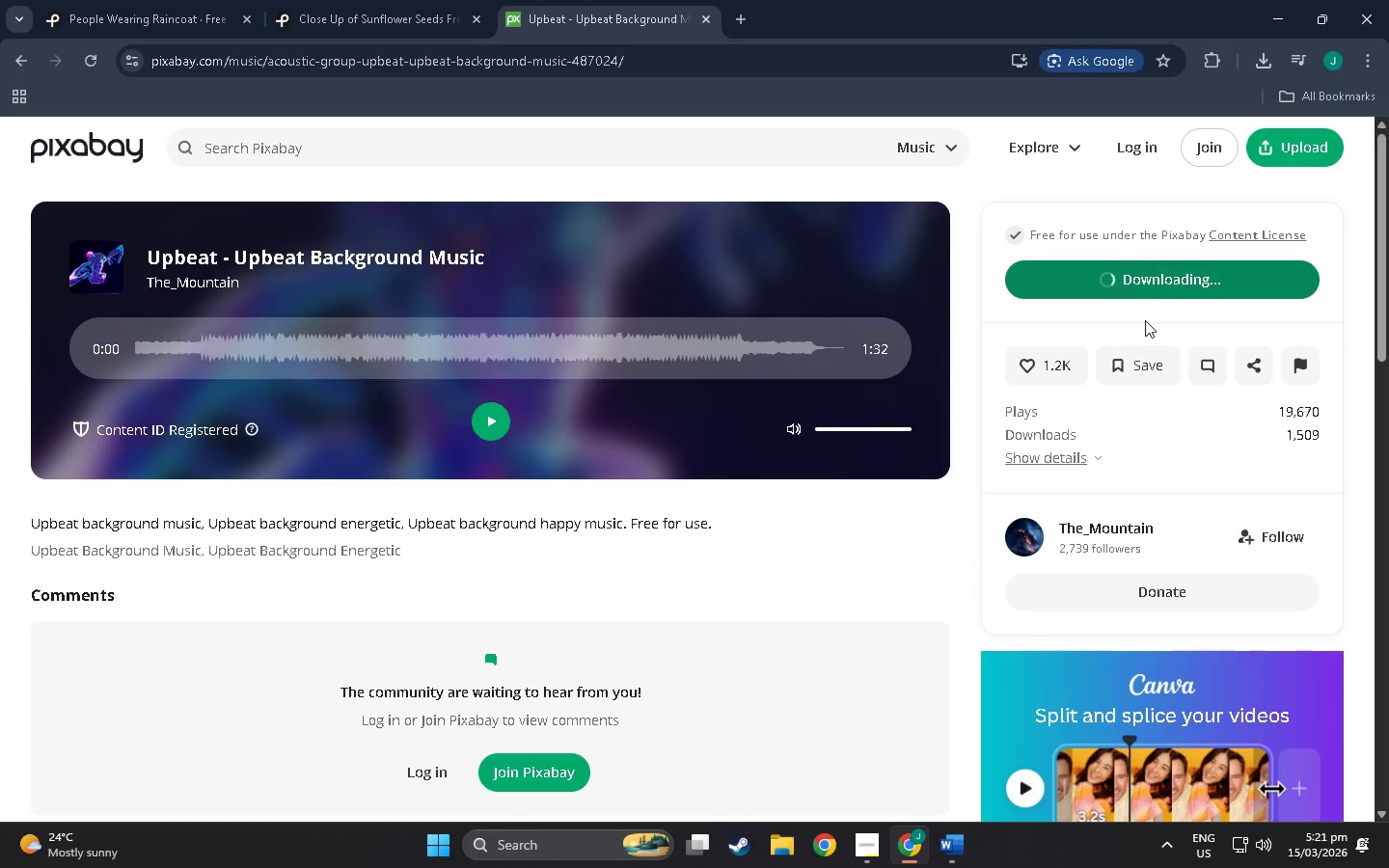 
key(Alt+Tab)
 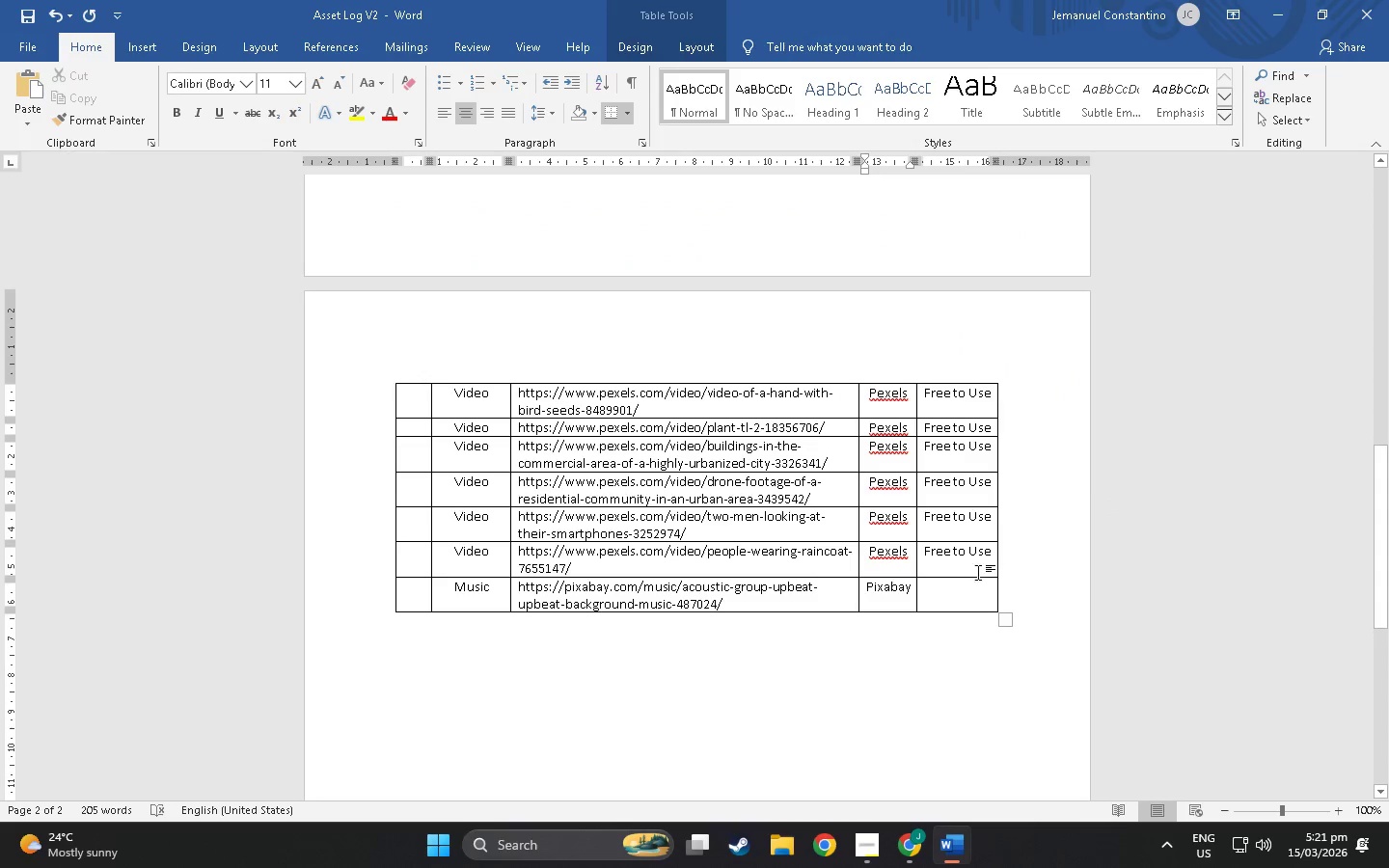 
left_click([957, 588])
 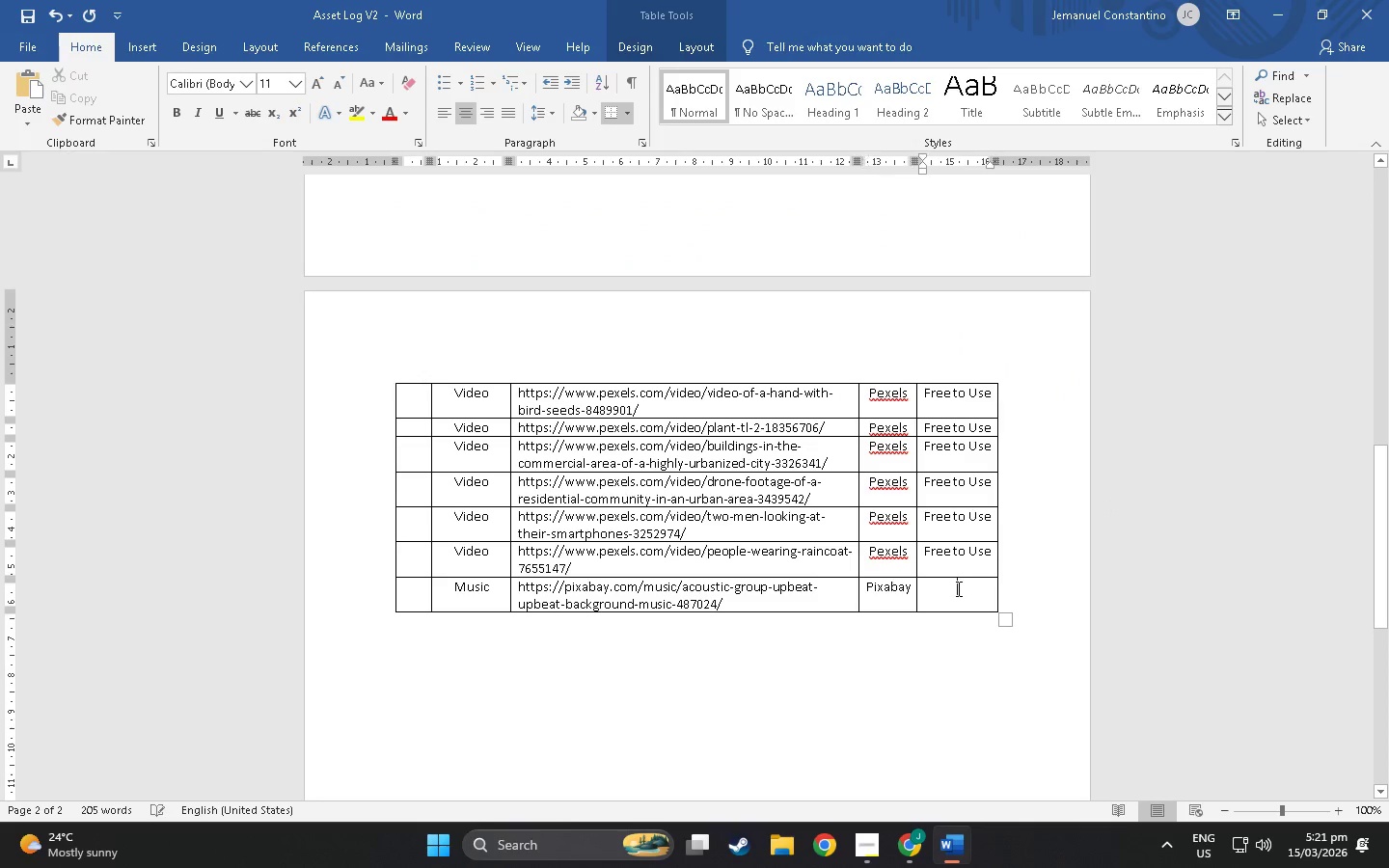 
type(Free to U)
key(Backspace)
type(Use)
 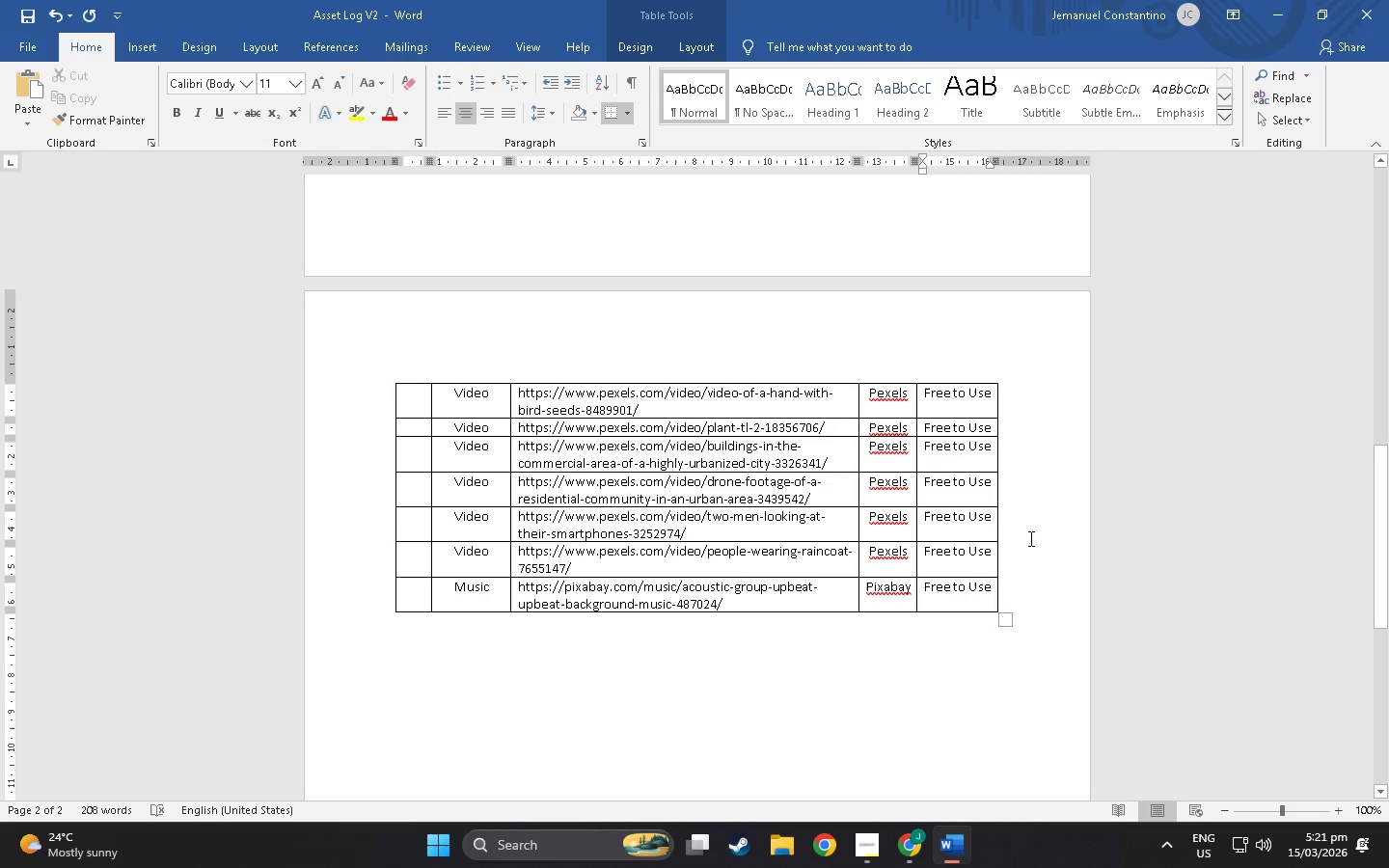 
scroll: coordinate [1036, 519], scroll_direction: up, amount: 31.0
 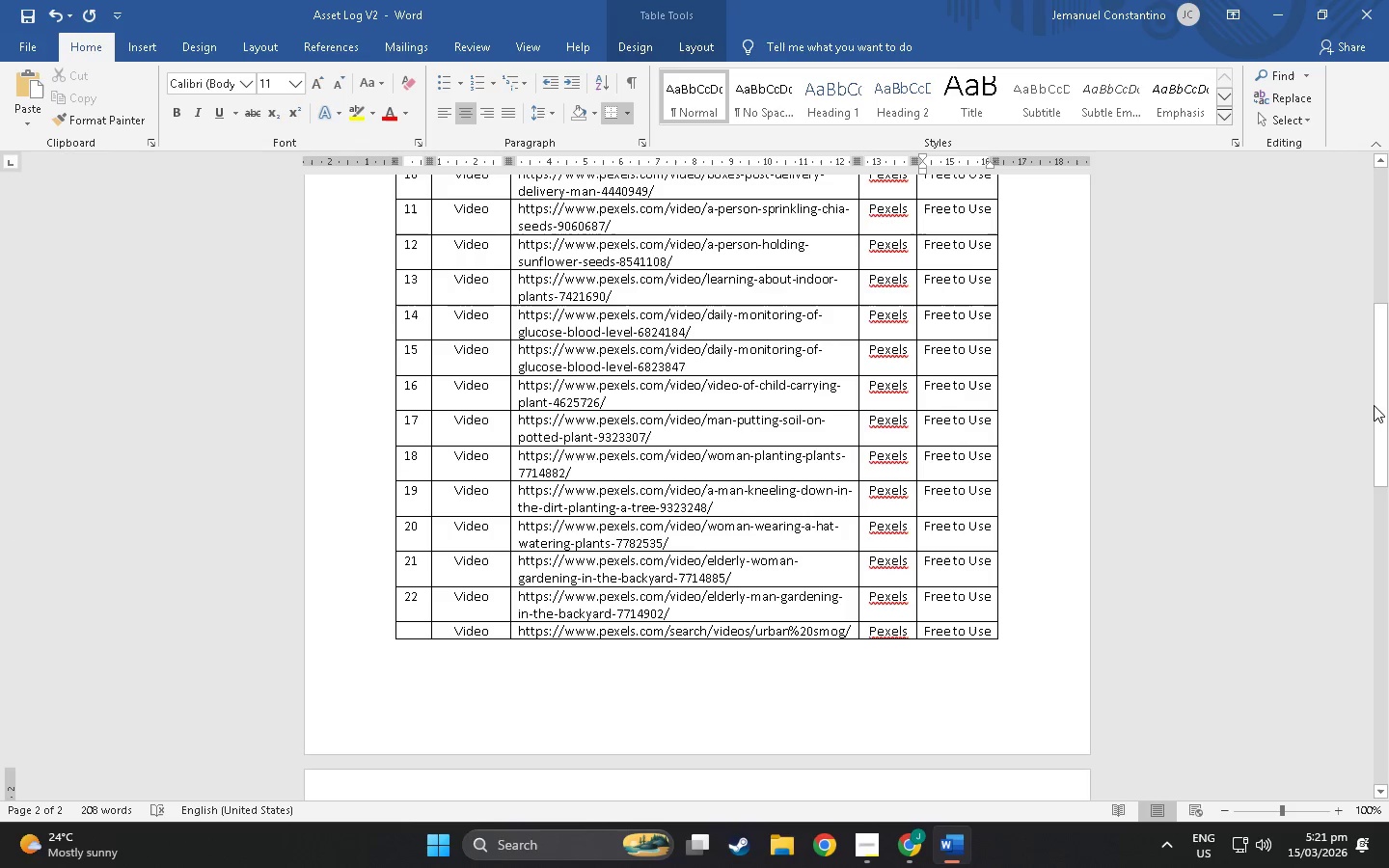 
left_click_drag(start_coordinate=[1388, 402], to_coordinate=[1376, 401])
 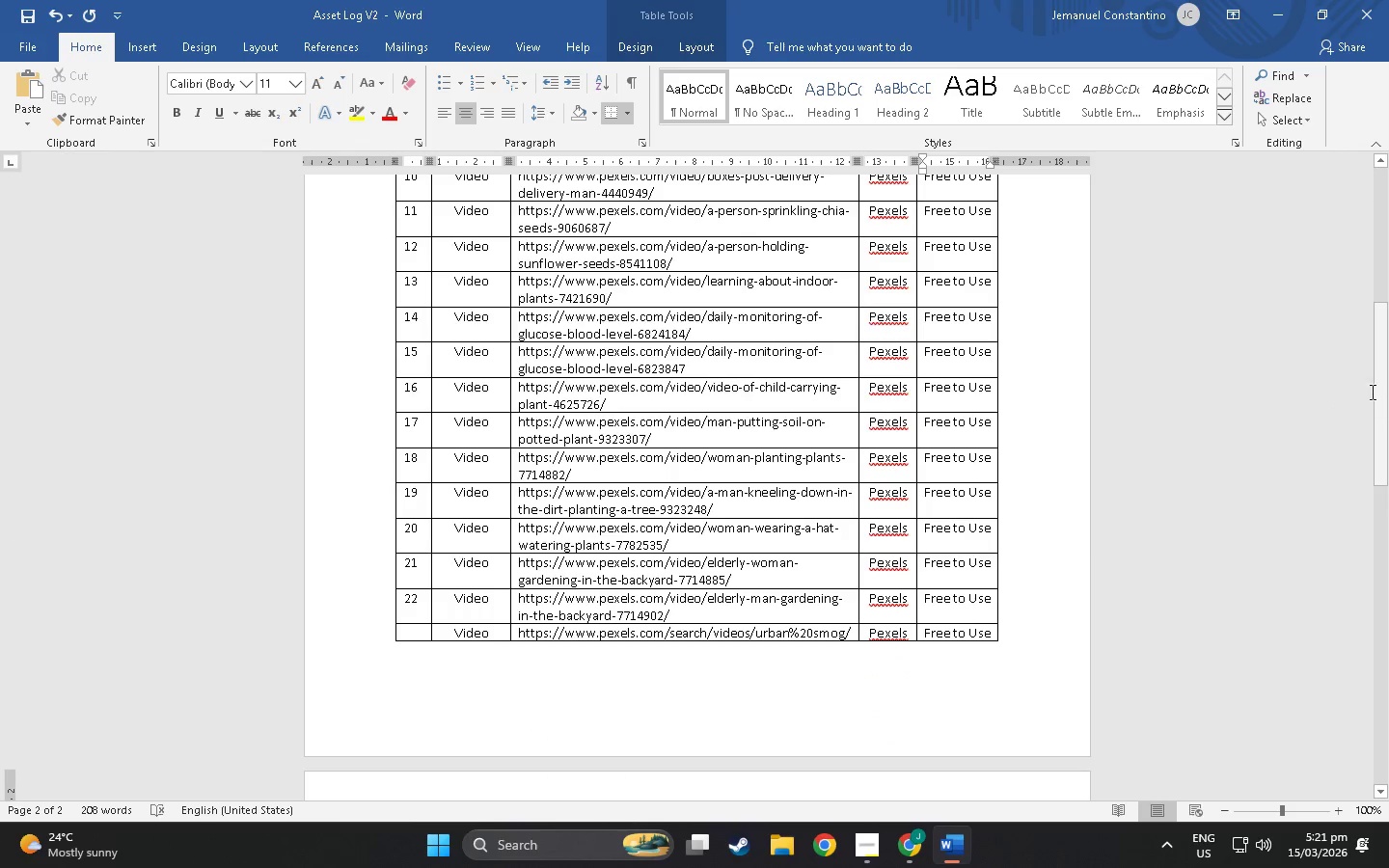 
key(Alt+AltLeft)
 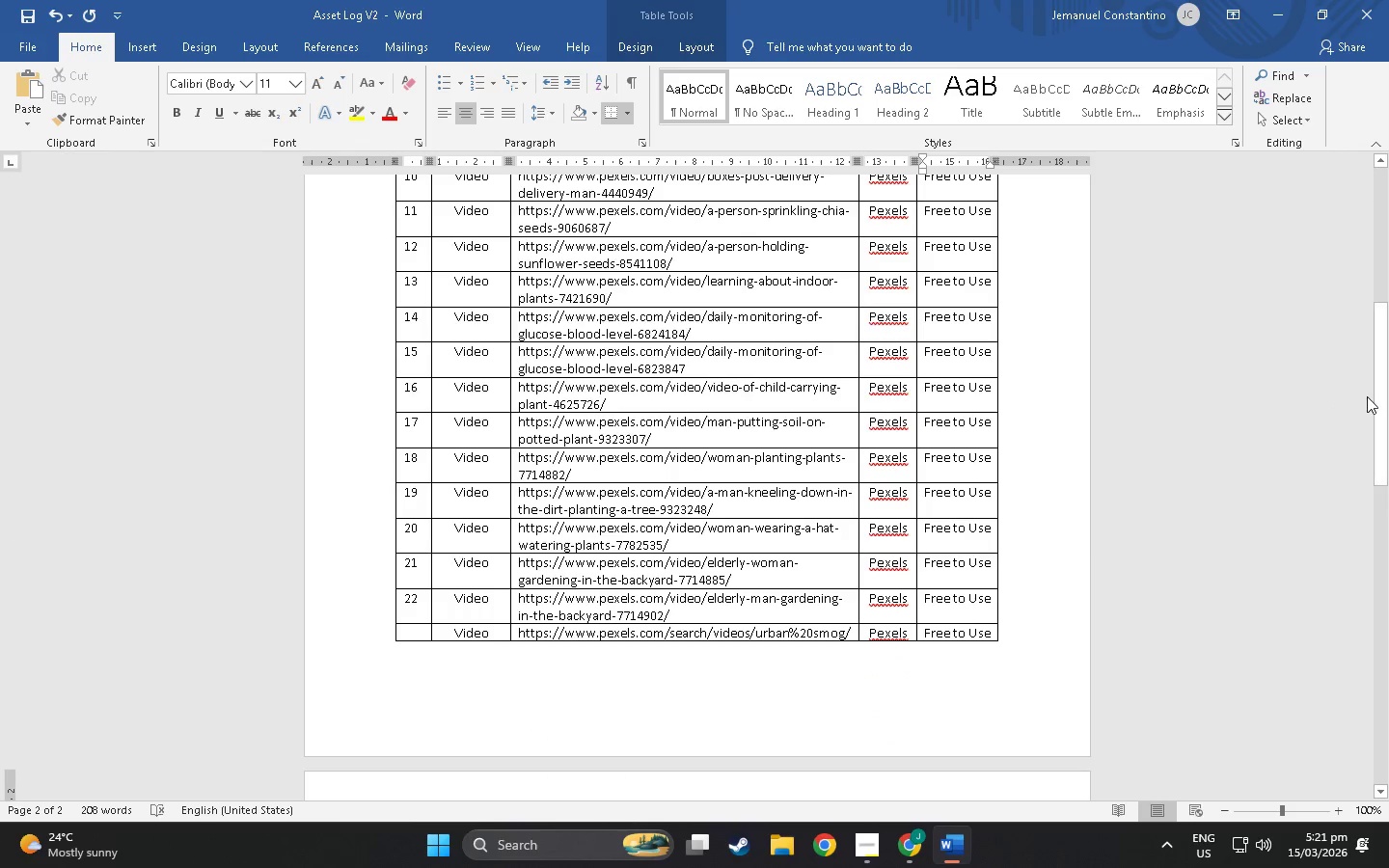 
key(Alt+Tab)
 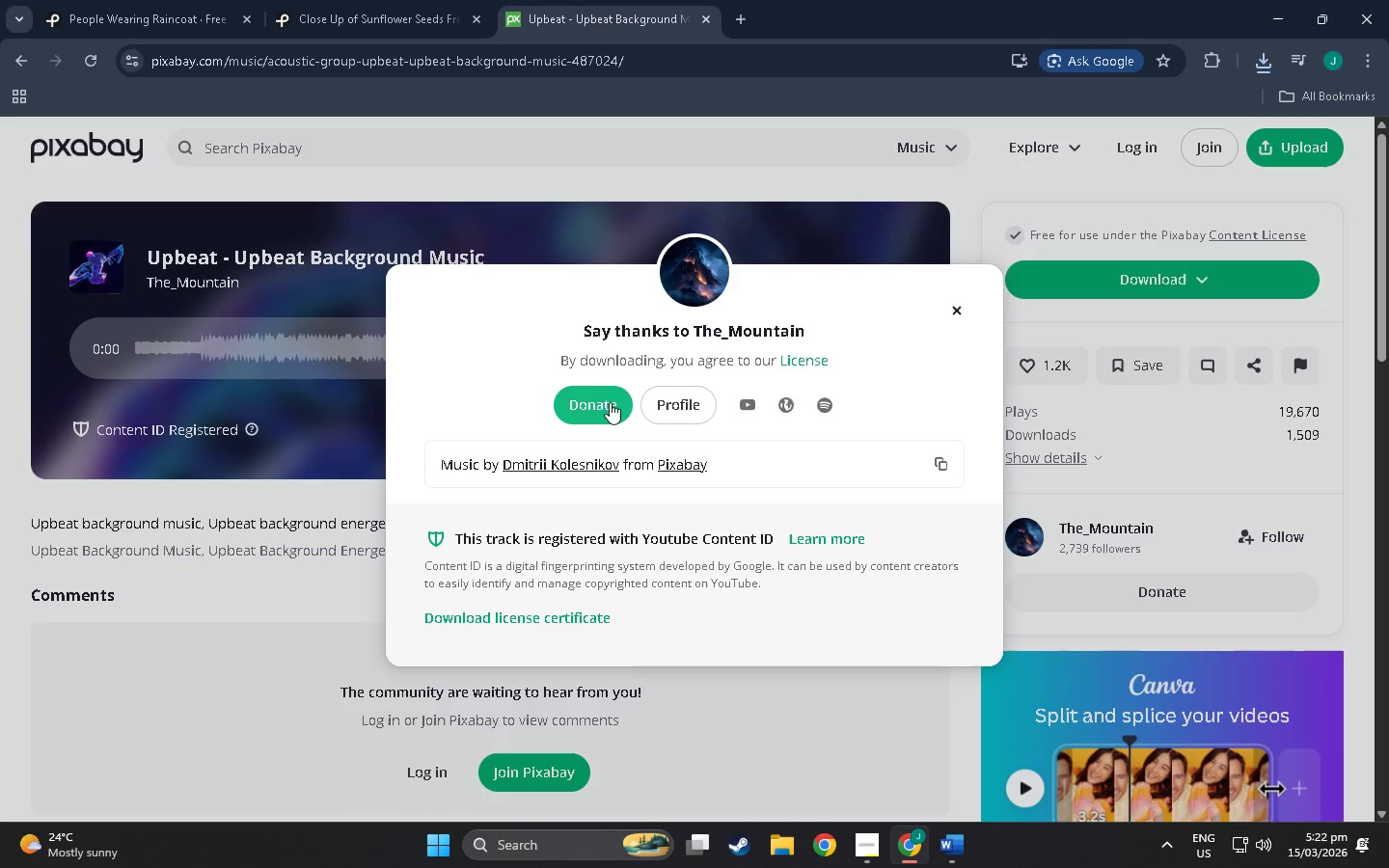 
wait(20.88)
 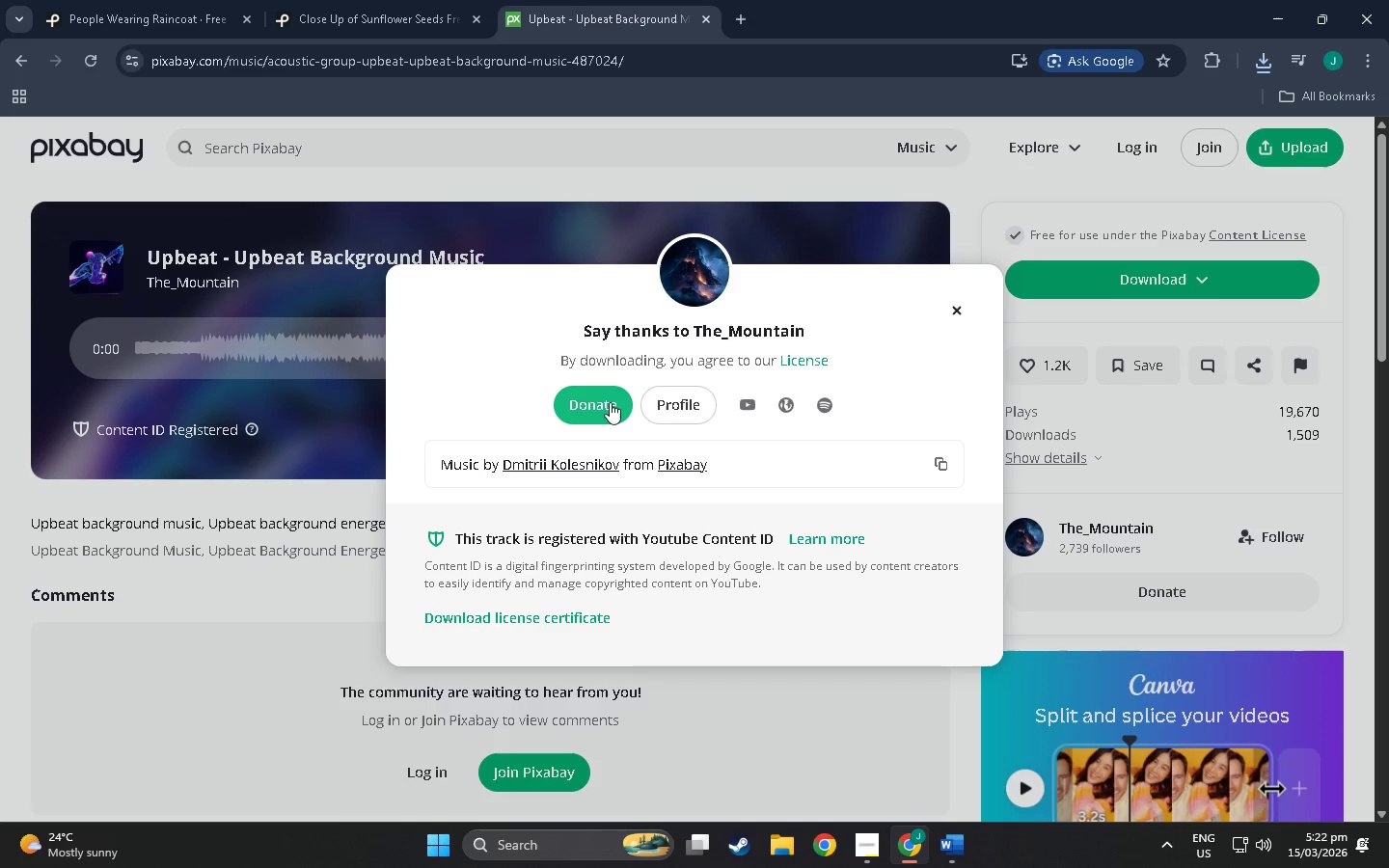 
left_click([679, 399])
 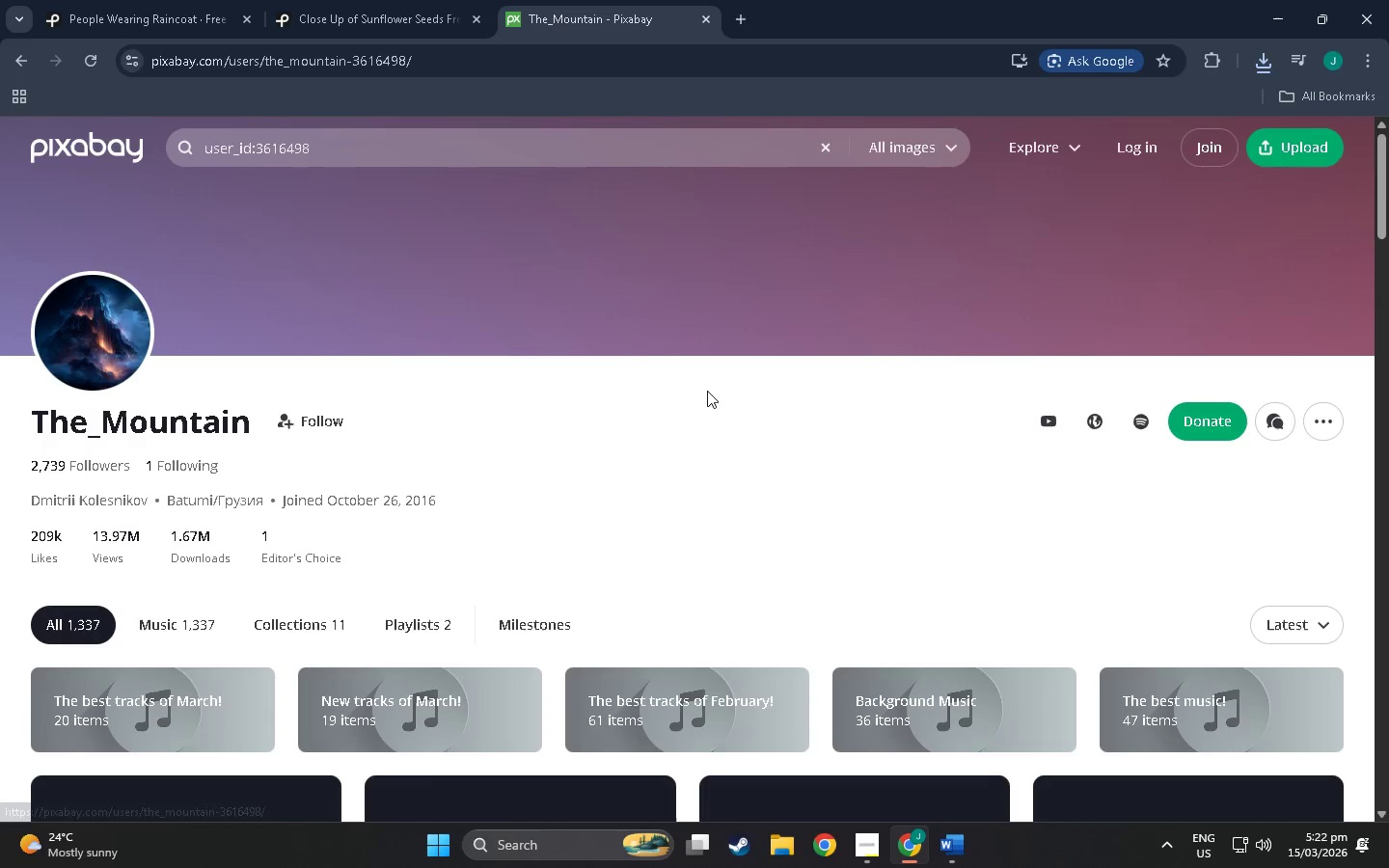 
scroll: coordinate [752, 399], scroll_direction: down, amount: 5.0
 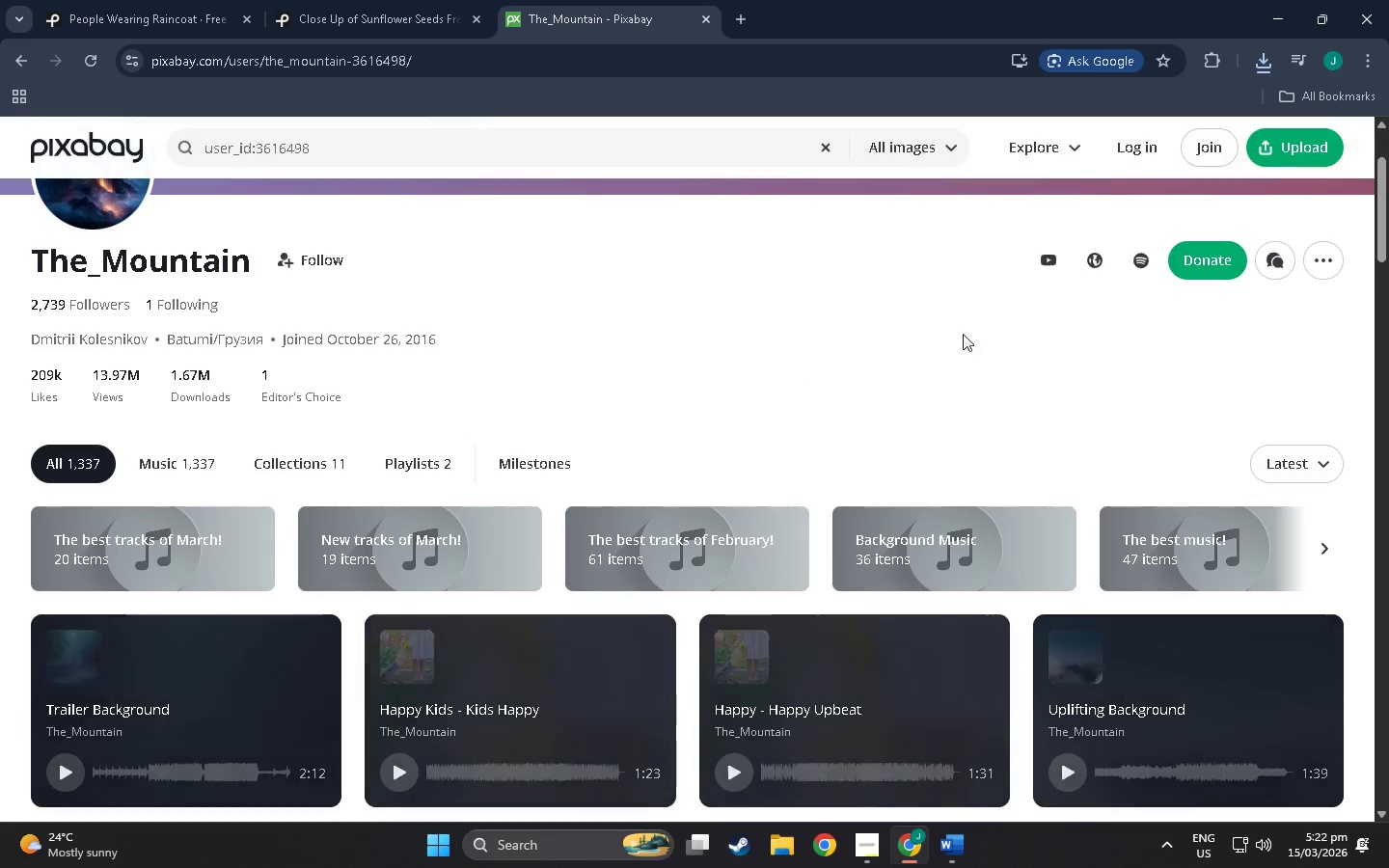 
scroll: coordinate [996, 332], scroll_direction: up, amount: 3.0
 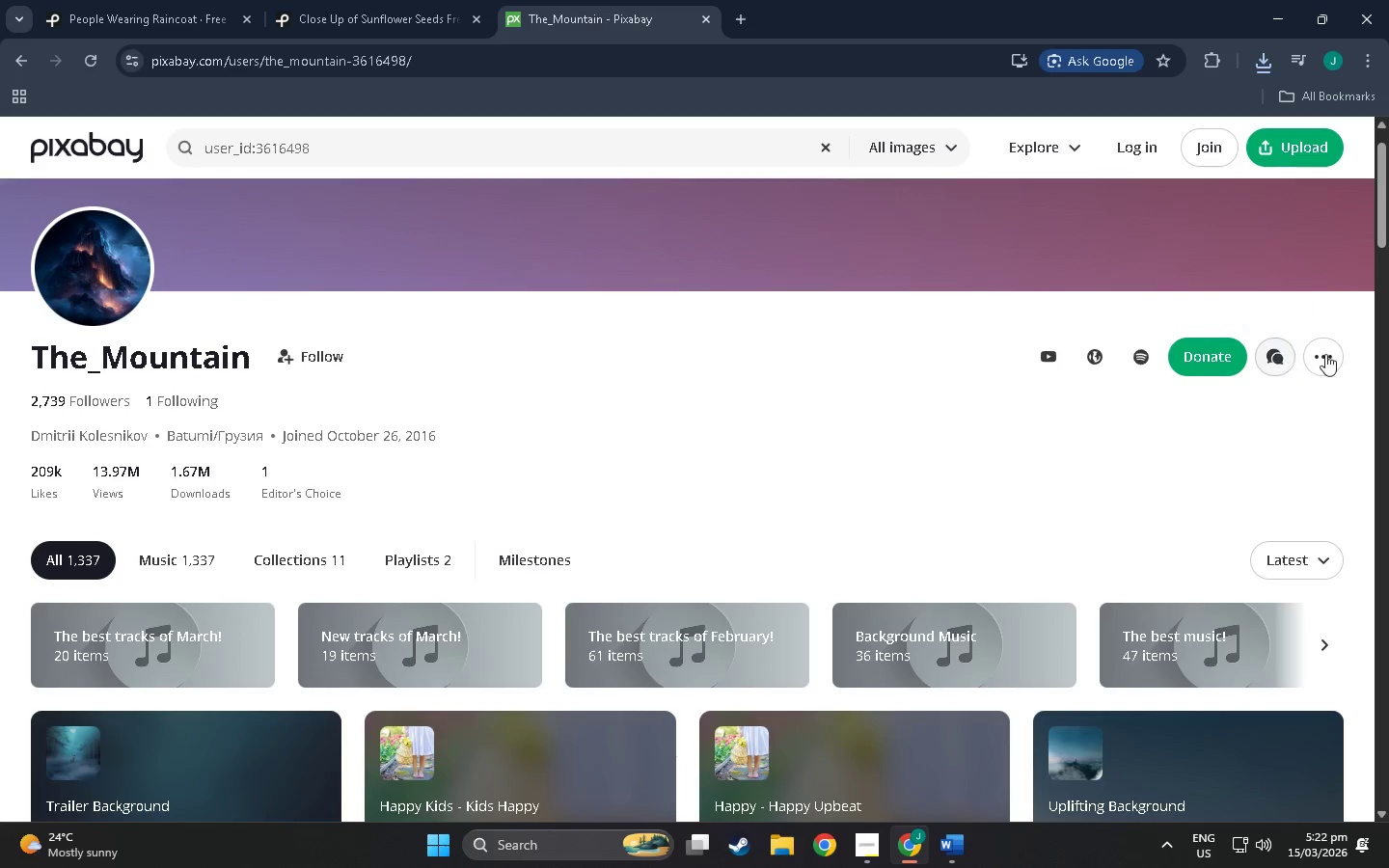 
left_click([1325, 358])
 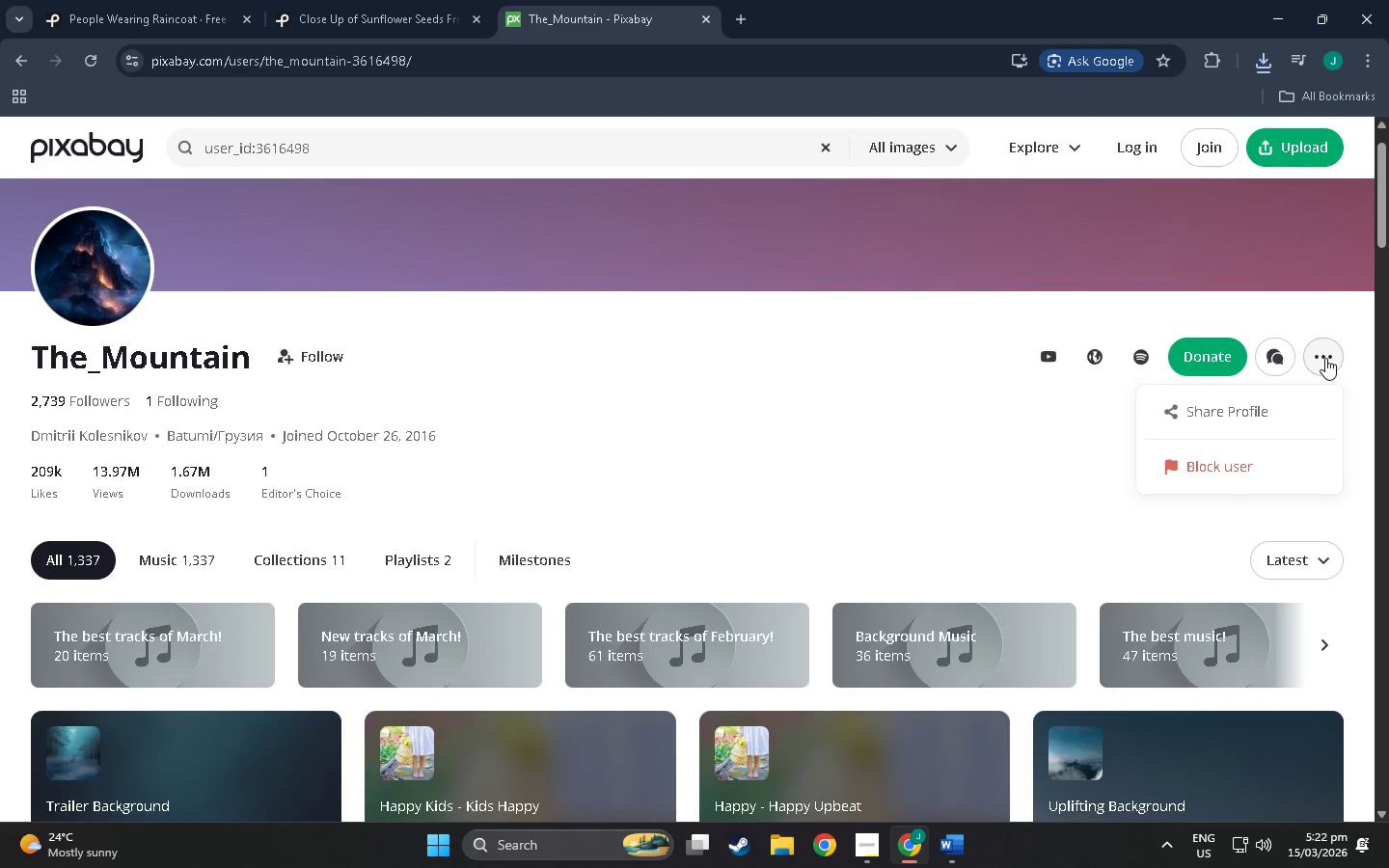 
left_click([1325, 358])
 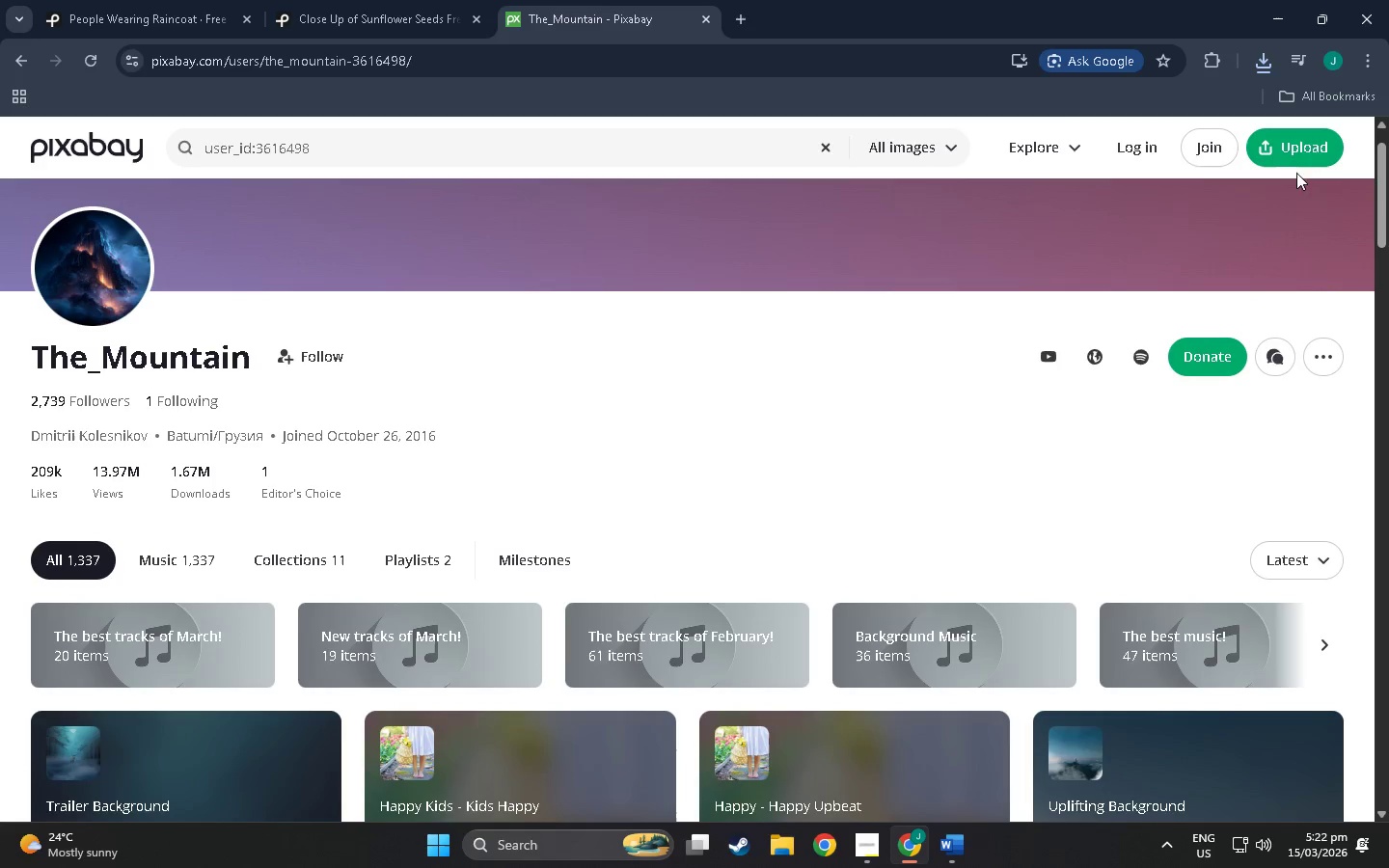 
key(Alt+Tab)
 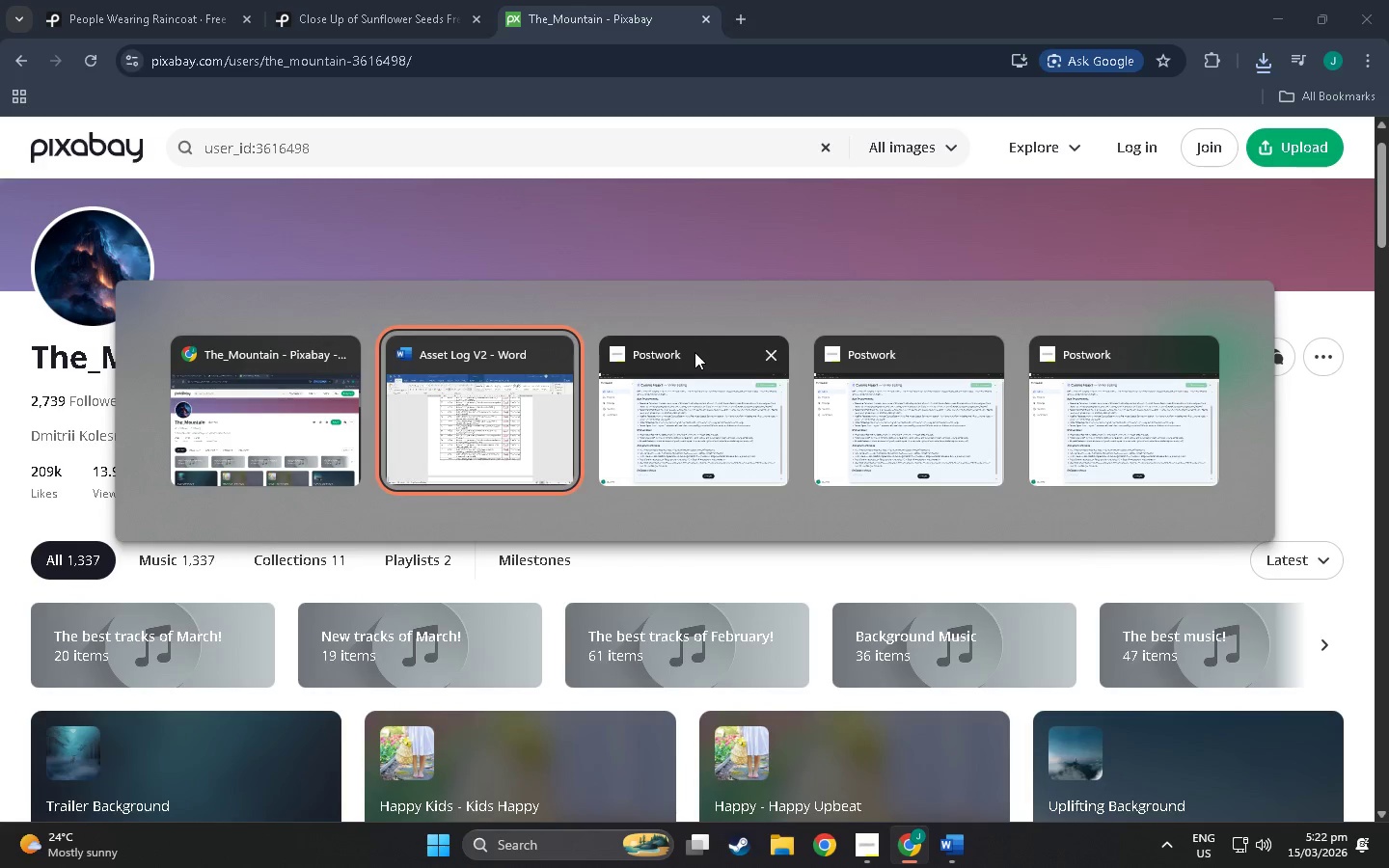 
key(Alt+Tab)